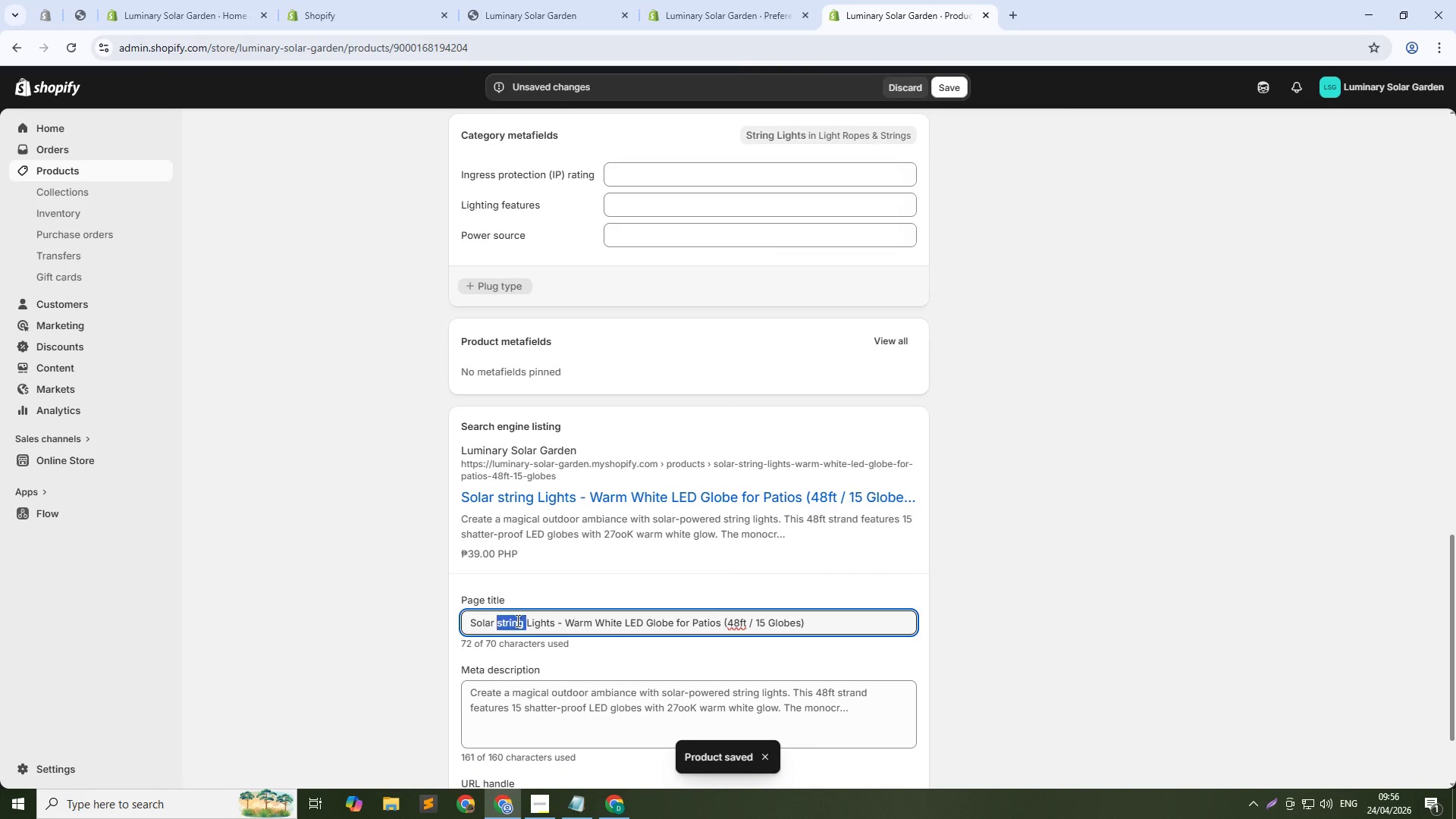 
double_click([516, 620])
 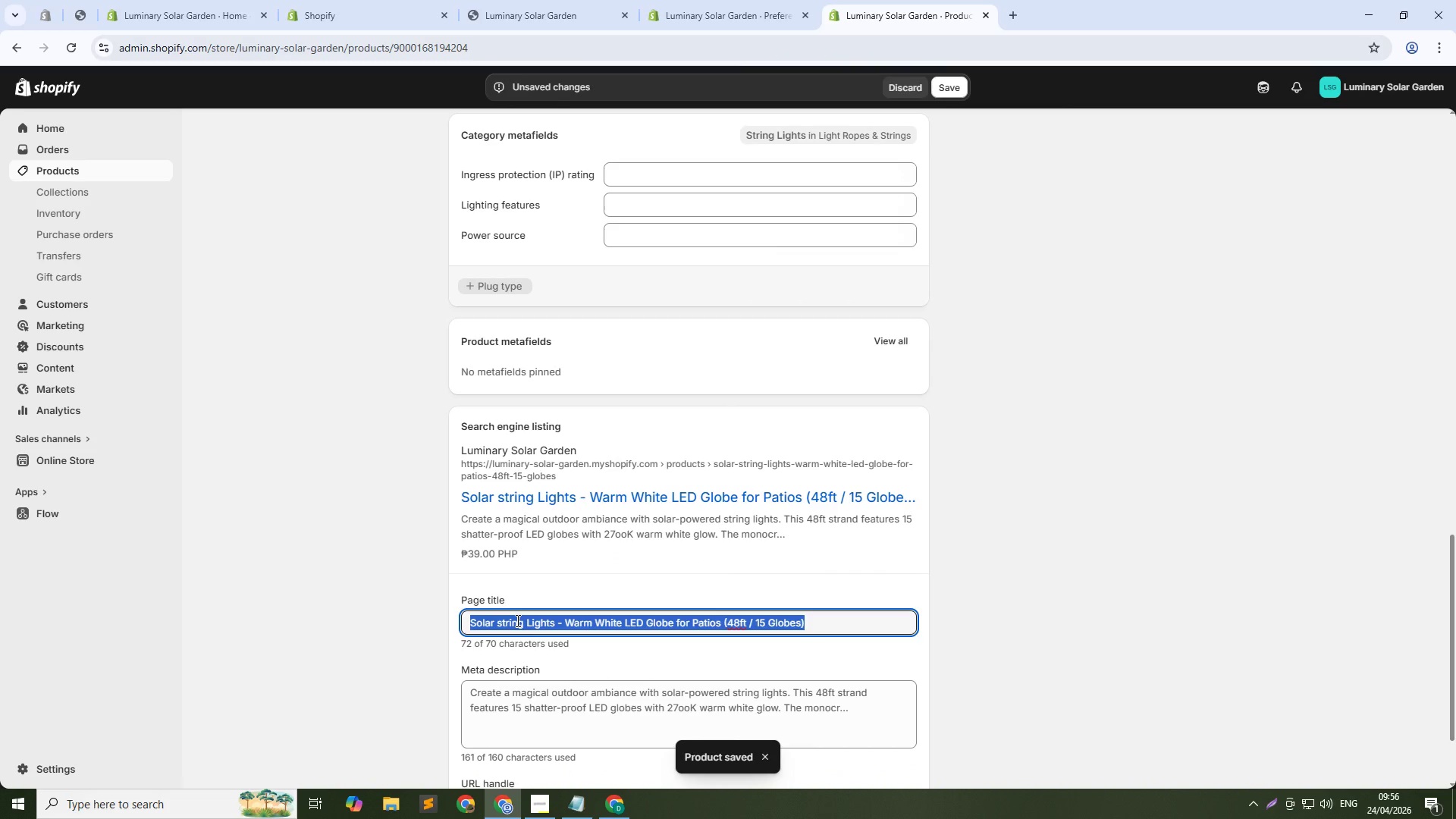 
triple_click([516, 620])
 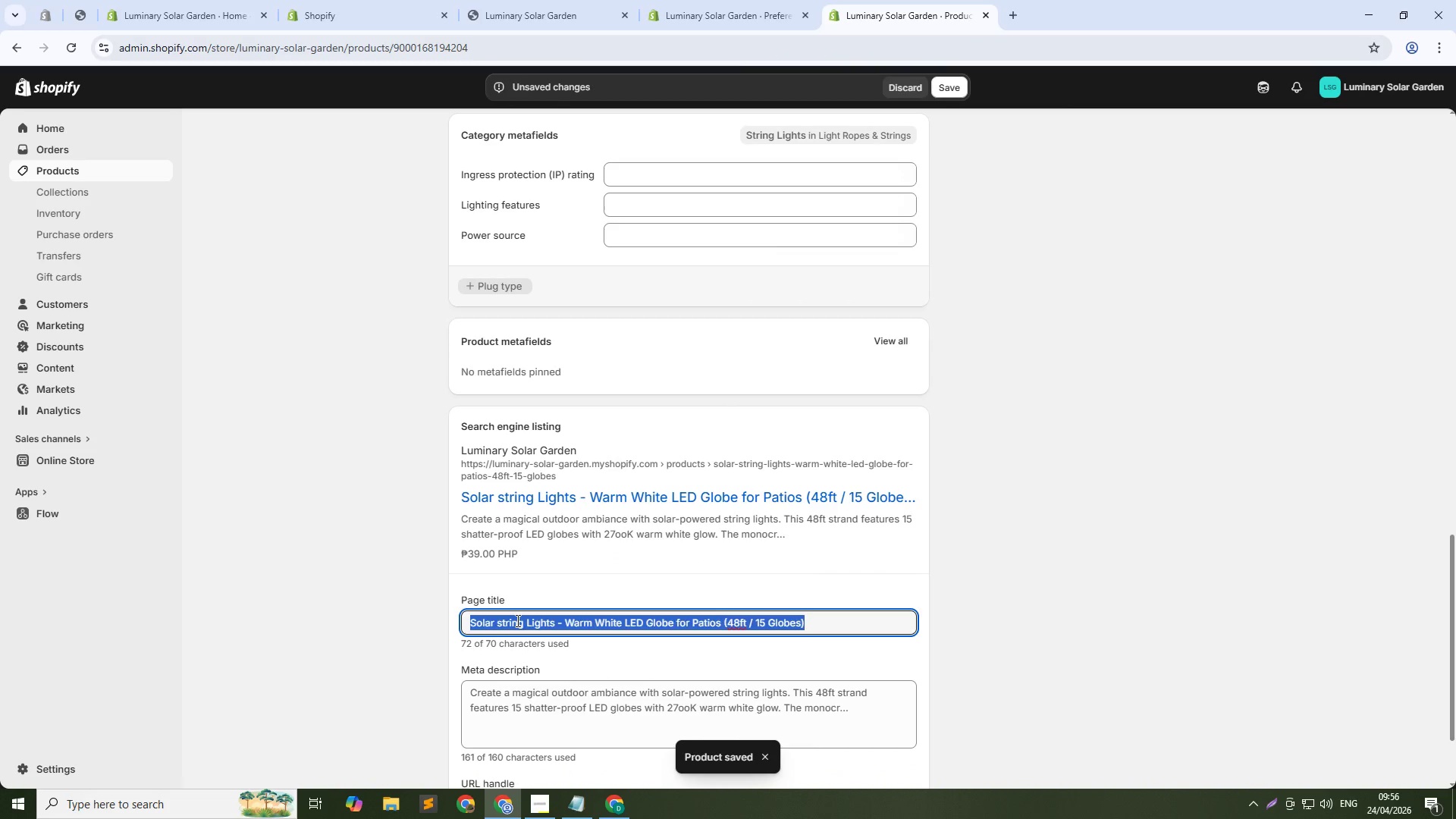 
key(Backspace)
type(Solr String Lights)
 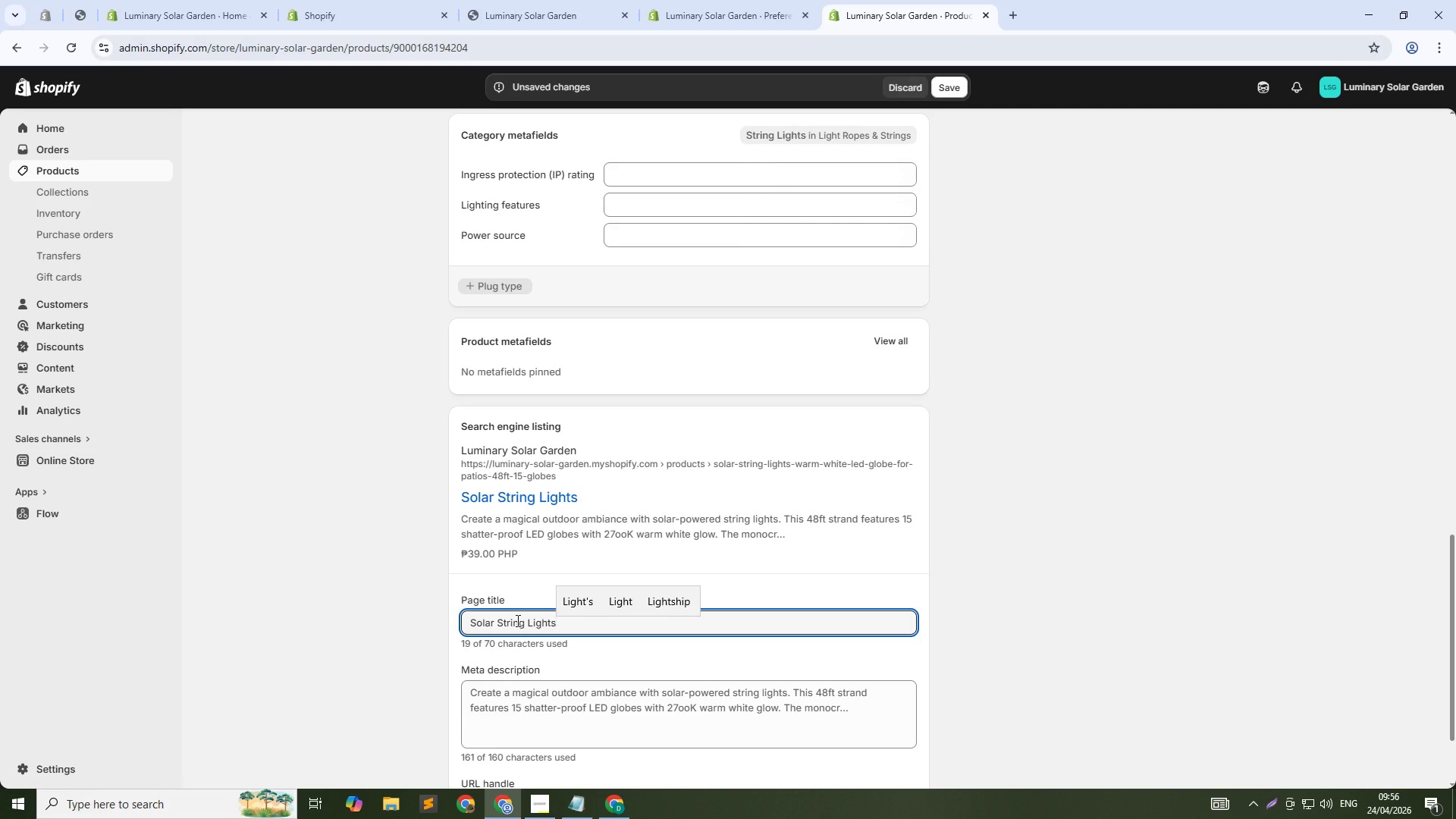 
 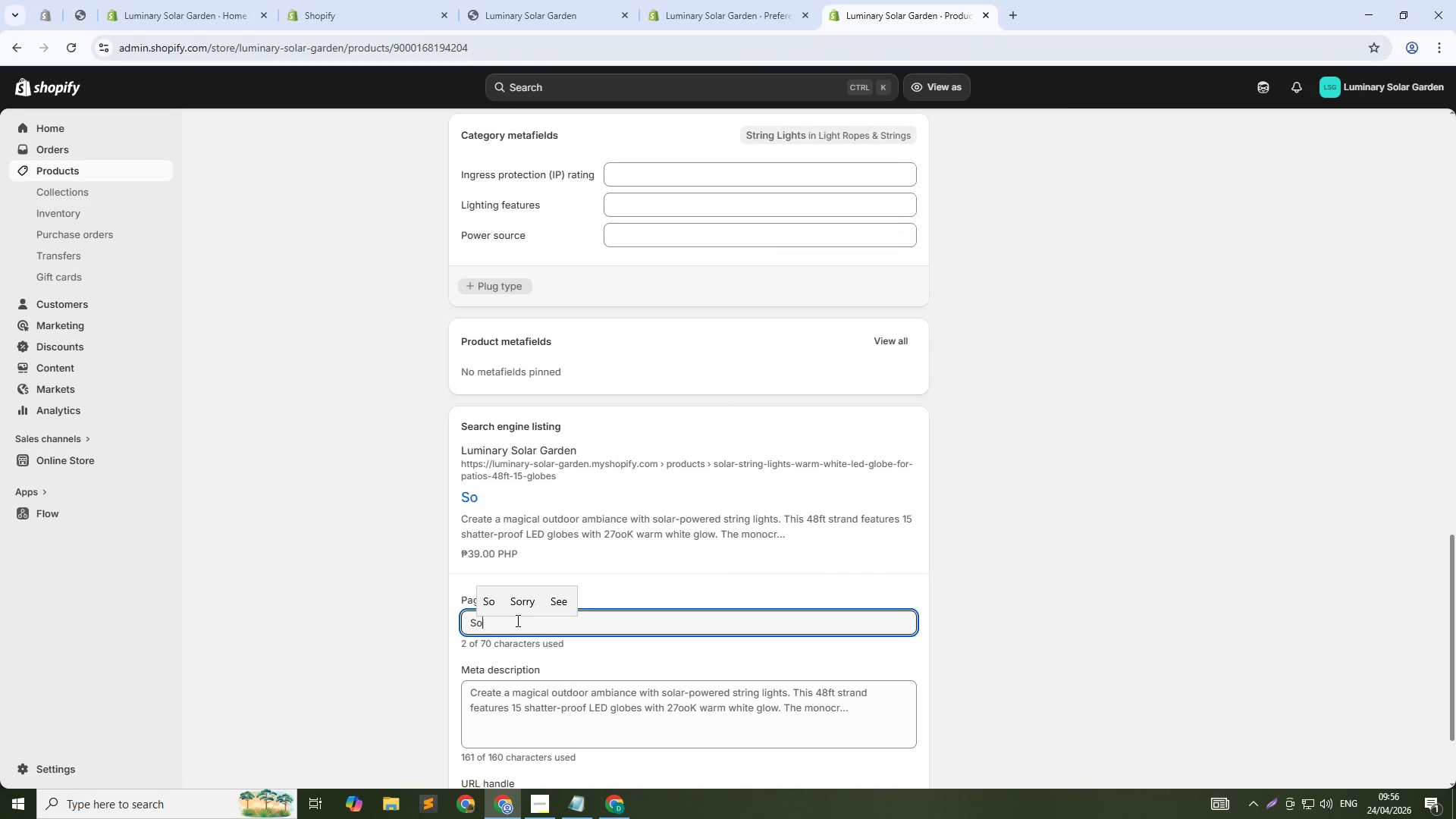 
hold_key(key=A, duration=0.33)
 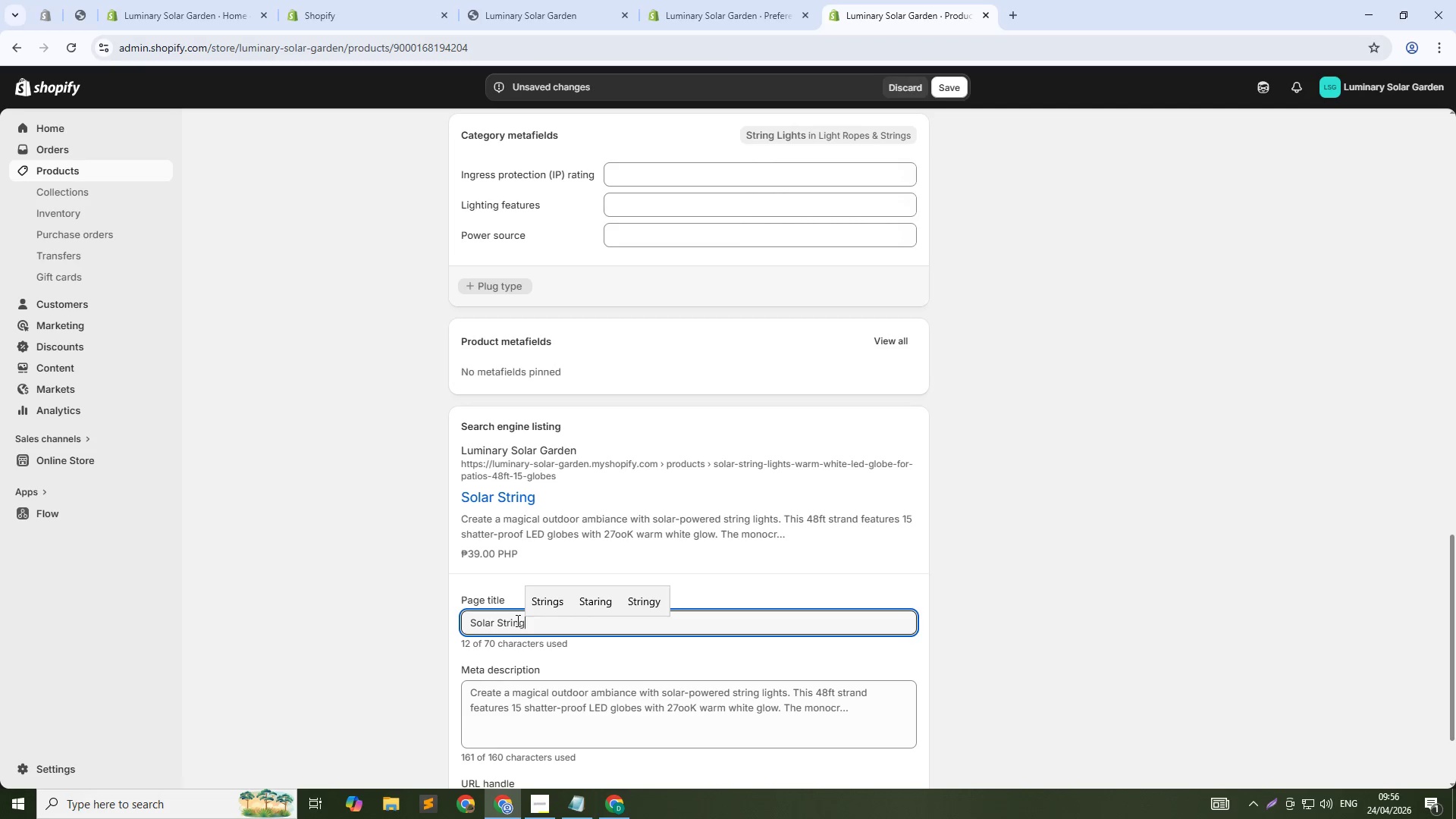 
scroll: coordinate [531, 620], scroll_direction: down, amount: 1.0
 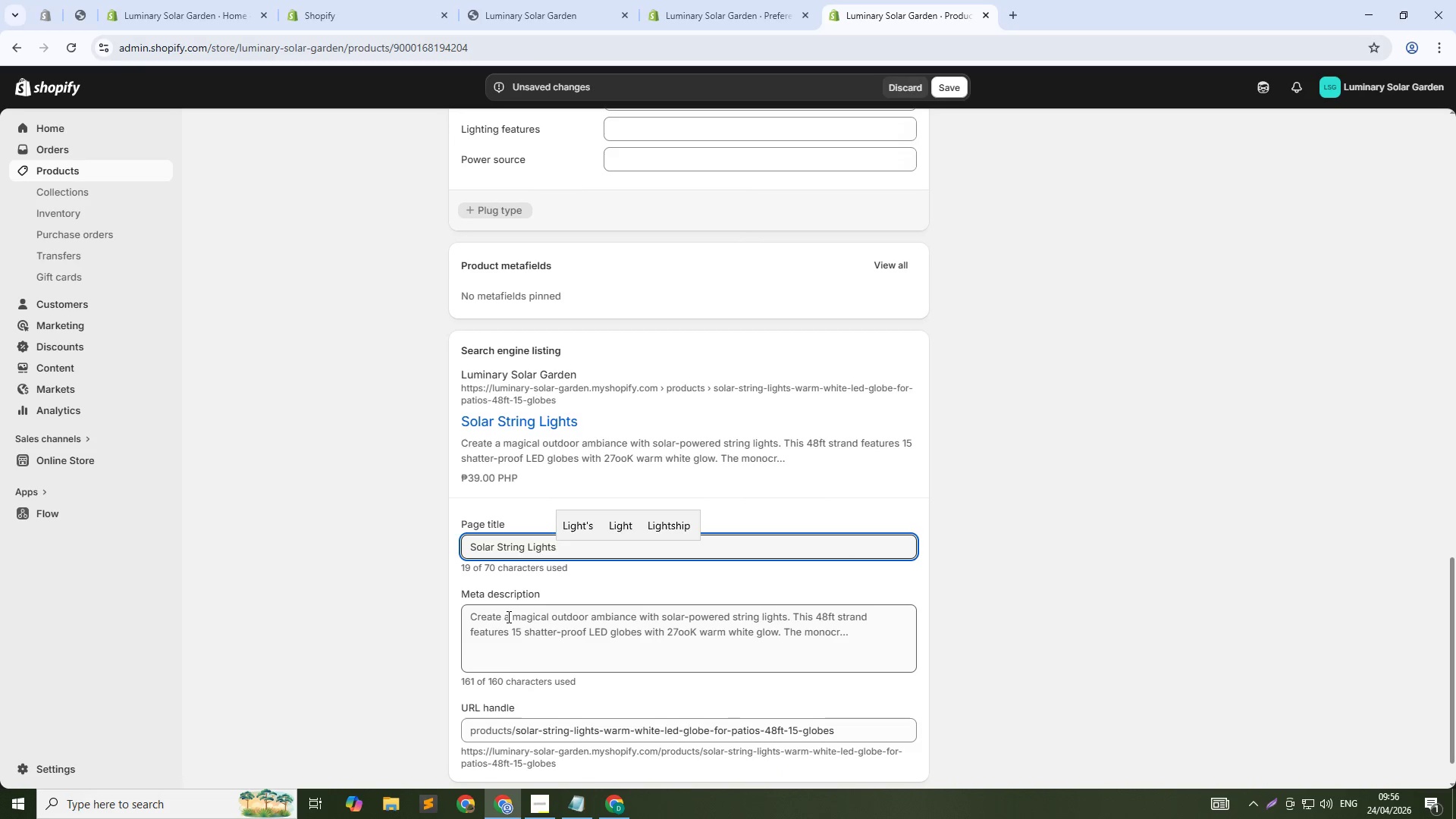 
double_click([507, 617])
 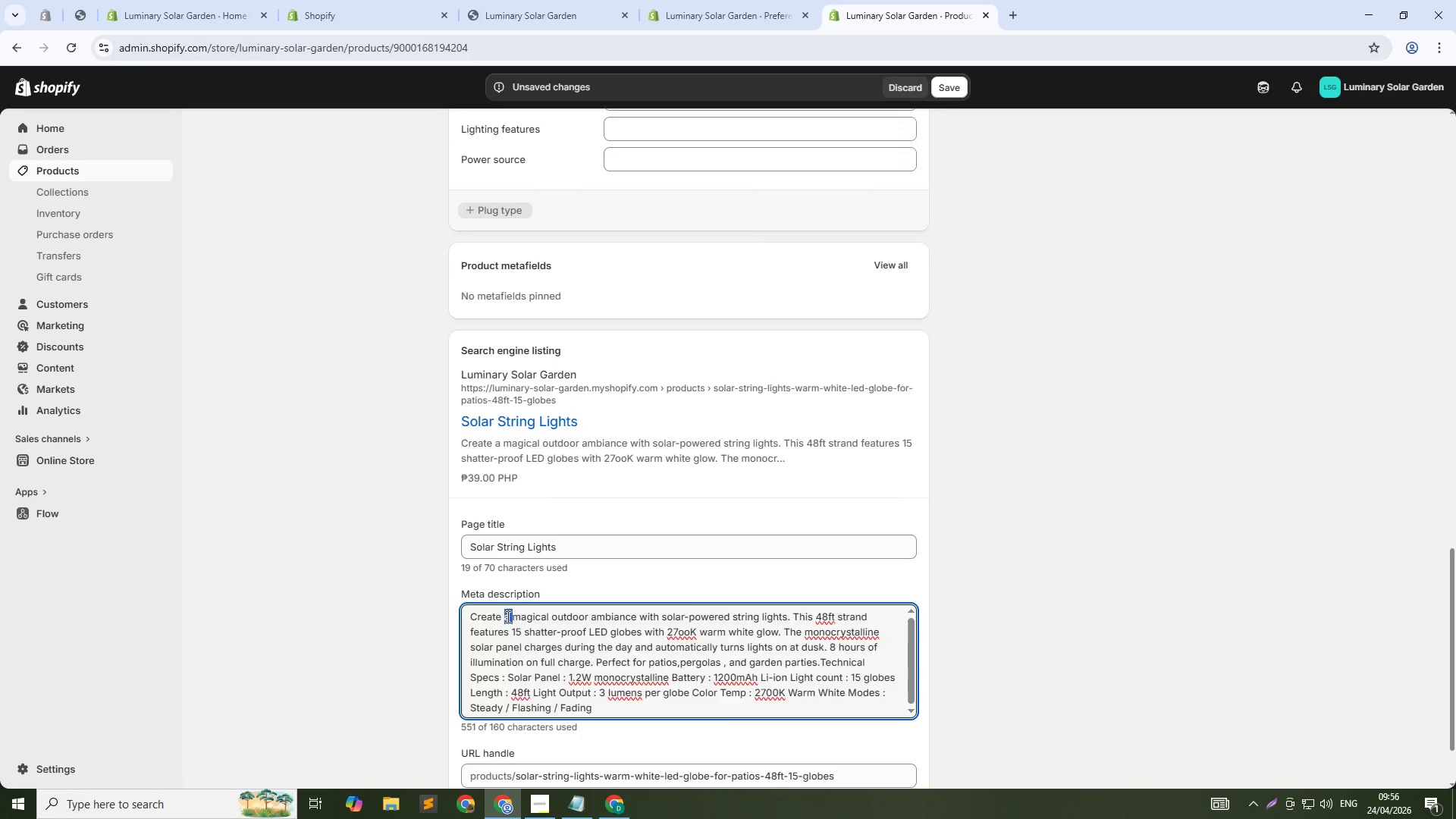 
triple_click([507, 617])
 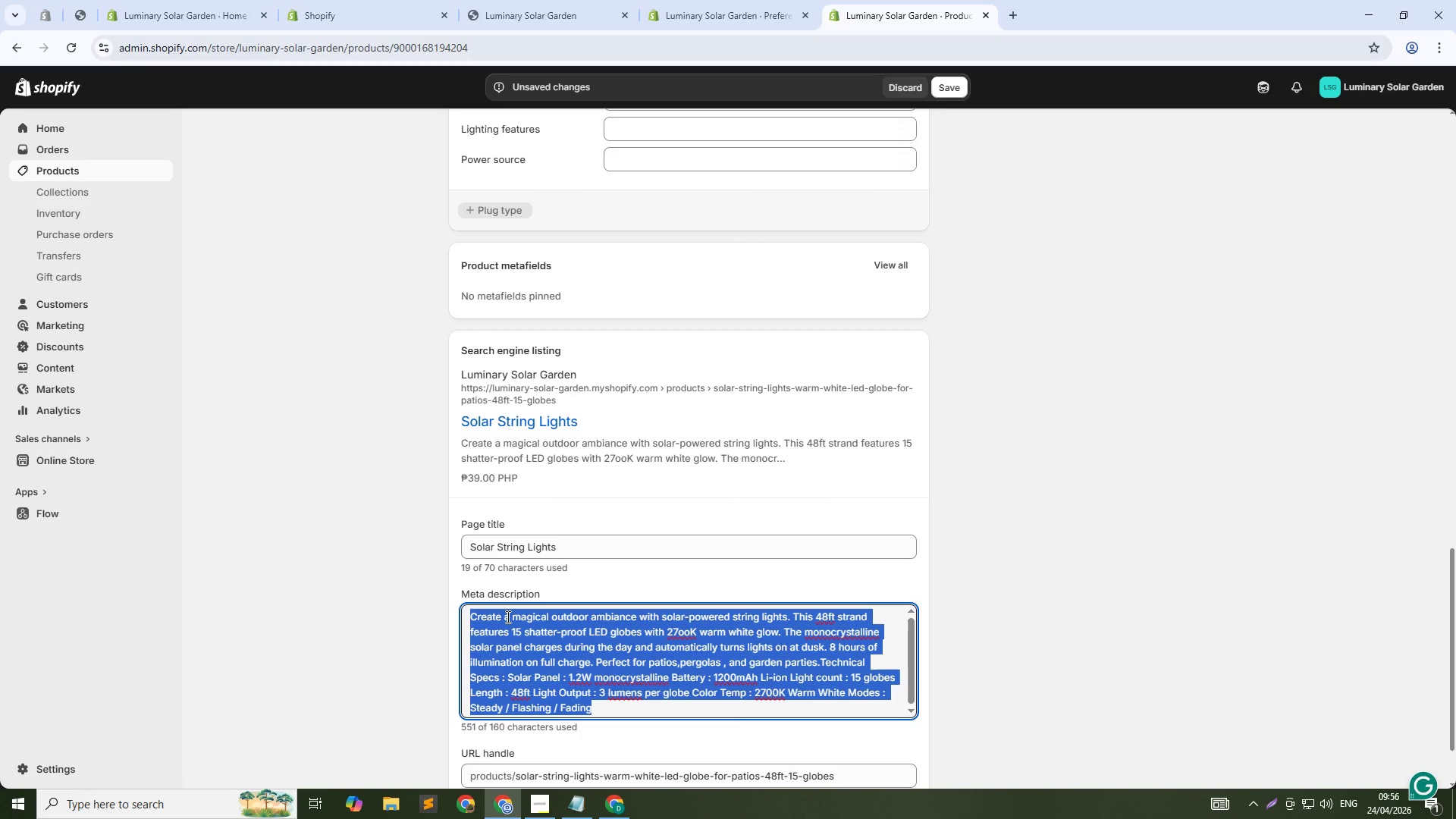 
key(Backspace)
type(Solr )
key(Backspace)
type(-powered string lights with 48ft length and 15 warm white)
 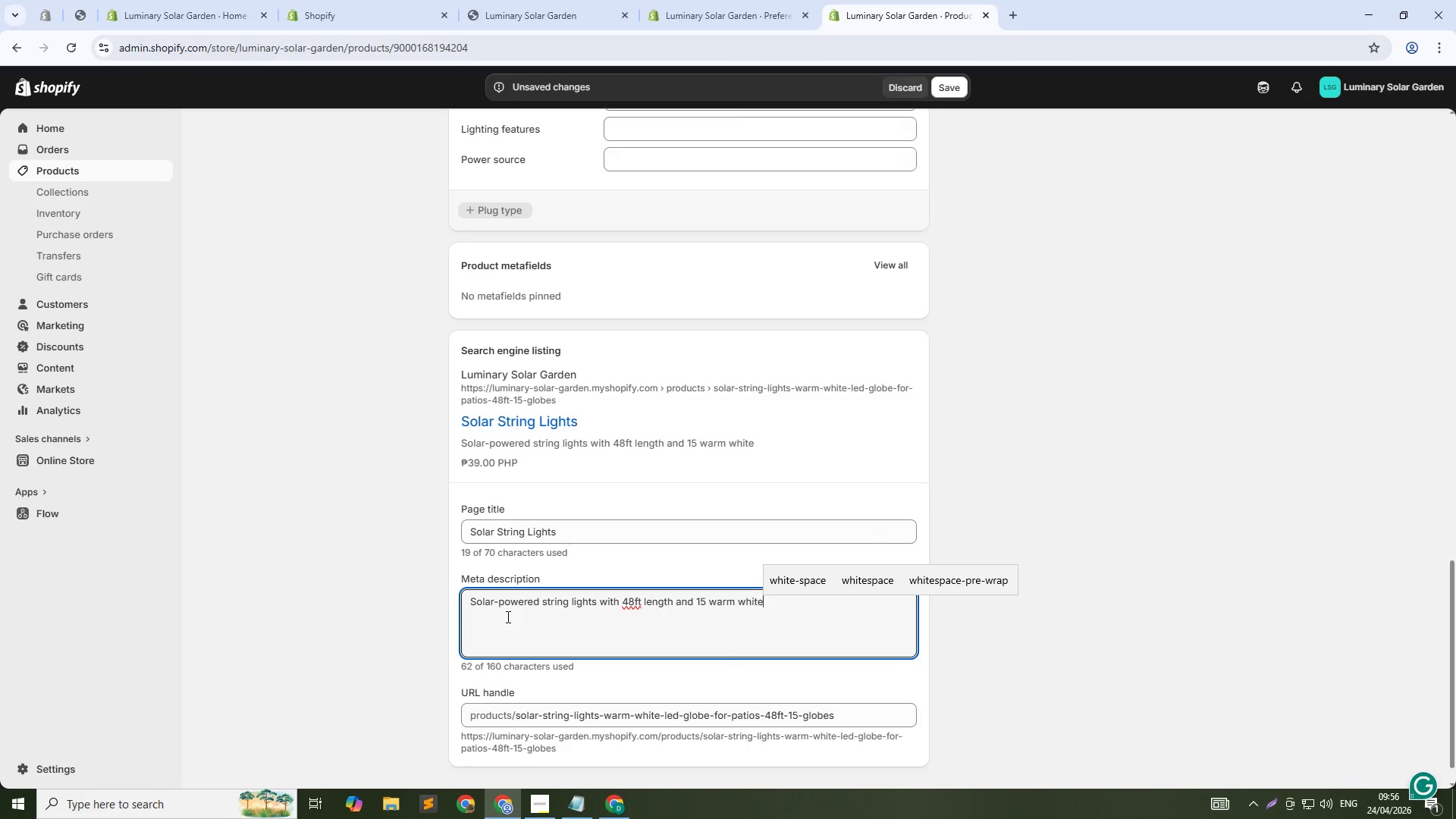 
hold_key(key=Backspace, duration=0.73)
 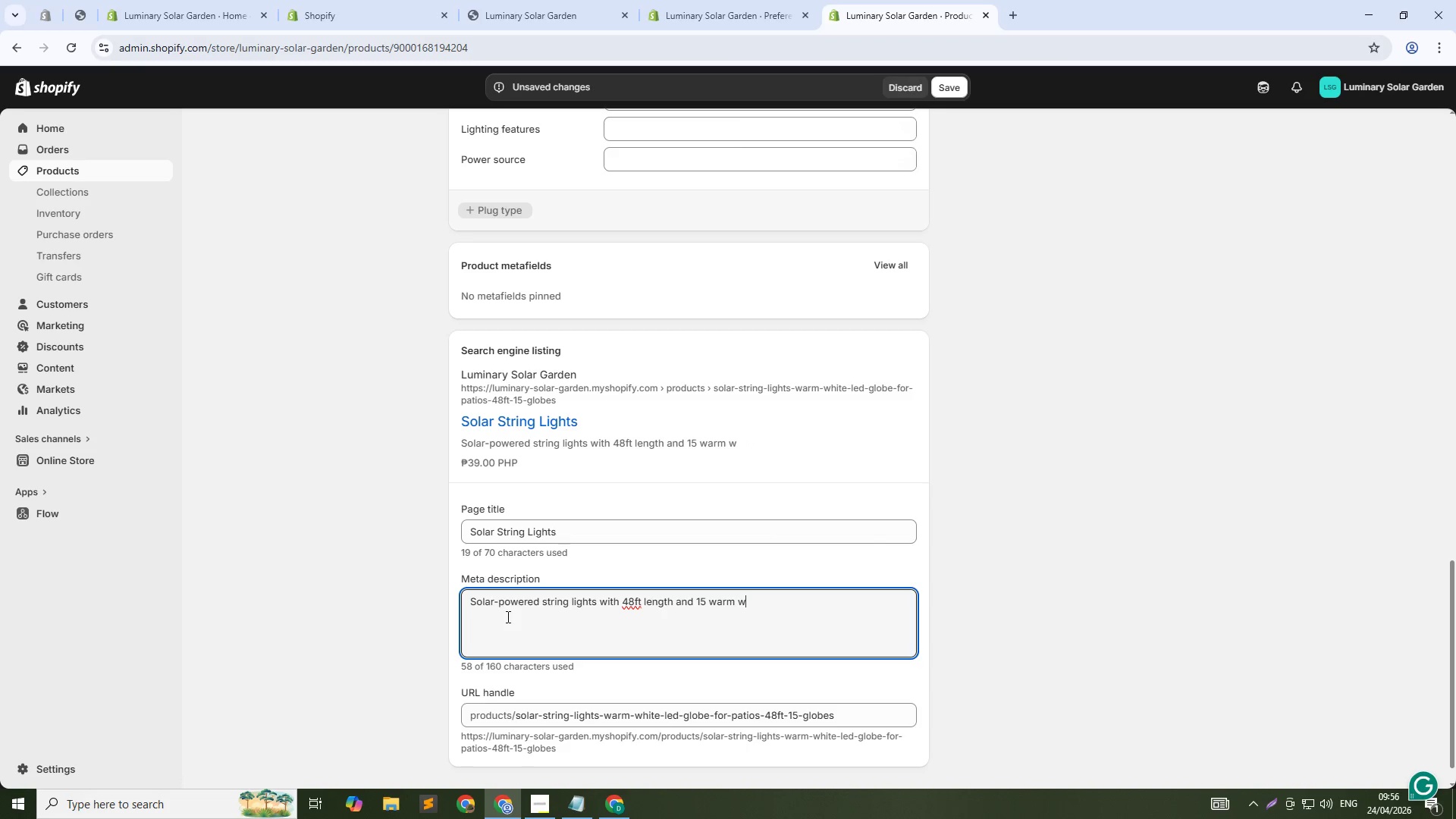 
key(Backspace)
key(Backspace)
key(Backspace)
key(Backspace)
key(Backspace)
key(Backspace)
type( )
key(Backspace)
type(d 15 Warm White globes. PE)
key(Backspace)
type(erfect for patios , prgl)
key(Backspace)
type(olas, and garden parties. Auto on/off. Shop Now)
key(Backspace)
key(Backspace)
key(Backspace)
type(now.)
 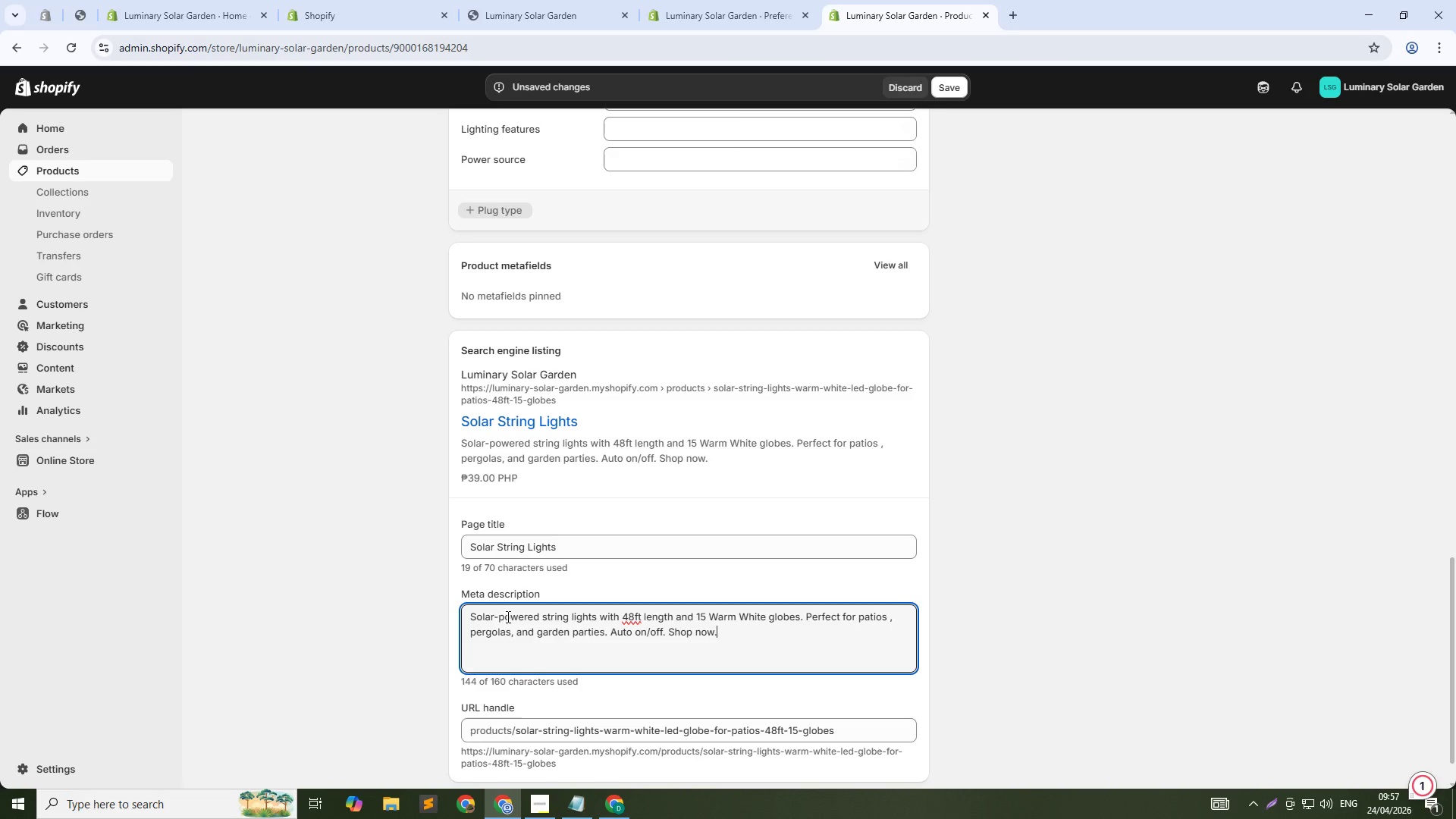 
scroll: coordinate [504, 559], scroll_direction: down, amount: 2.0
 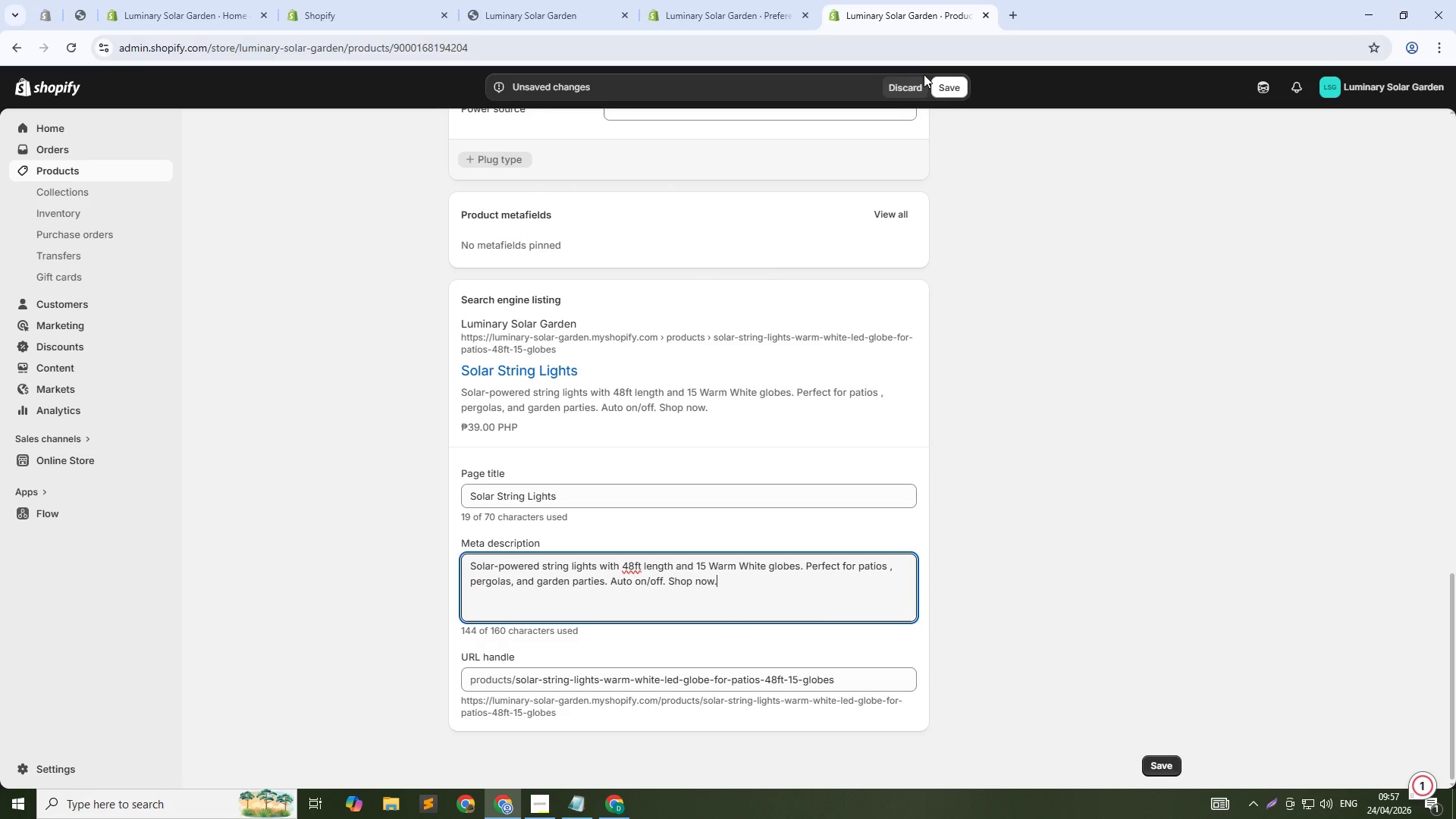 
left_click([933, 86])
 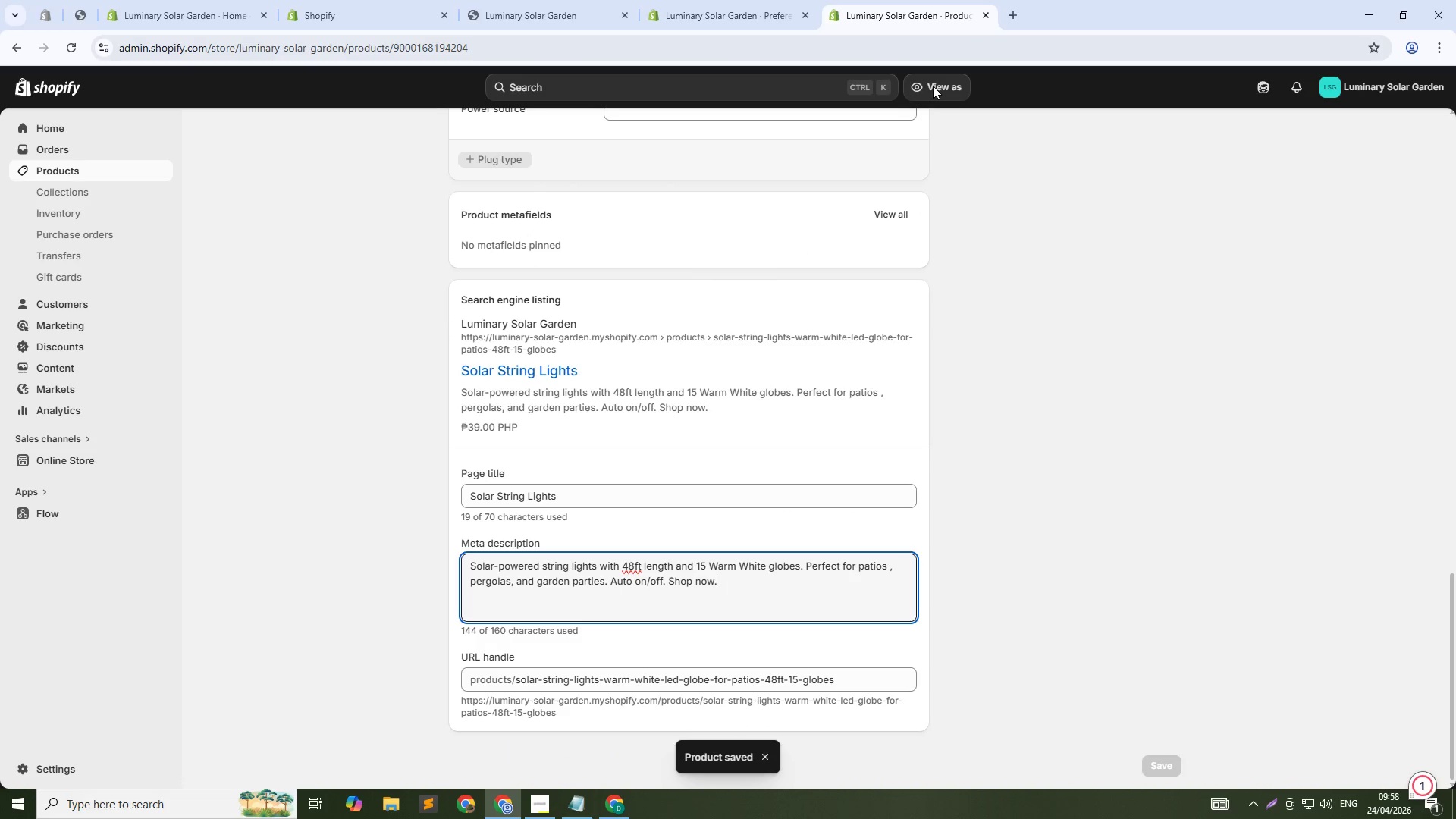 
wait(5.17)
 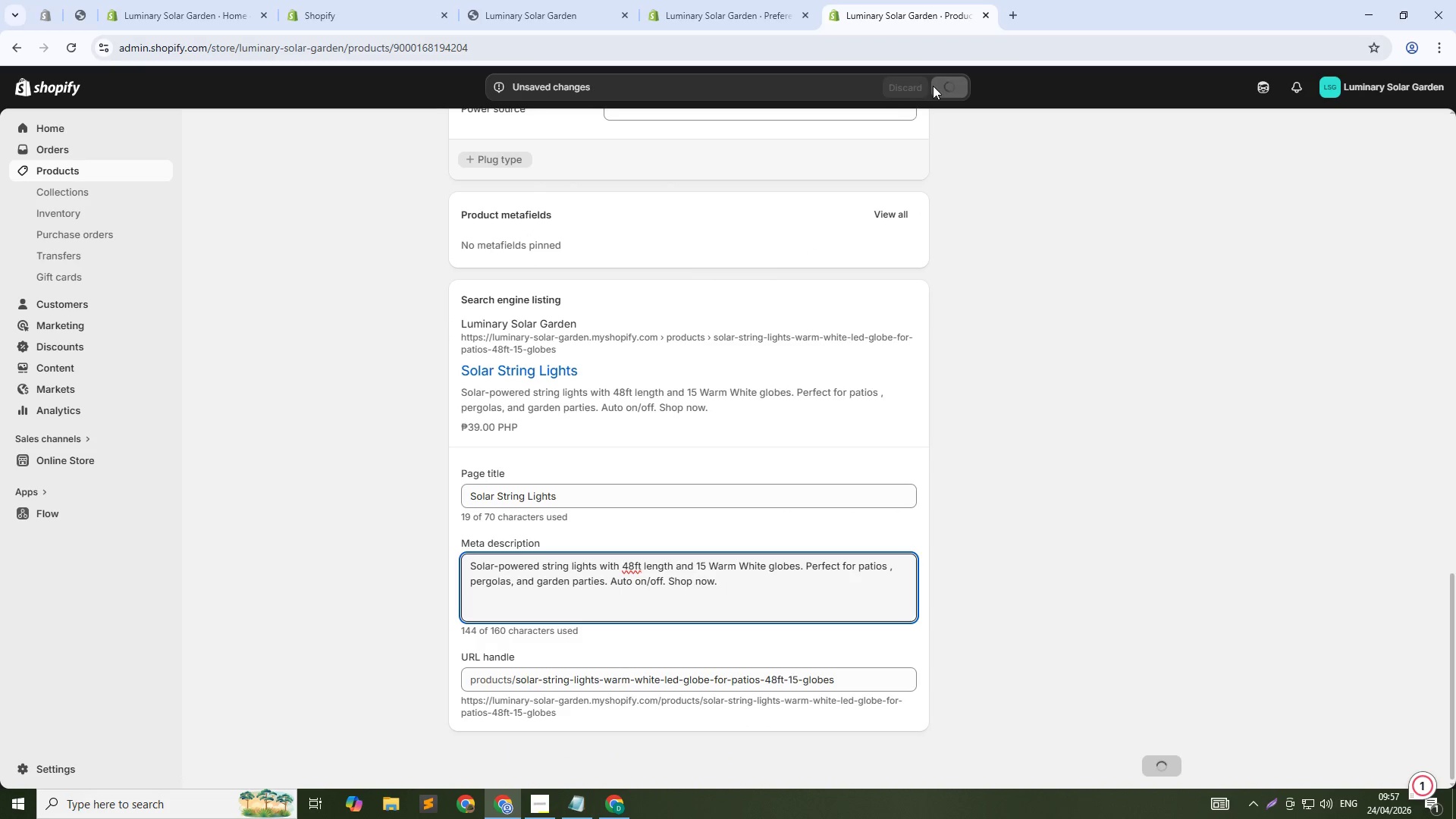 
scroll: coordinate [595, 536], scroll_direction: up, amount: 7.0
 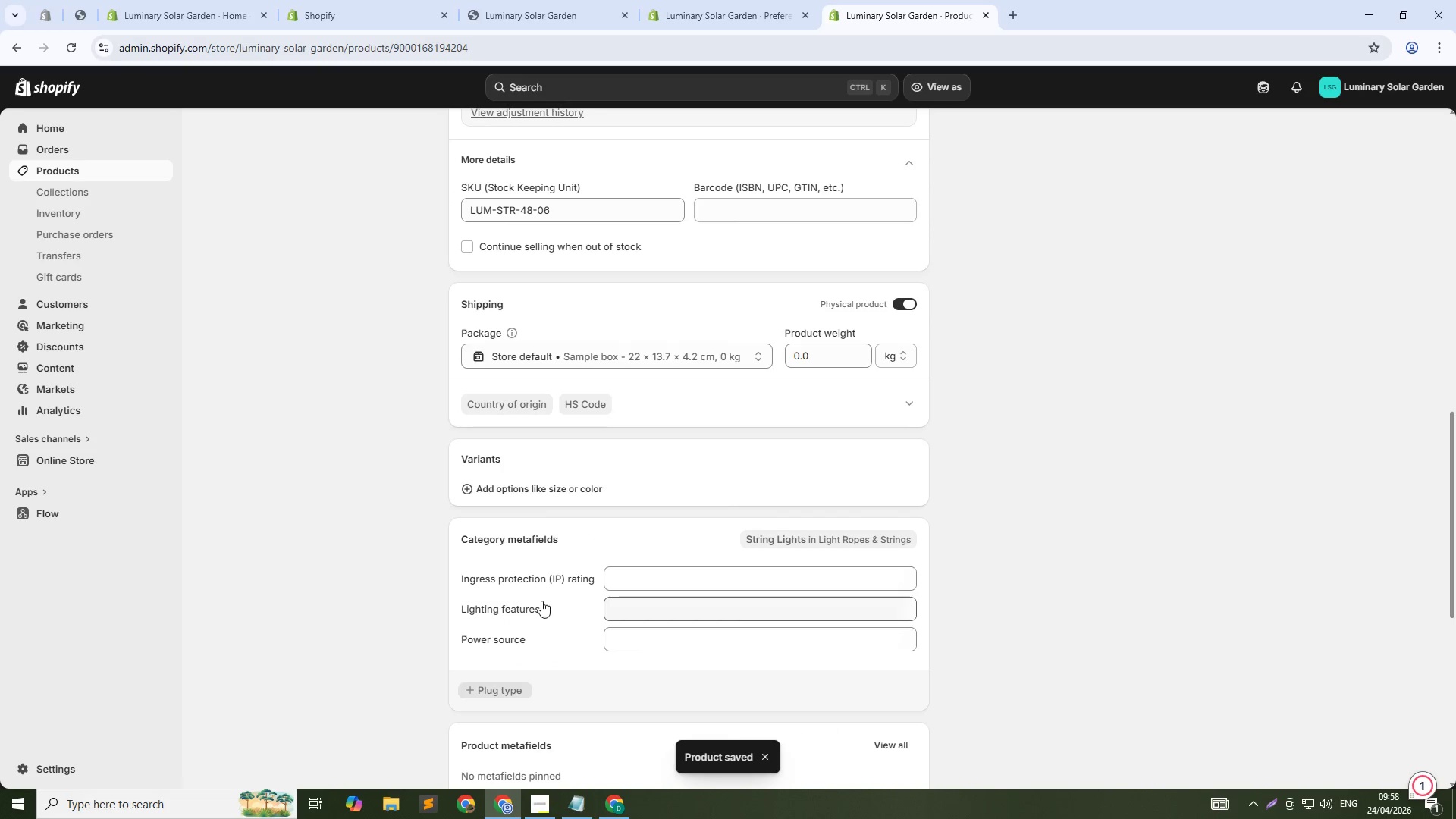 
scroll: coordinate [524, 560], scroll_direction: down, amount: 1.0
 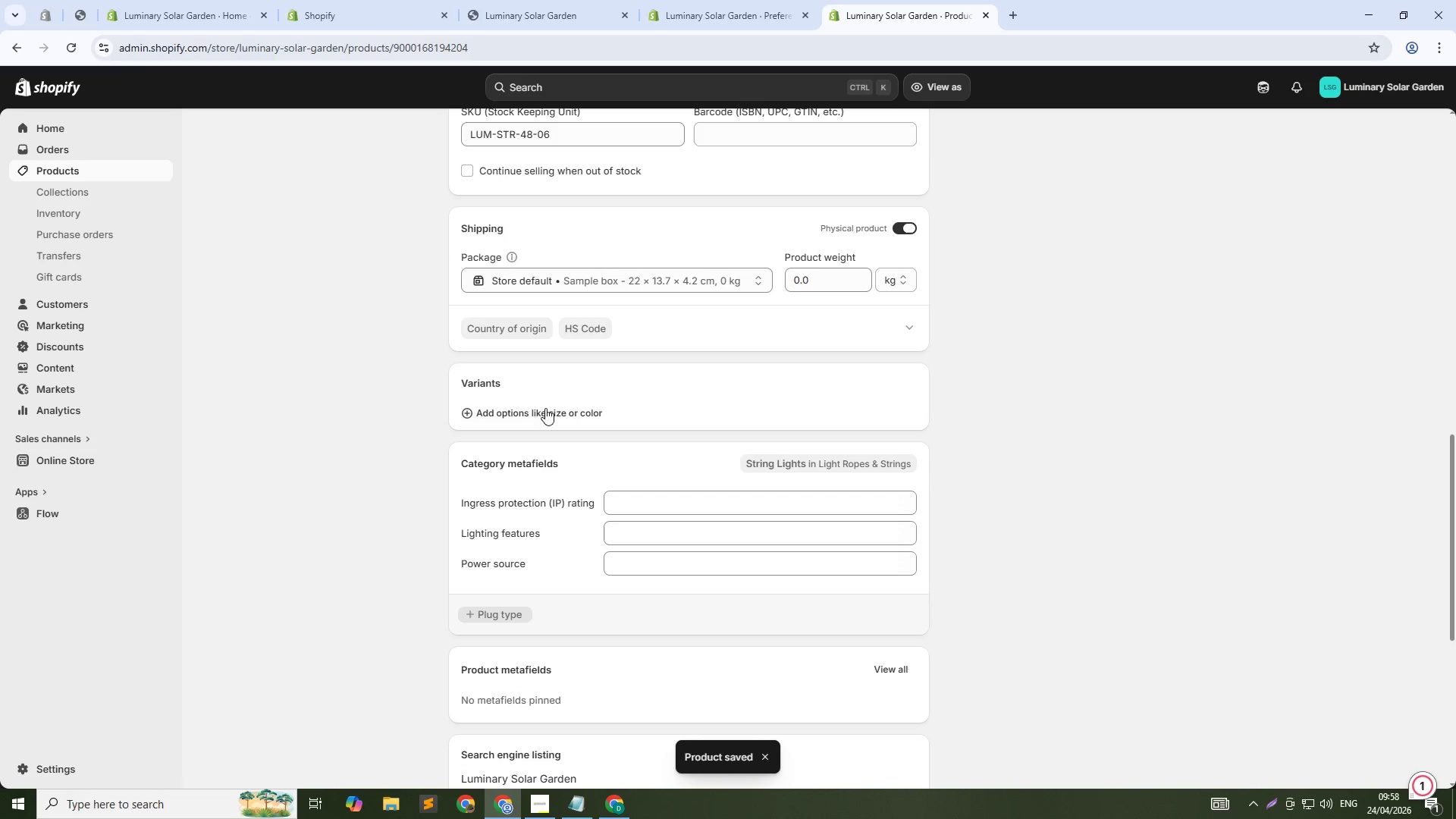 
left_click([547, 412])
 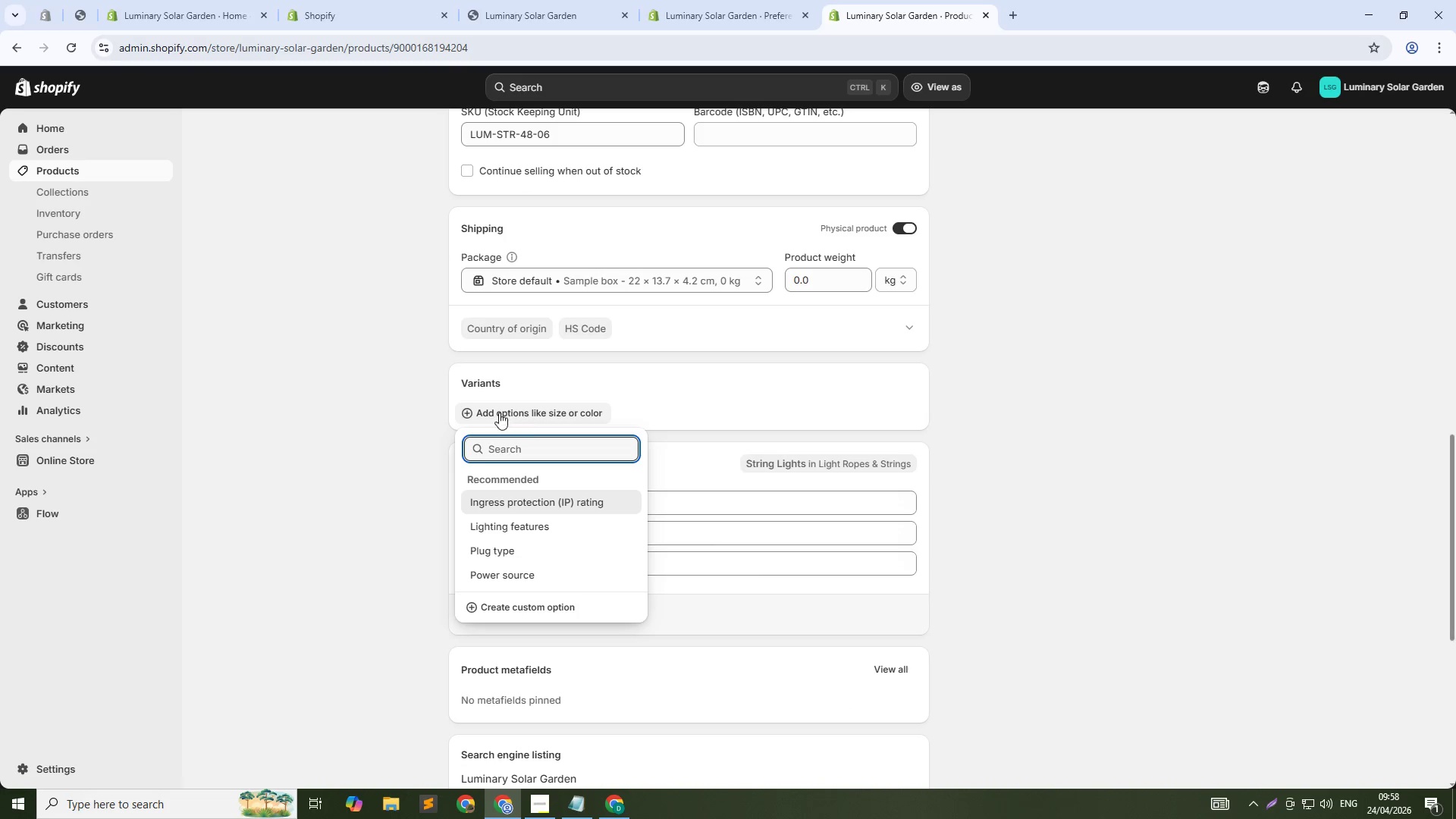 
left_click([534, 608])
 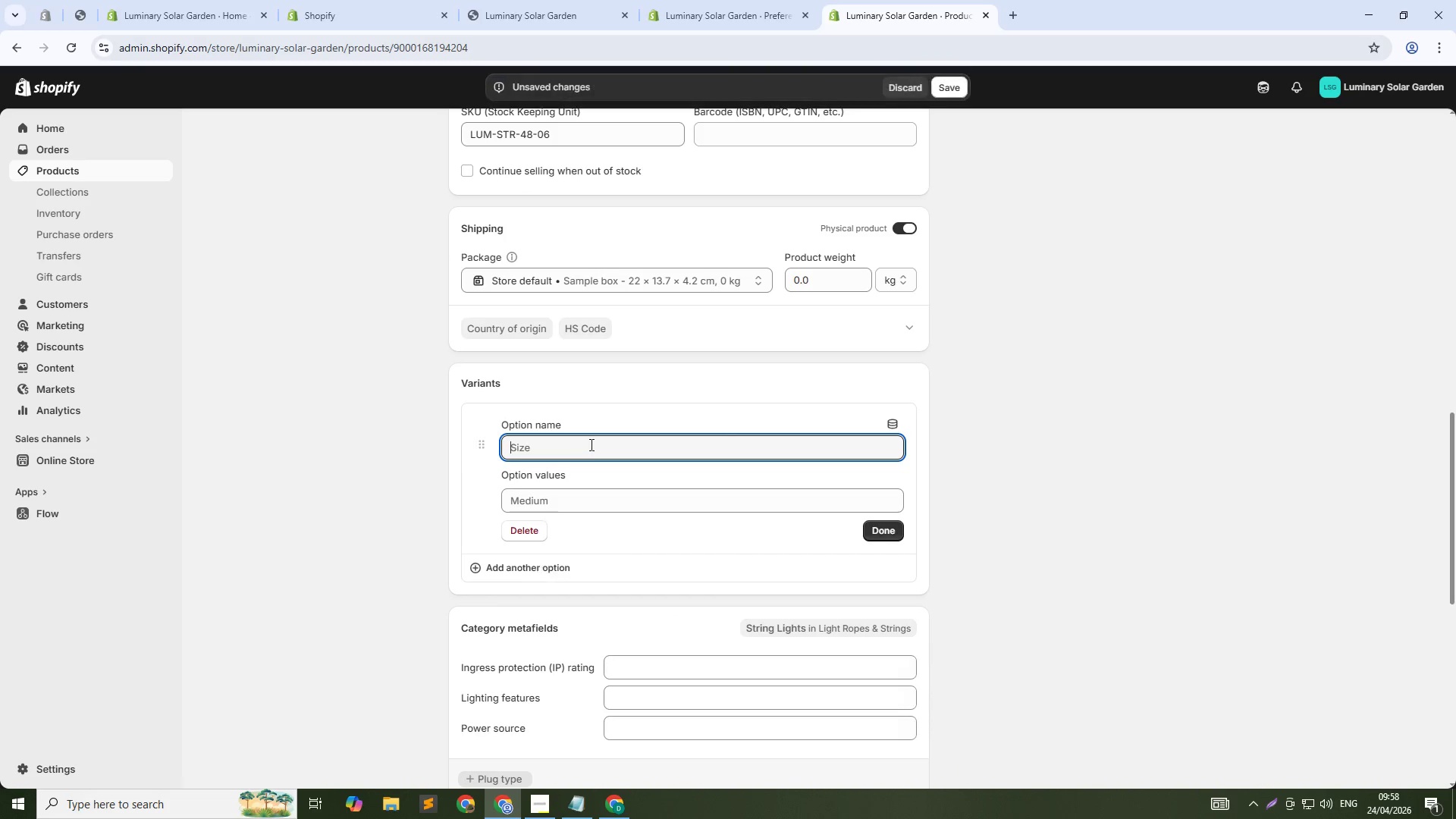 
left_click([578, 441])
 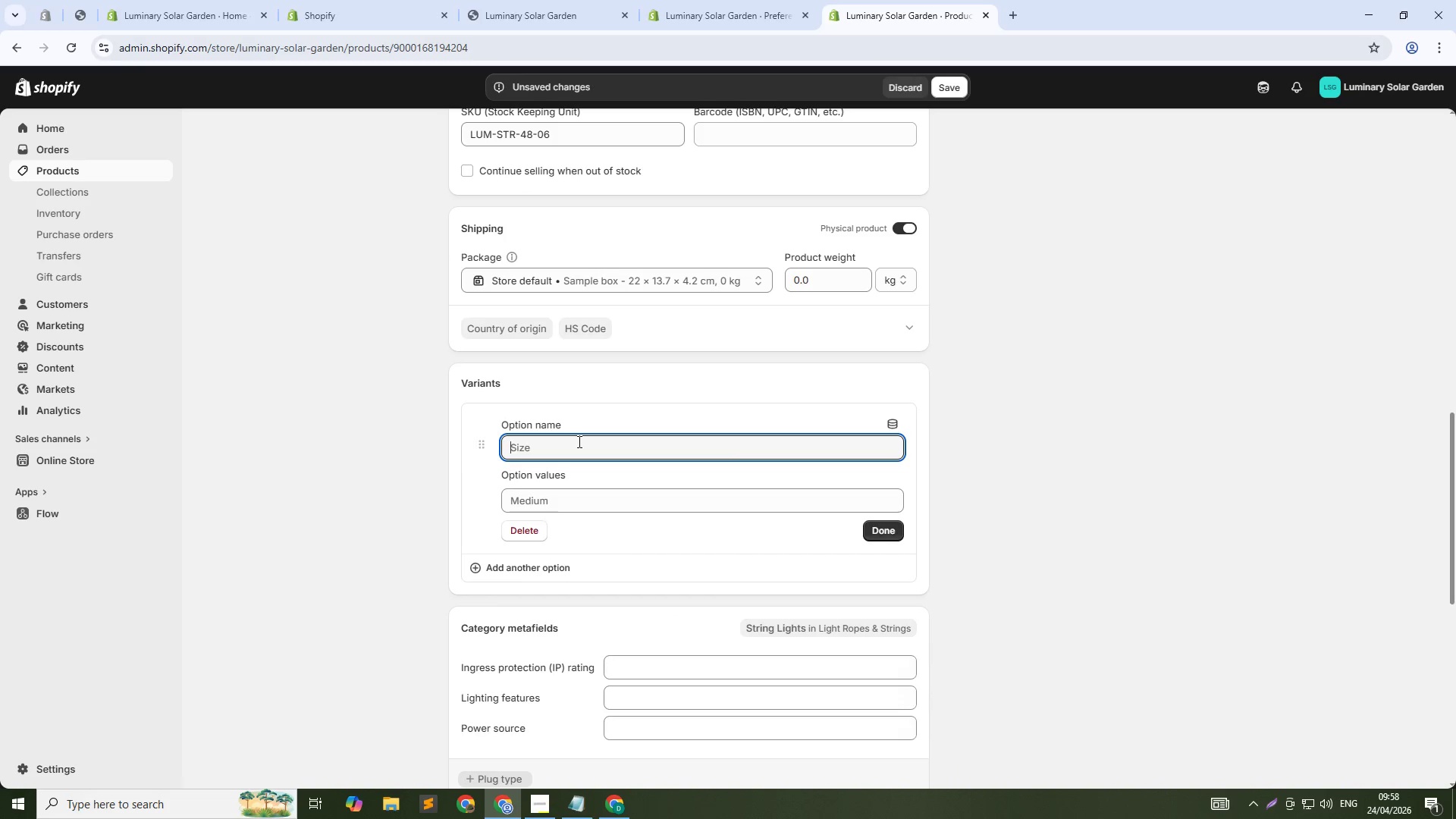 
key(Shift+ShiftLeft)
 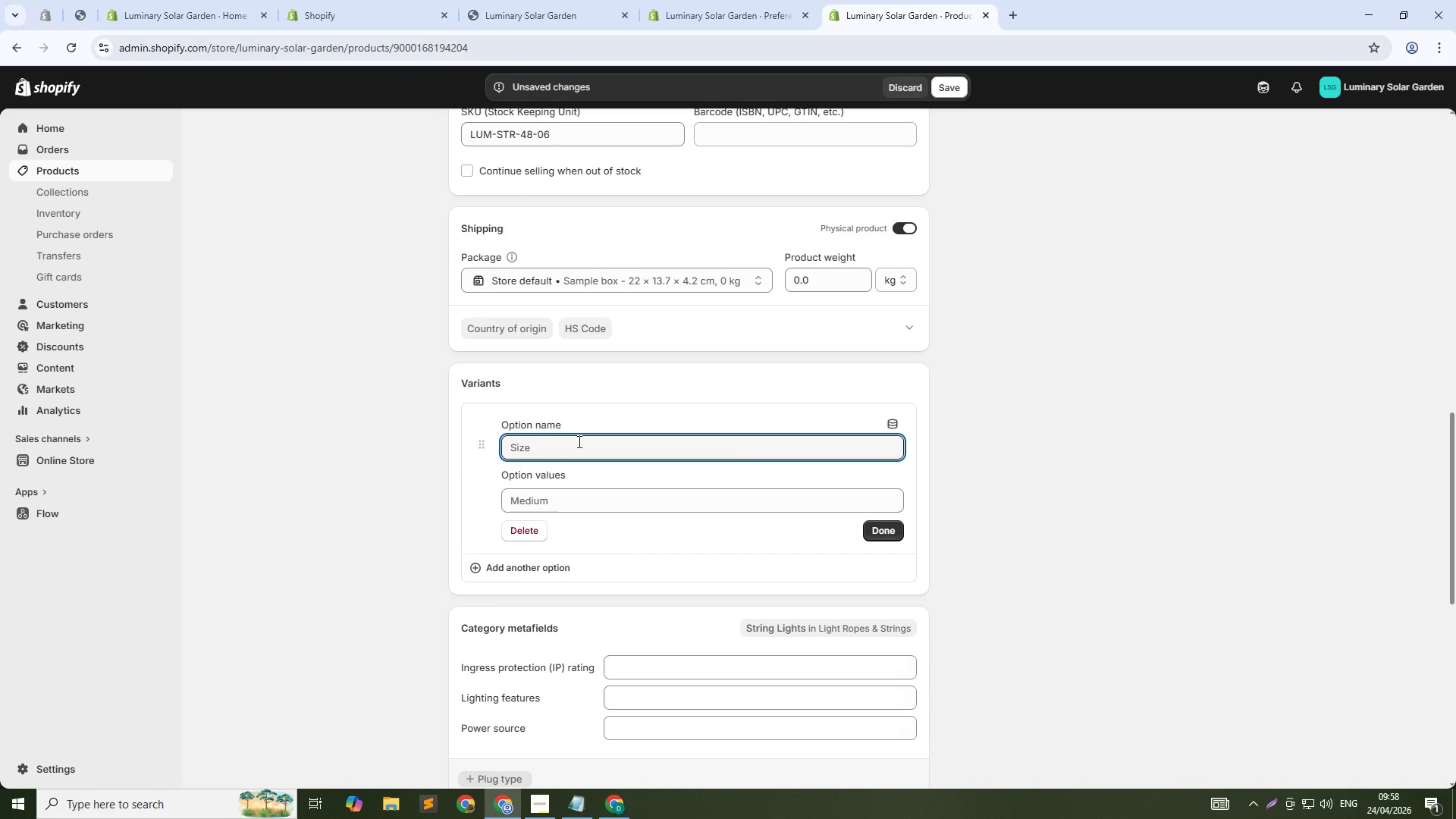 
type(Colors)
 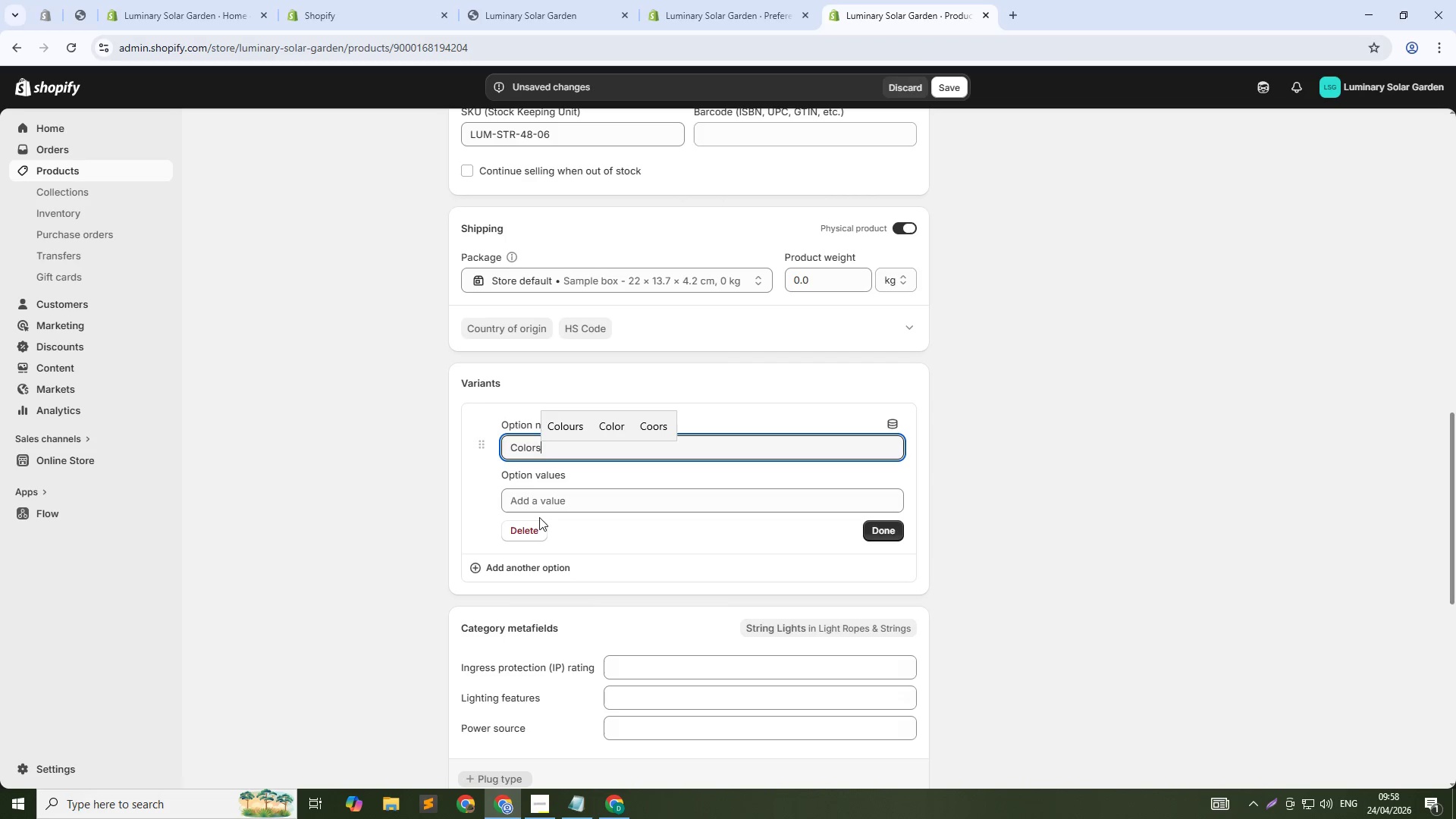 
left_click([544, 497])
 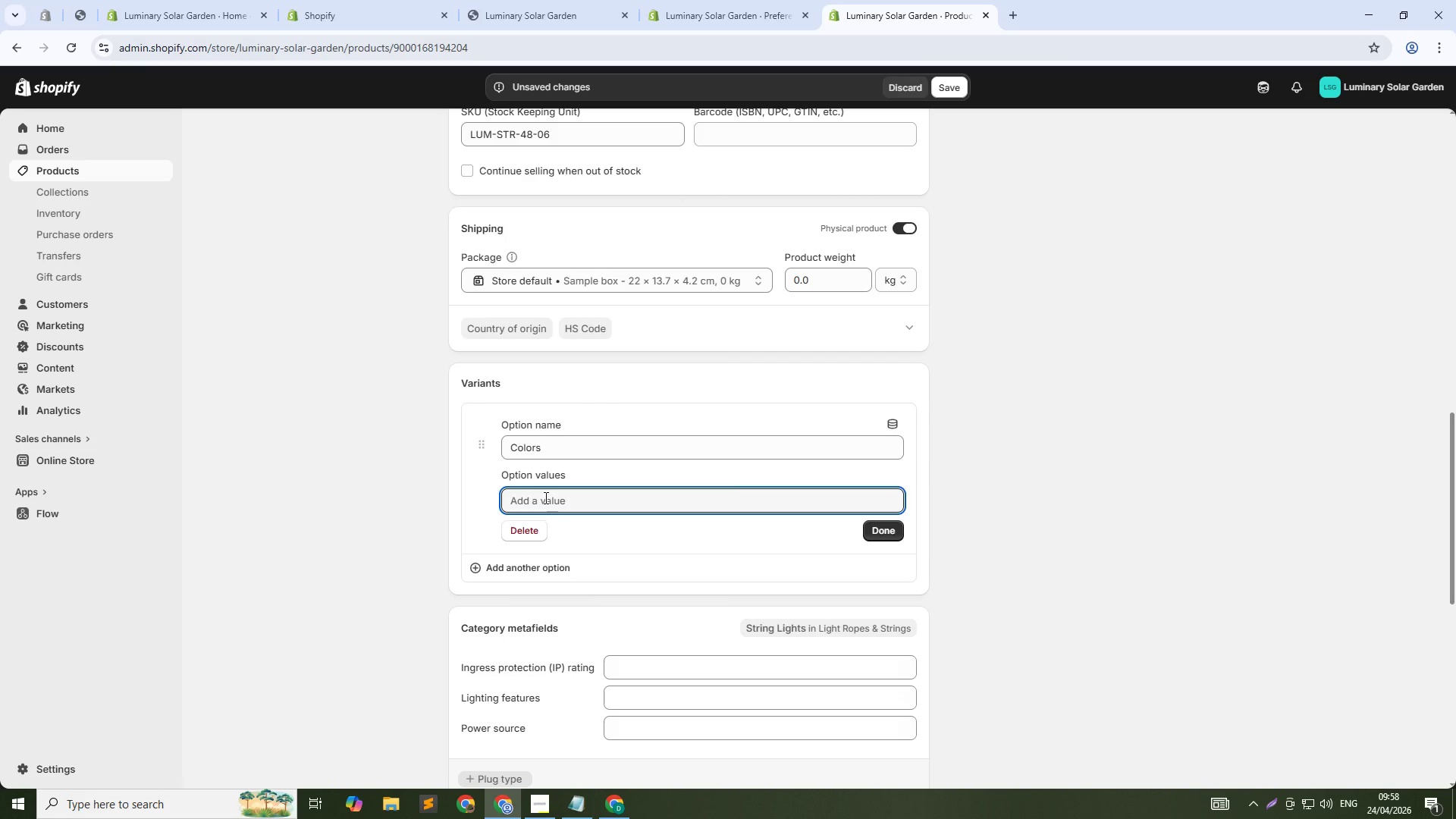 
type(48t (15 globes ))
key(Backspace)
key(Backspace)
type() Warm White)
 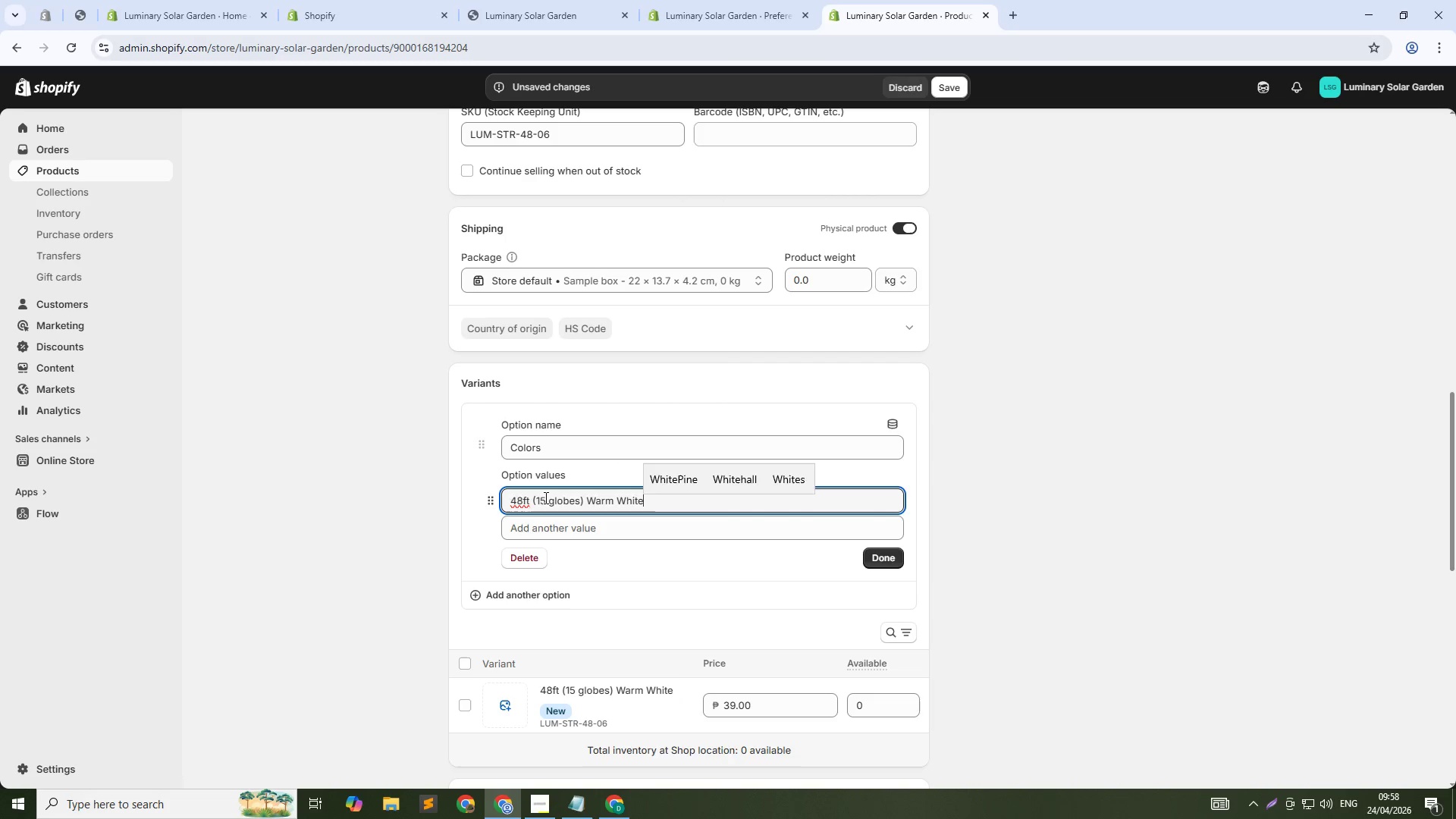 
hold_key(key=F, duration=0.41)
 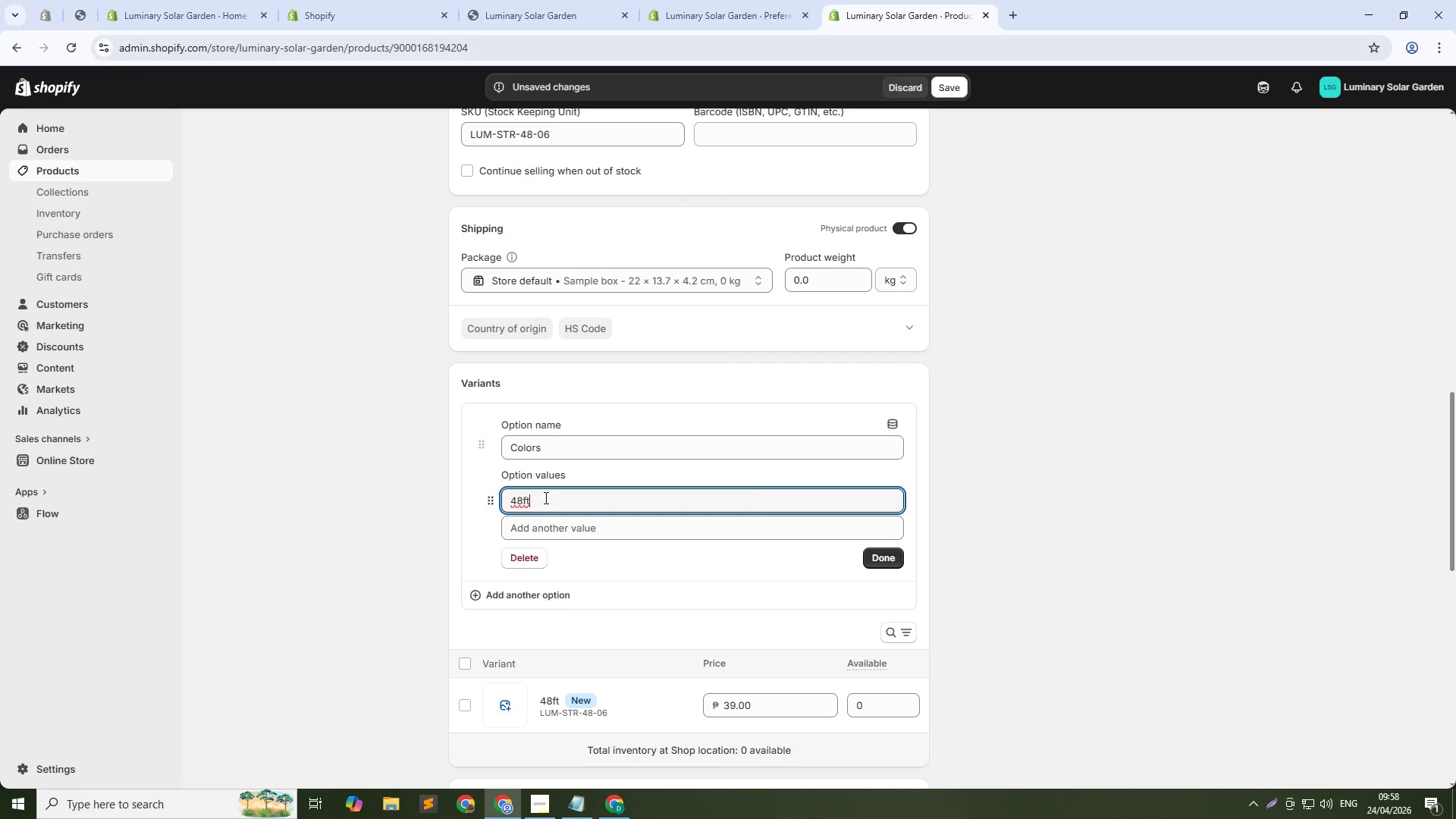 
left_click([548, 522])
 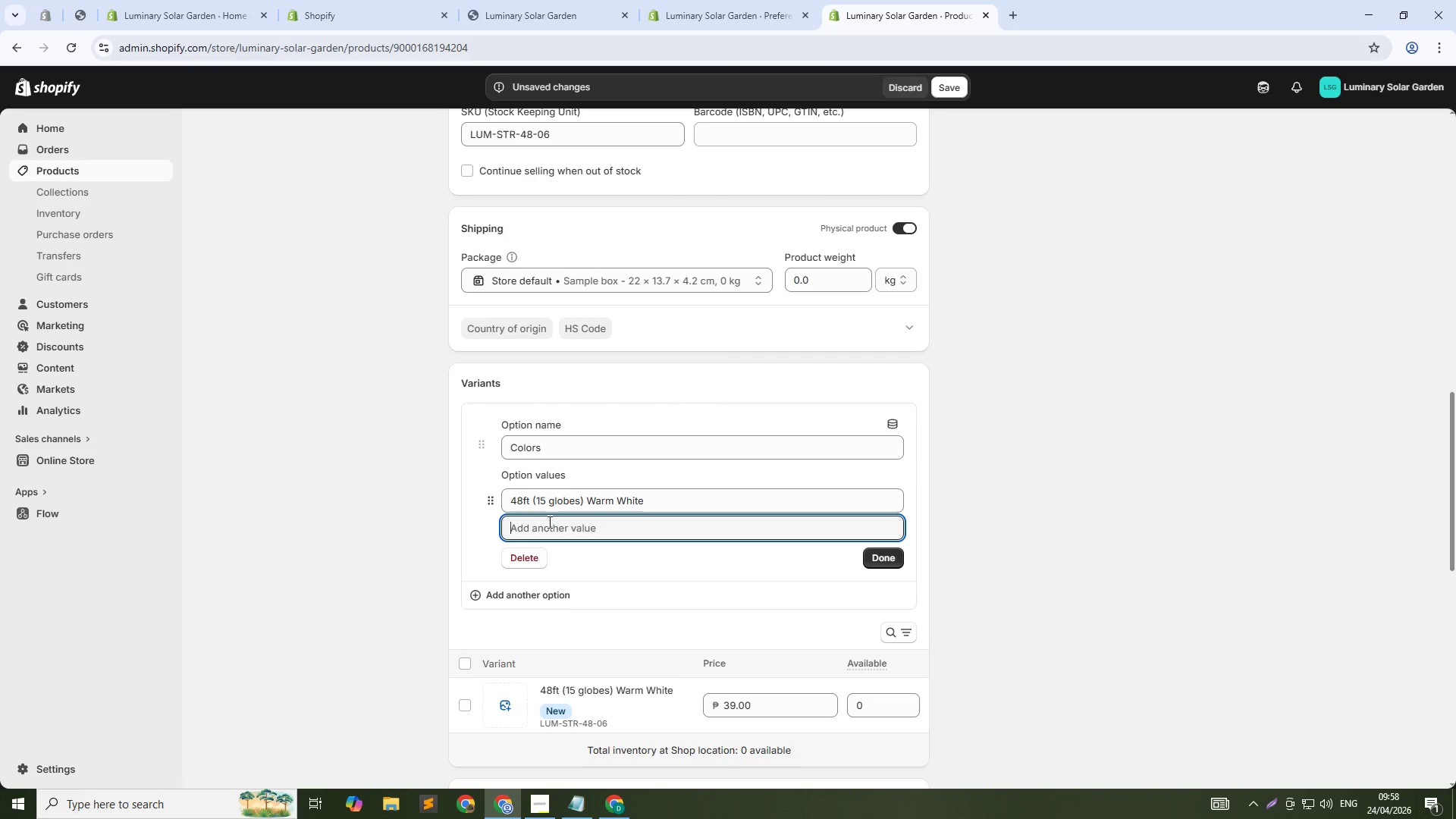 
type(48ft (15 G)
key(Backspace)
type(globes ) Cool White)
 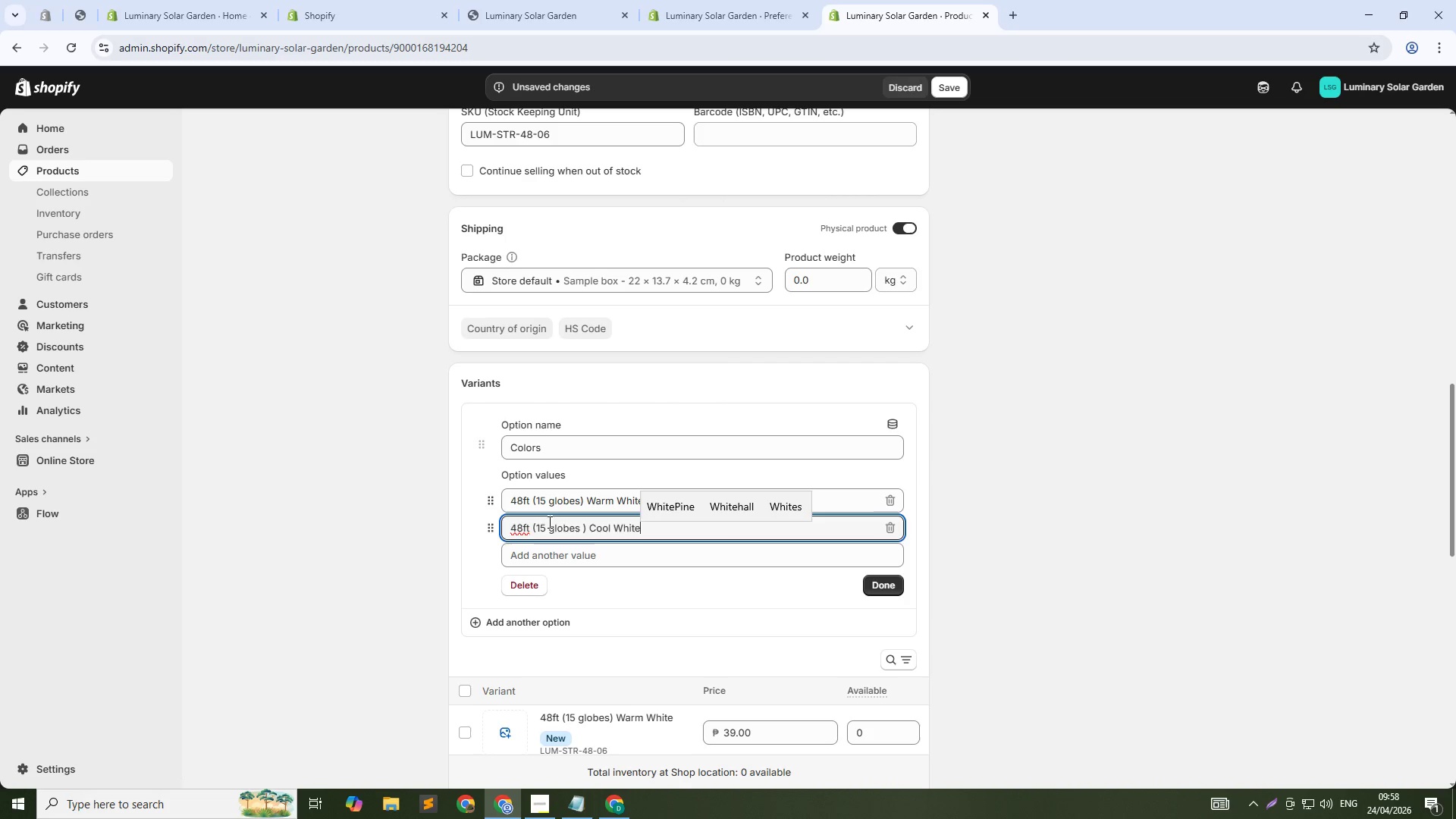 
left_click([541, 560])
 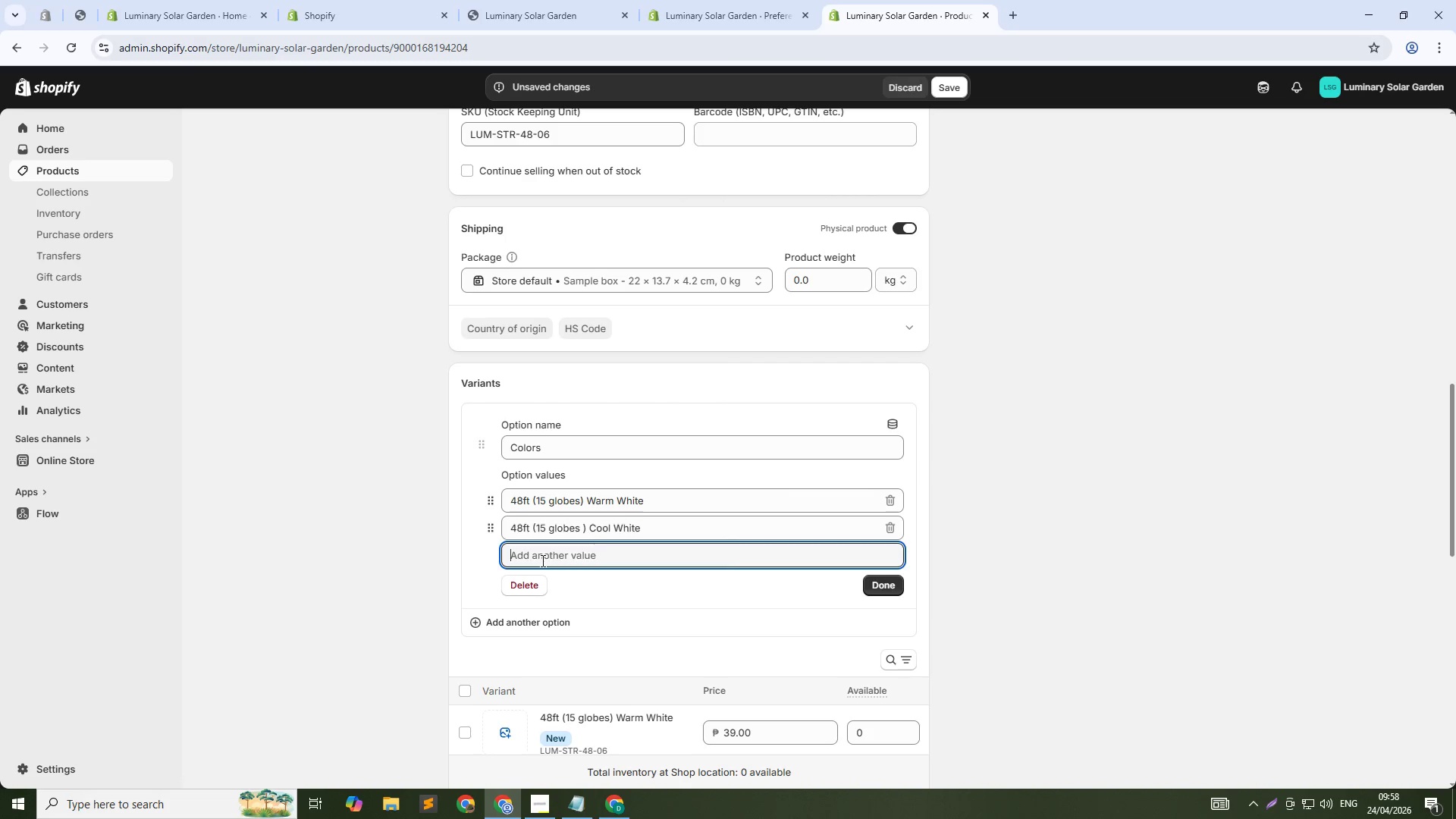 
type(96ft (30 globes ))
 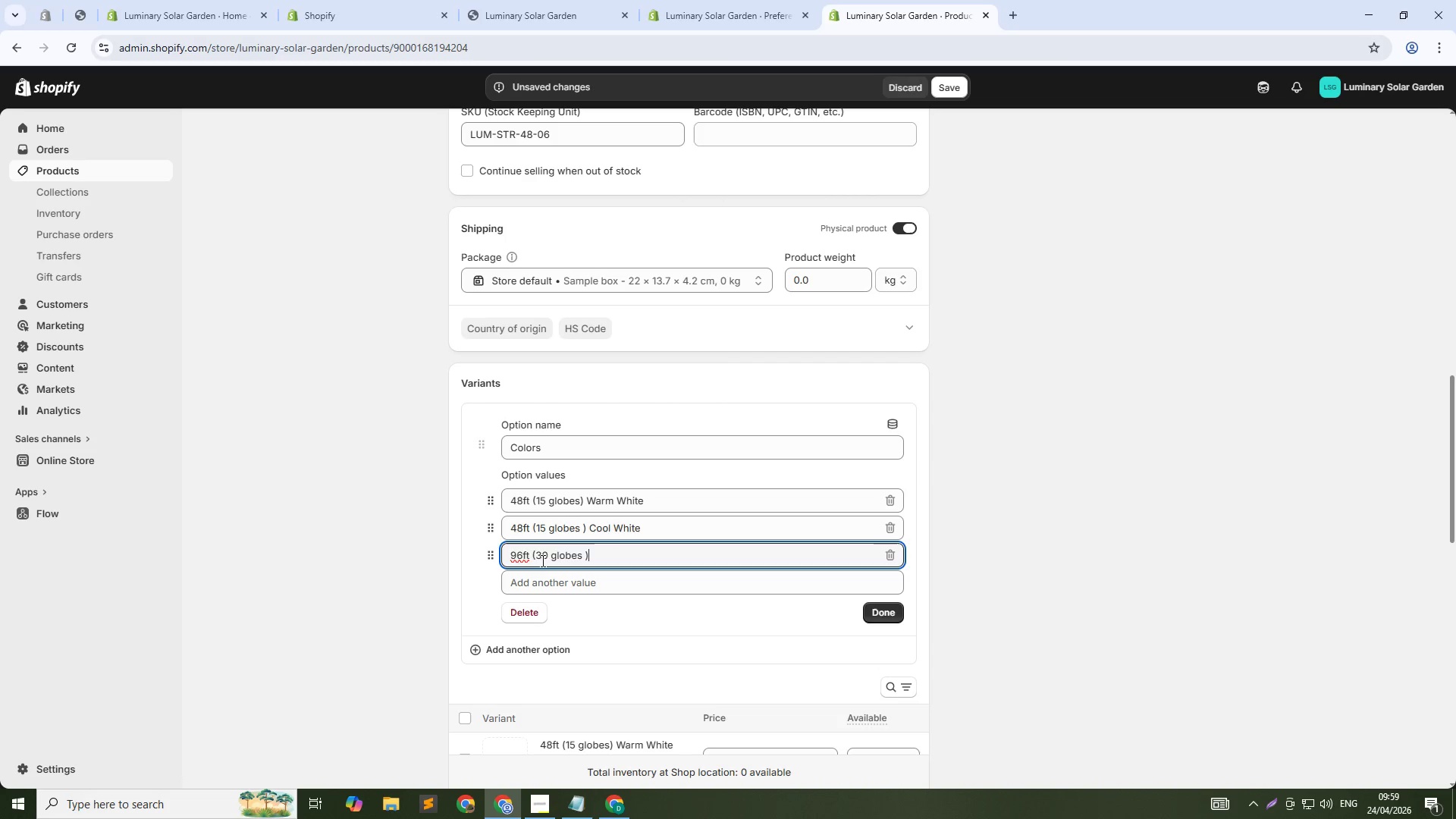 
left_click([582, 526])
 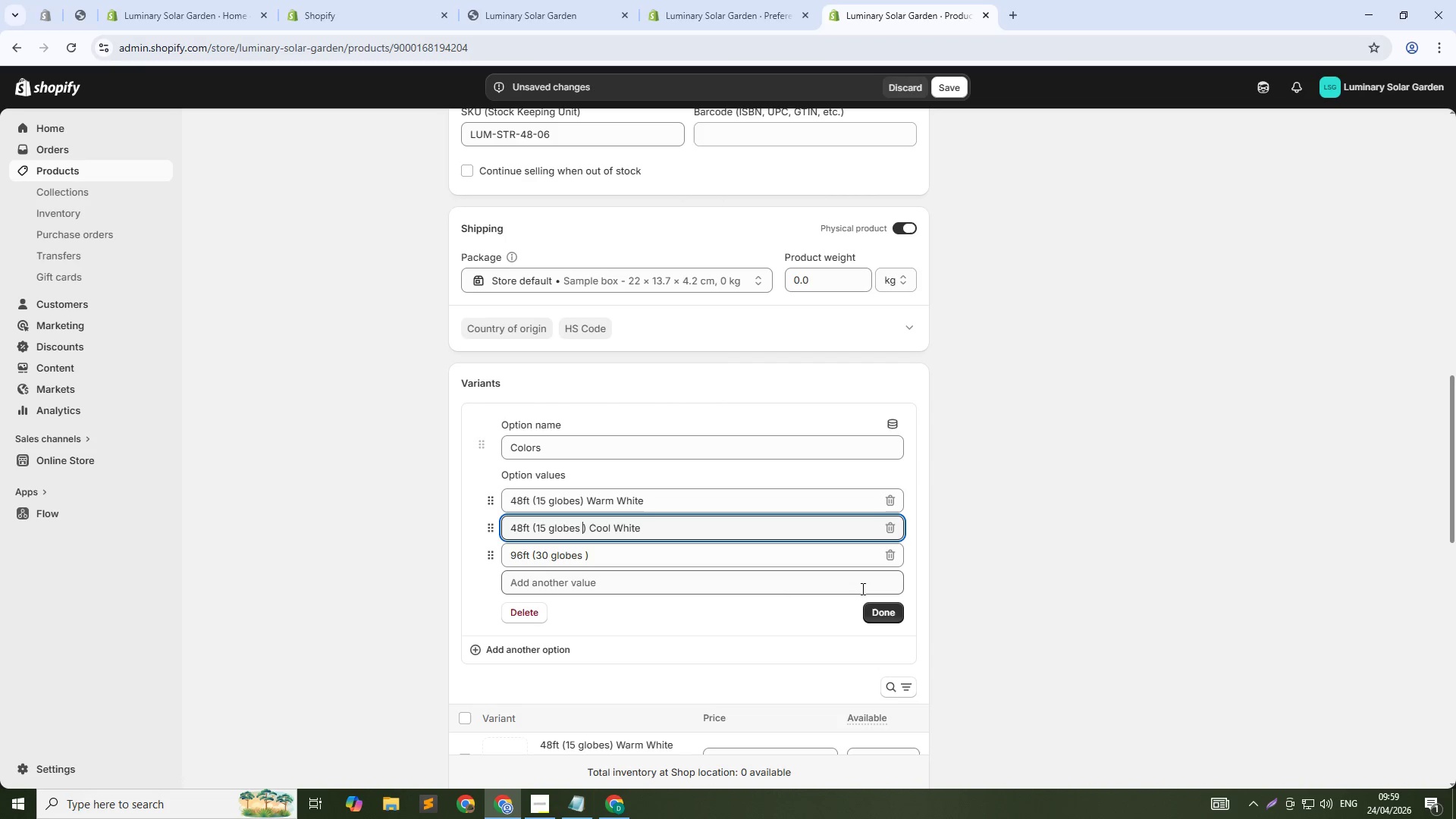 
key(Backspace)
 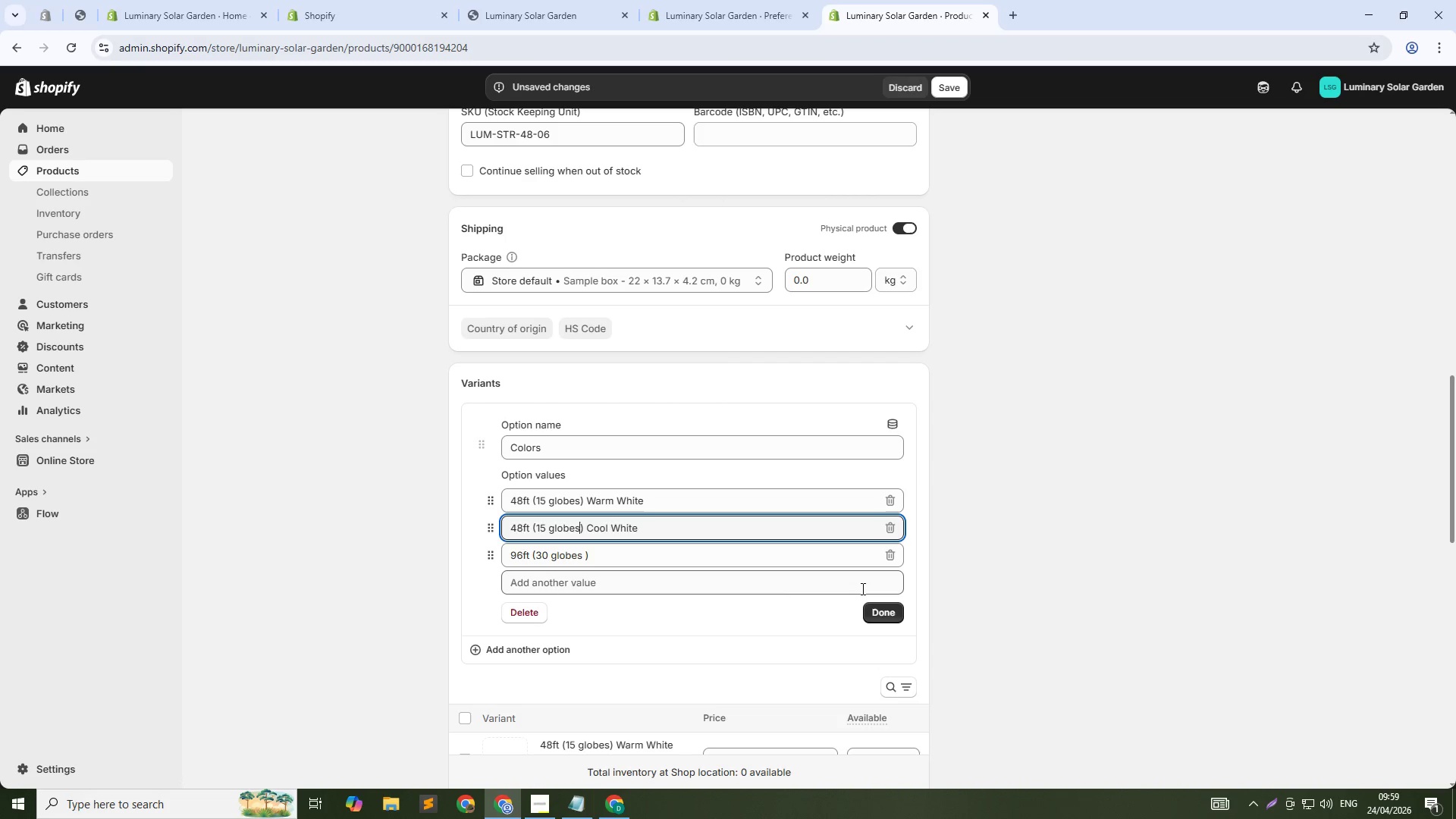 
key(ArrowDown)
 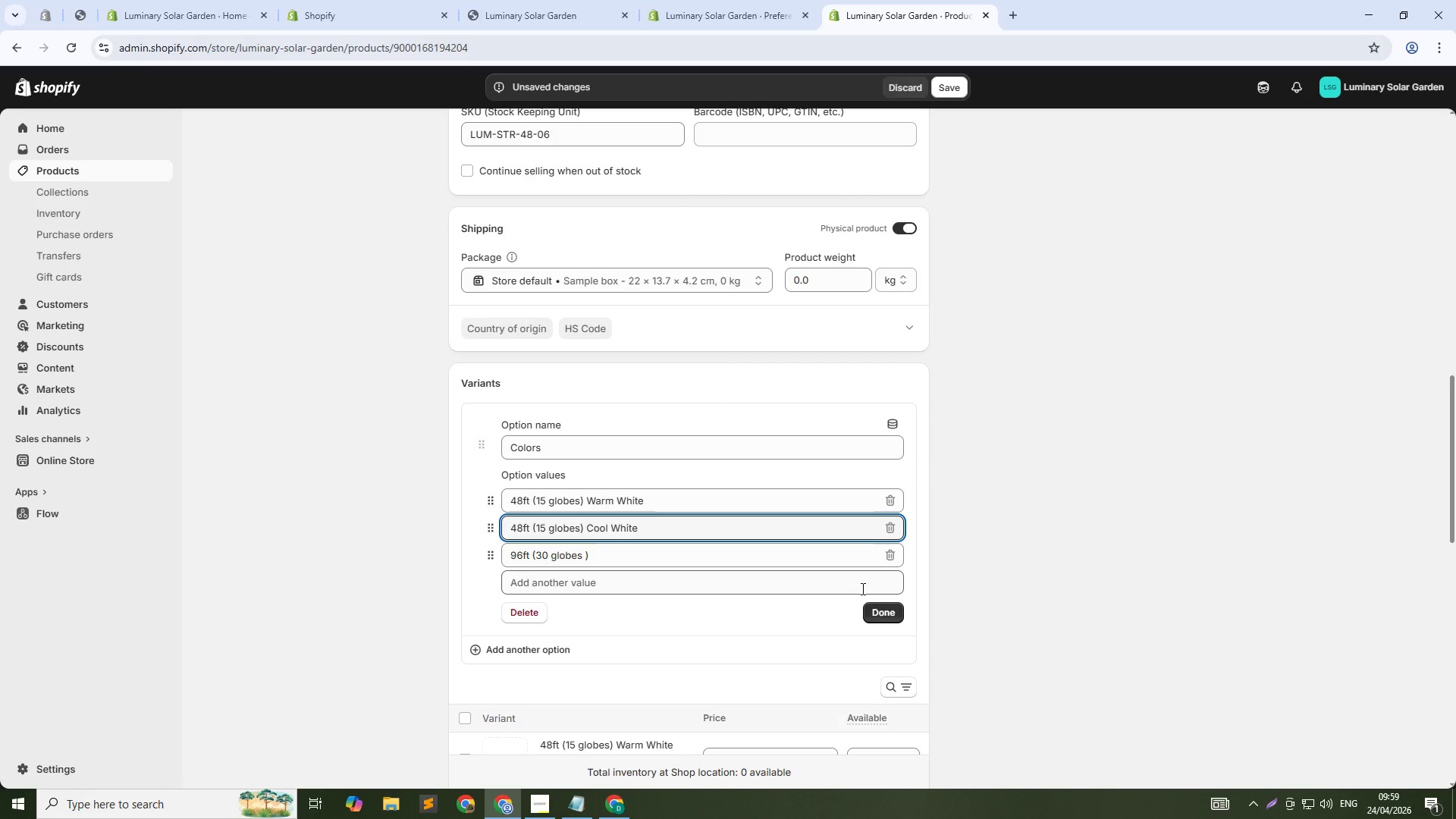 
key(Tab)
 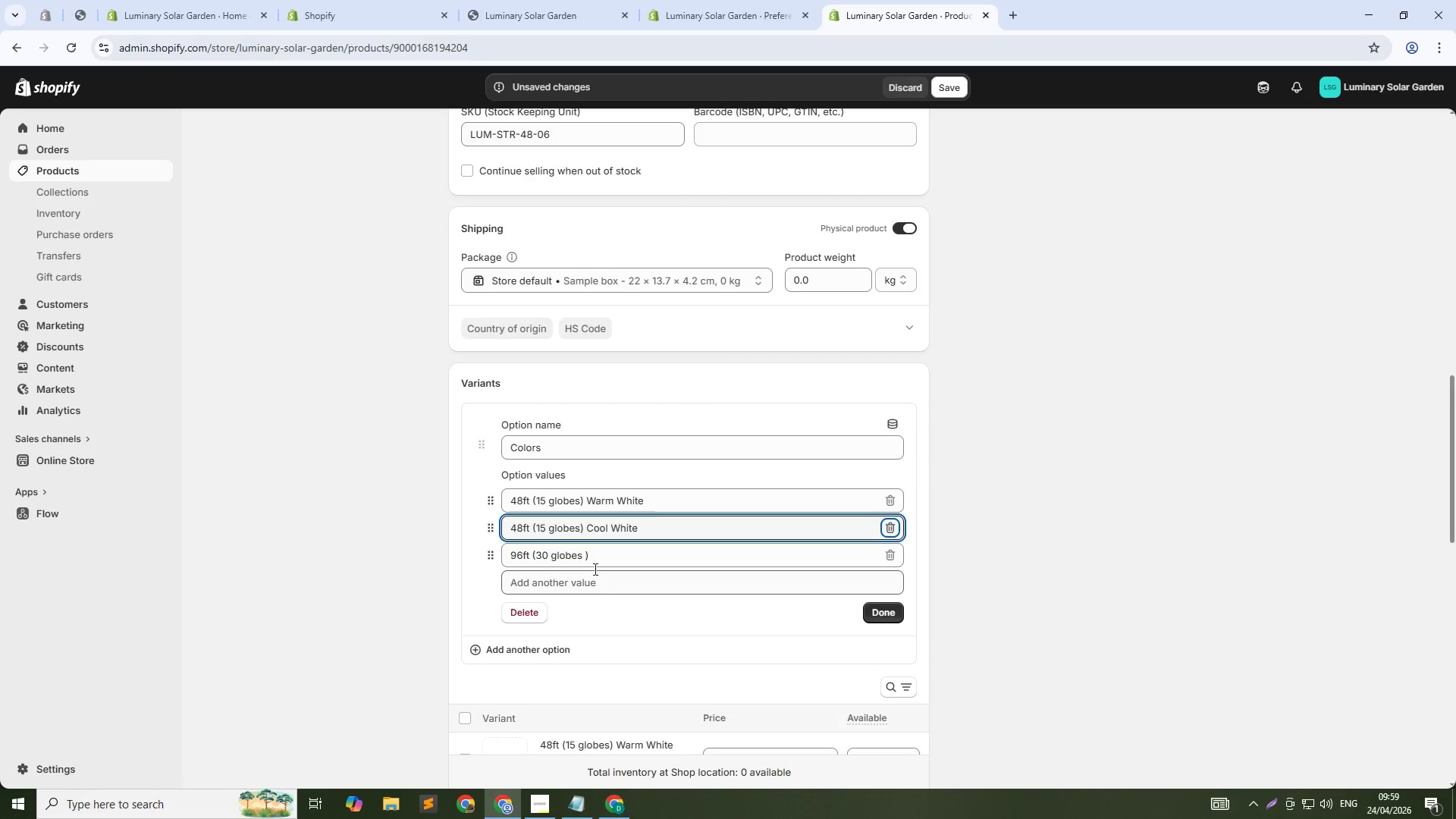 
left_click([585, 563])
 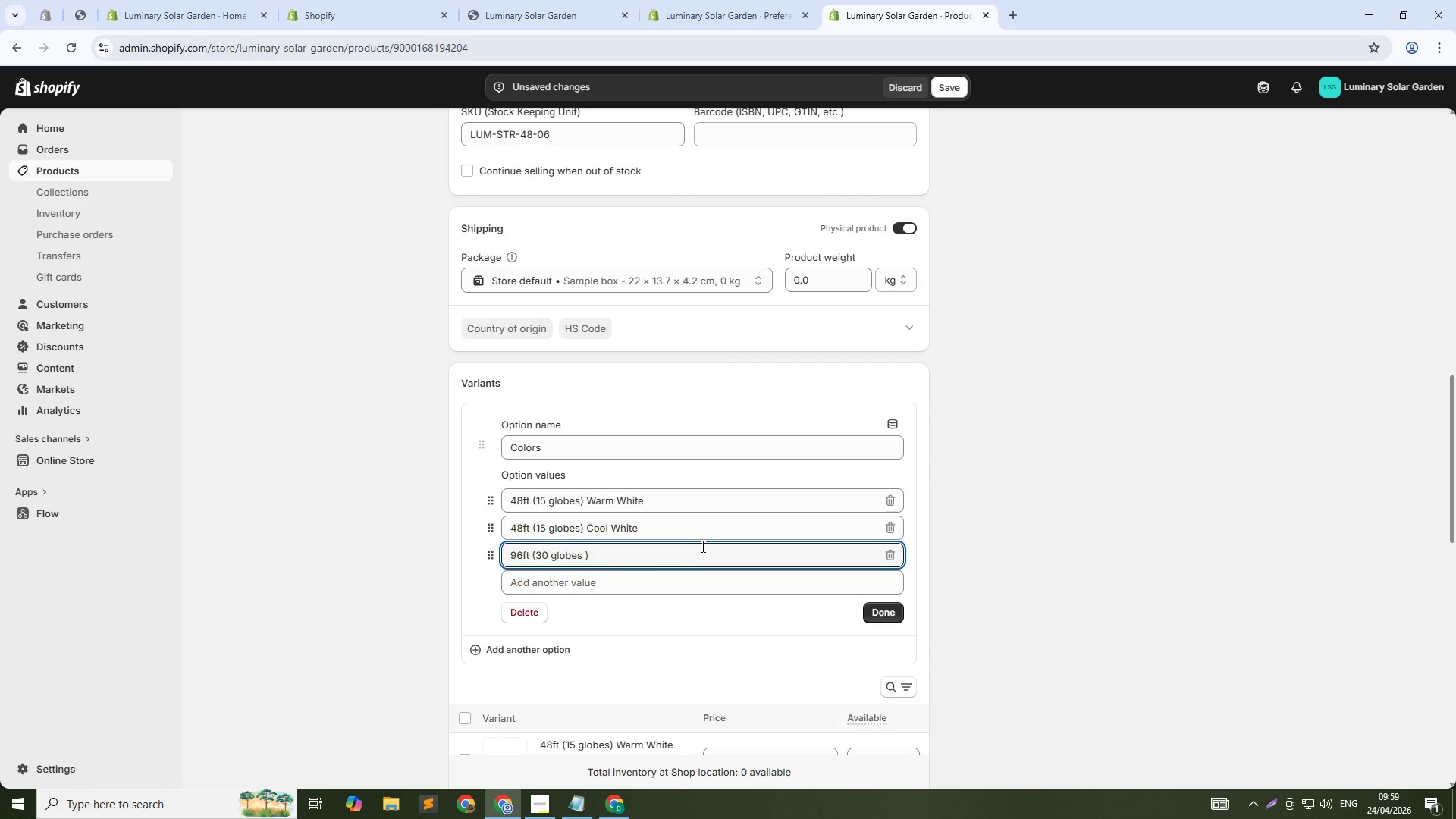 
key(Backspace)
 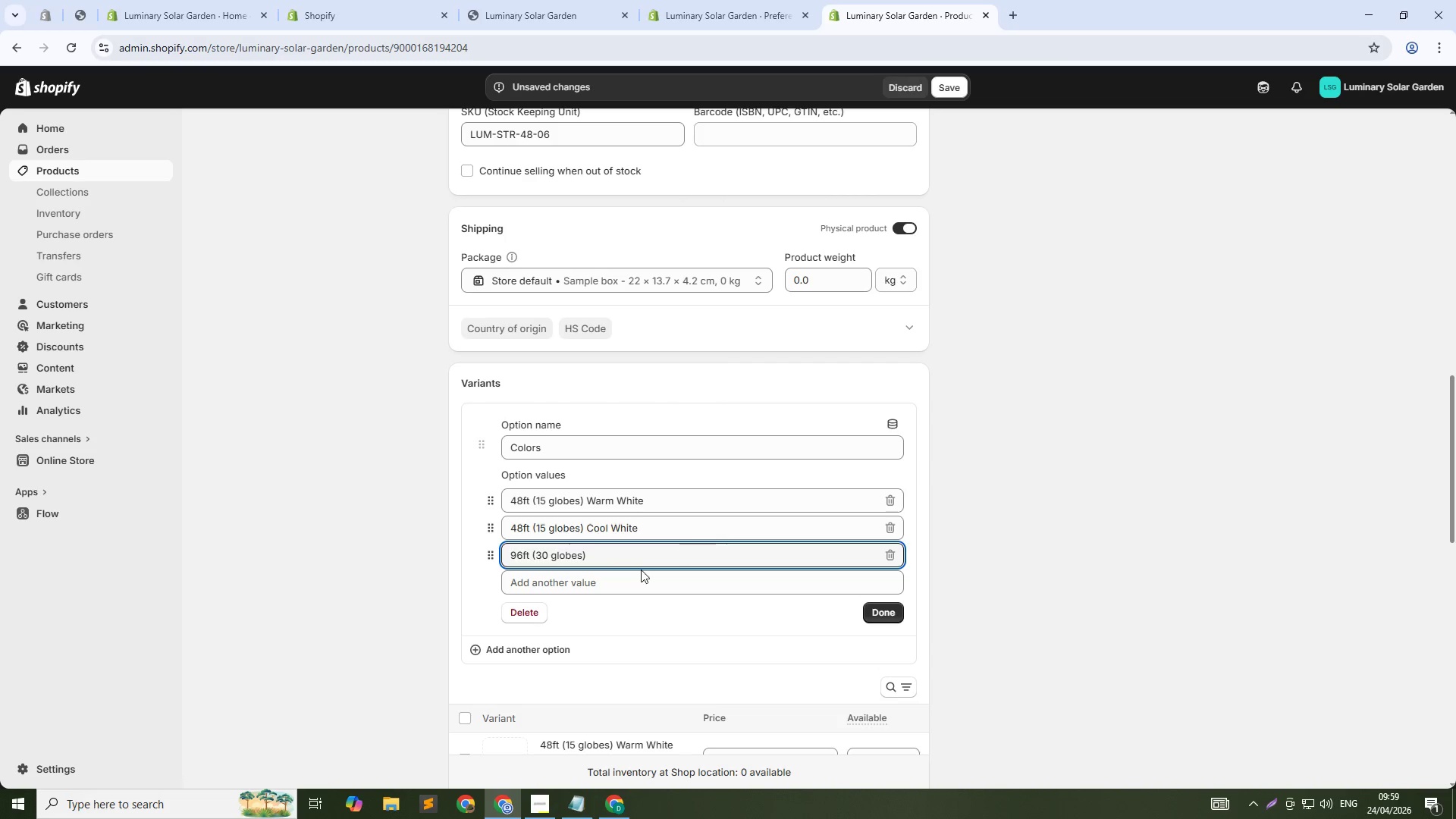 
left_click([625, 562])
 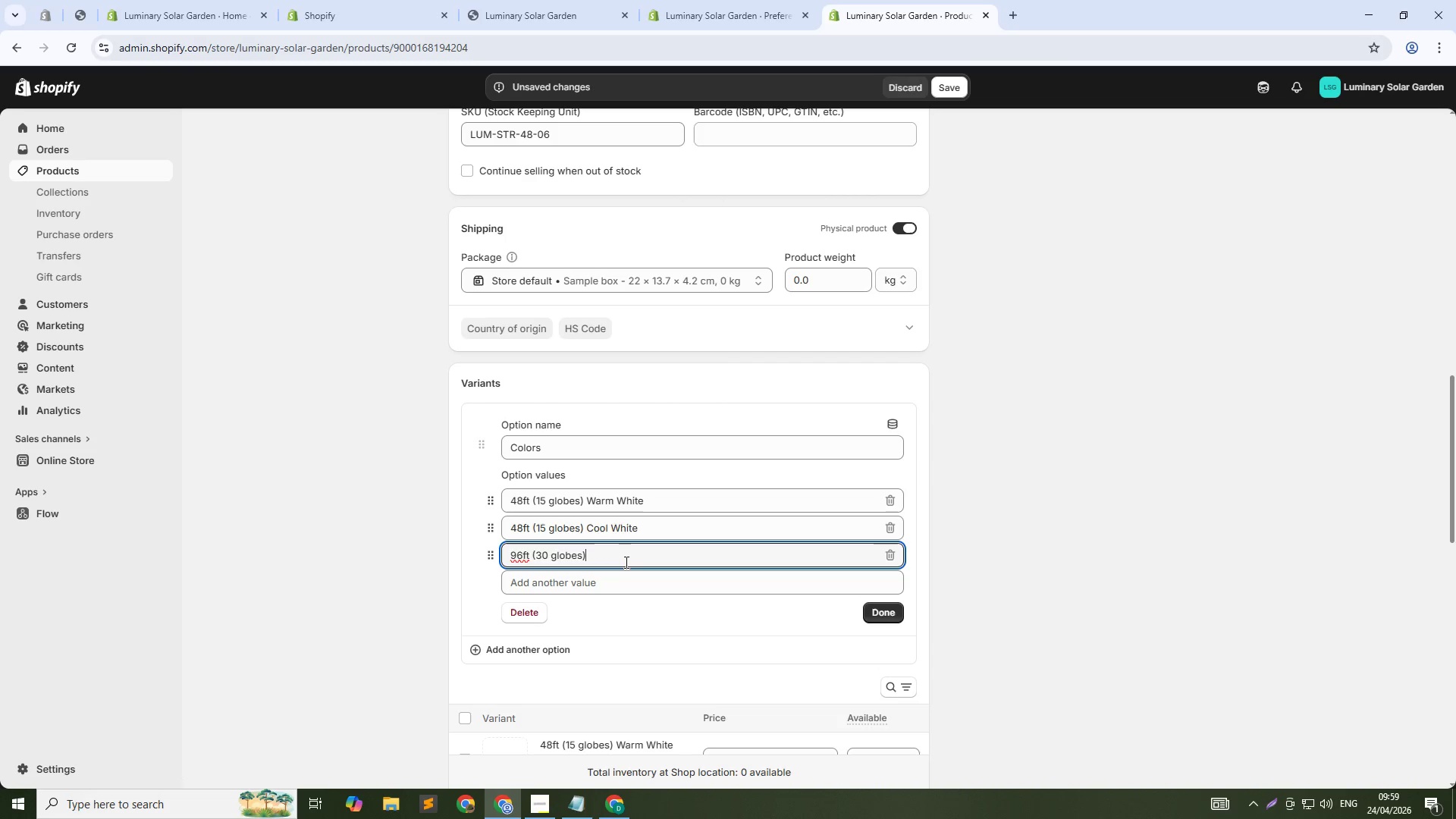 
type( Warm White)
 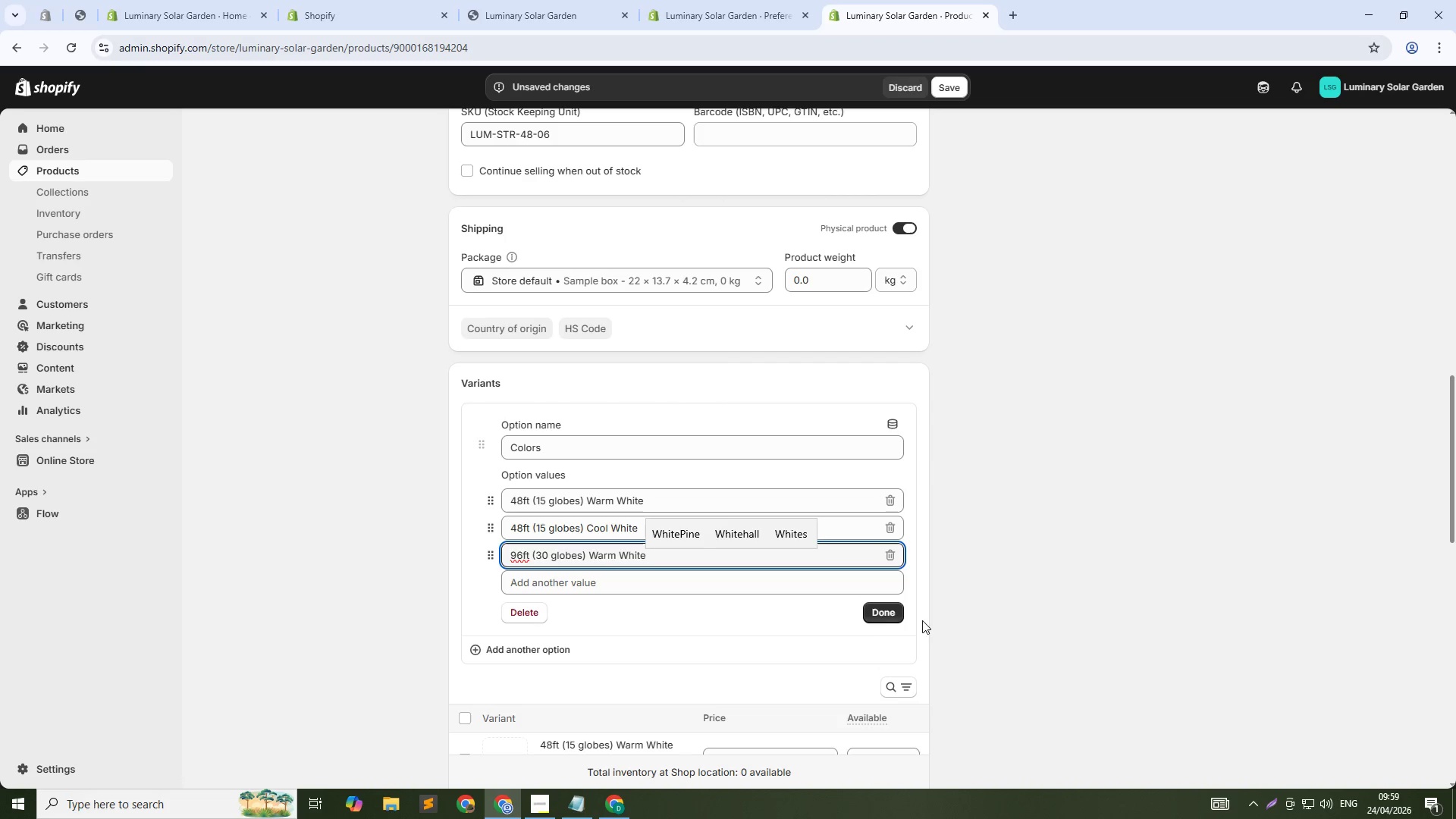 
left_click([880, 617])
 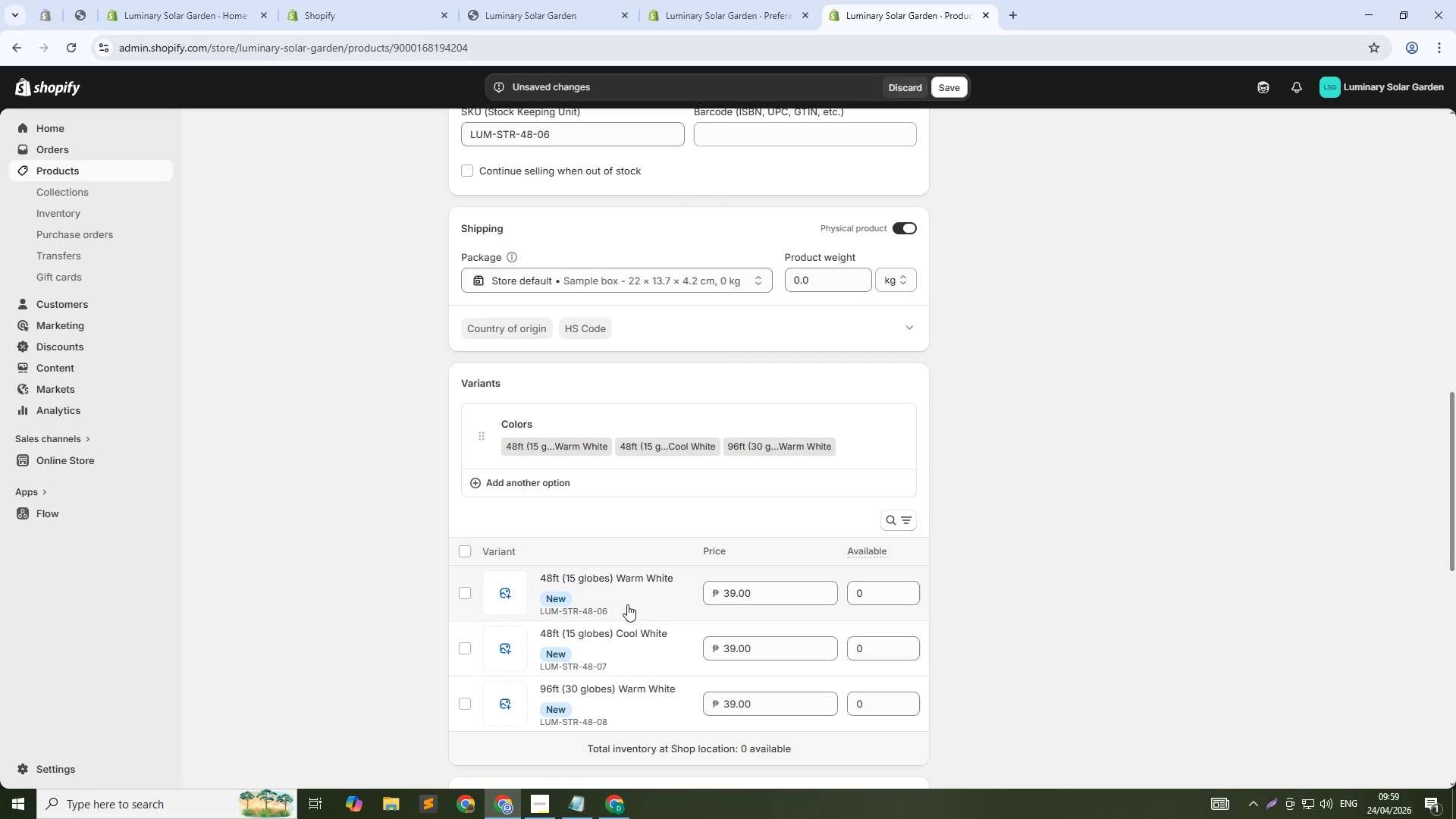 
scroll: coordinate [729, 588], scroll_direction: down, amount: 2.0
 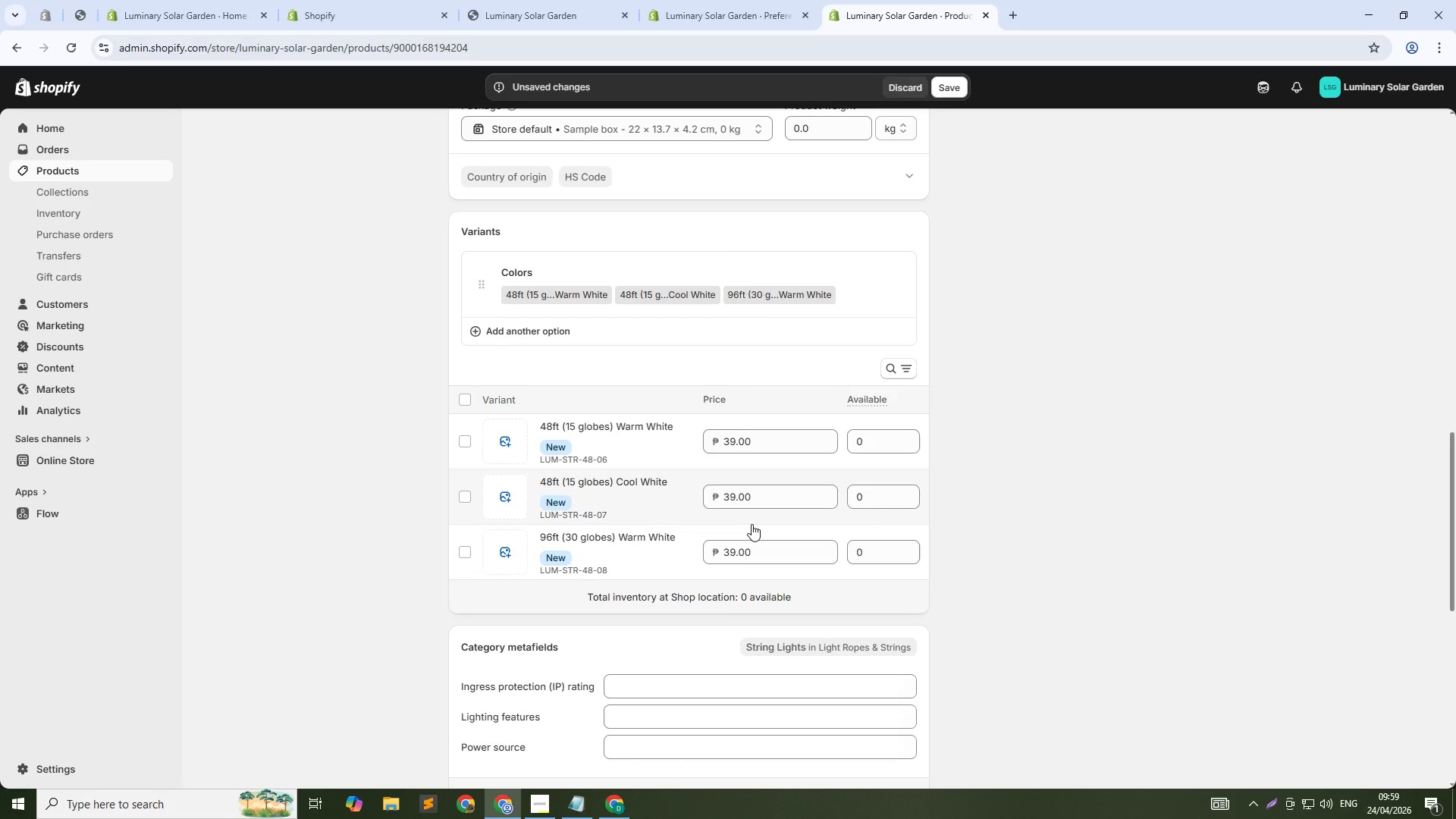 
double_click([739, 555])
 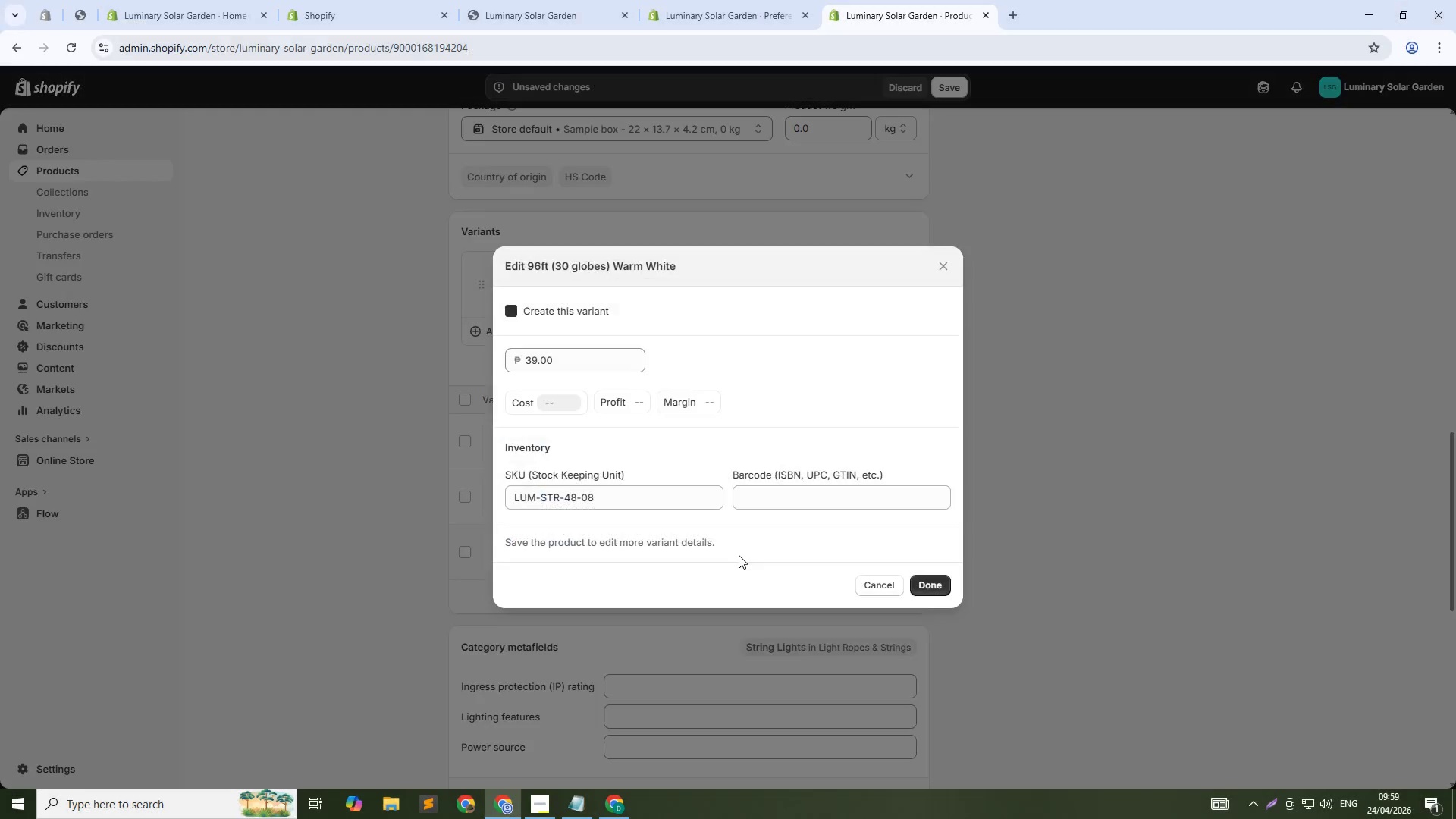 
triple_click([739, 555])
 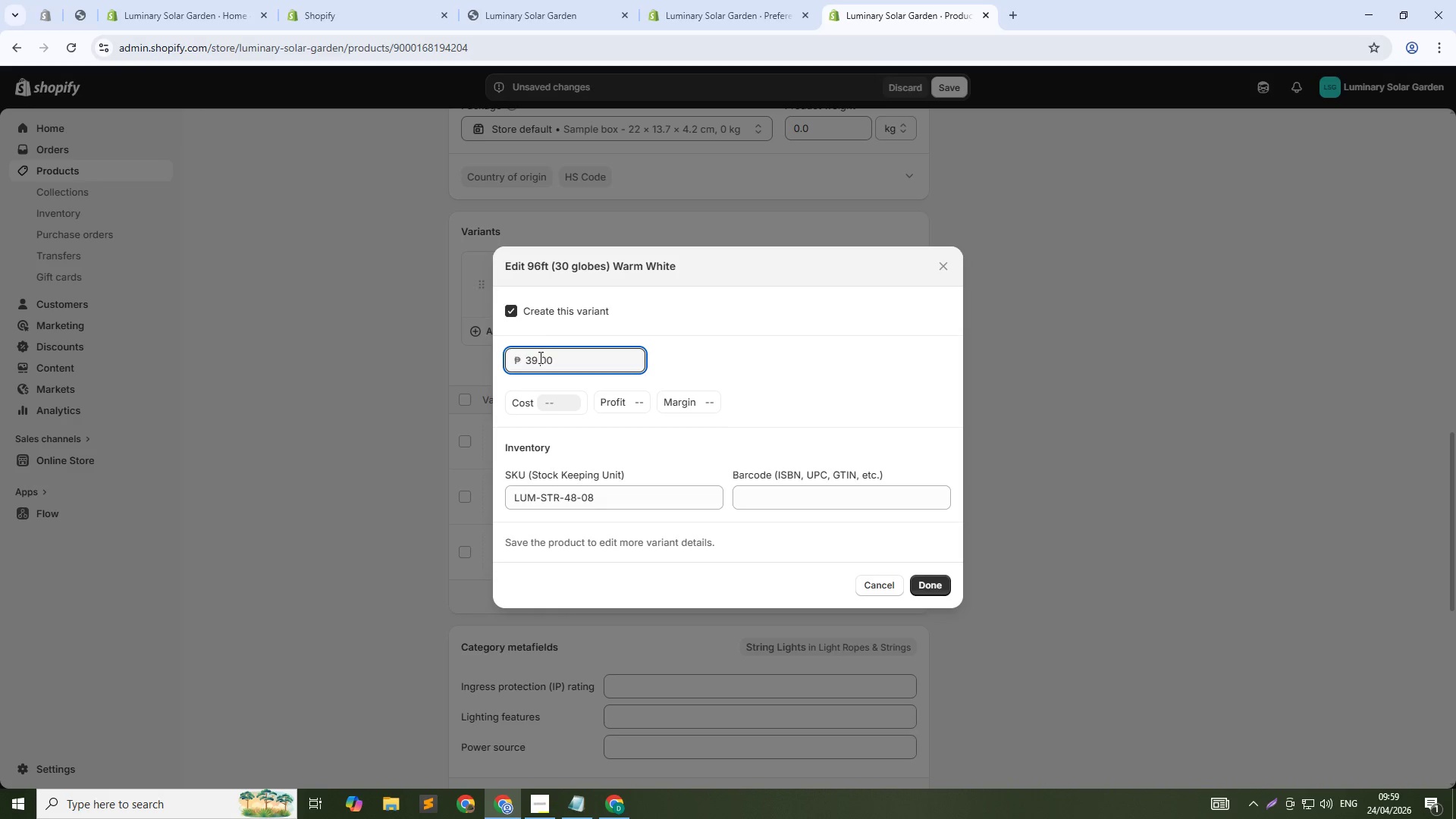 
double_click([531, 359])
 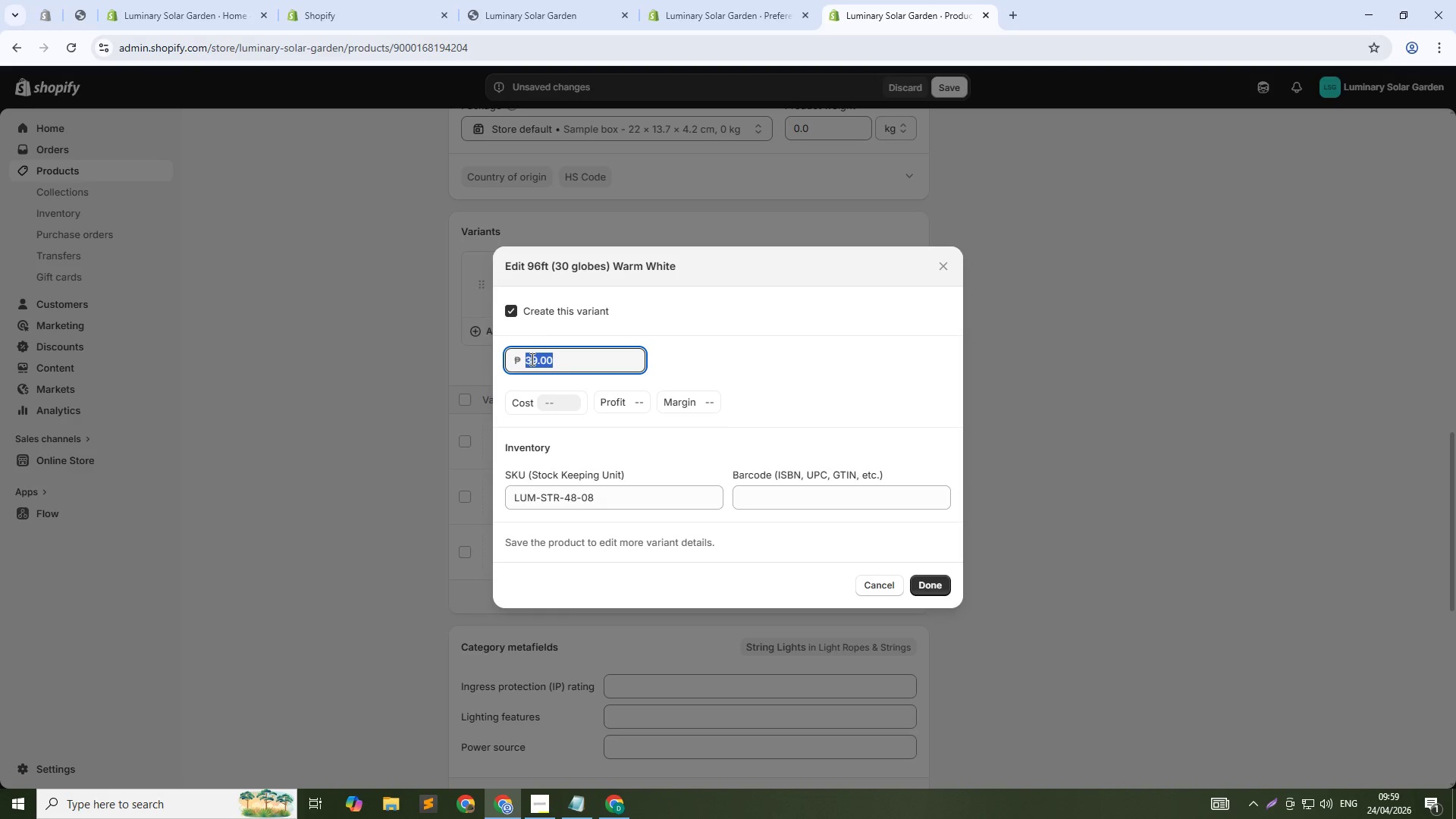 
key(Numpad6)
 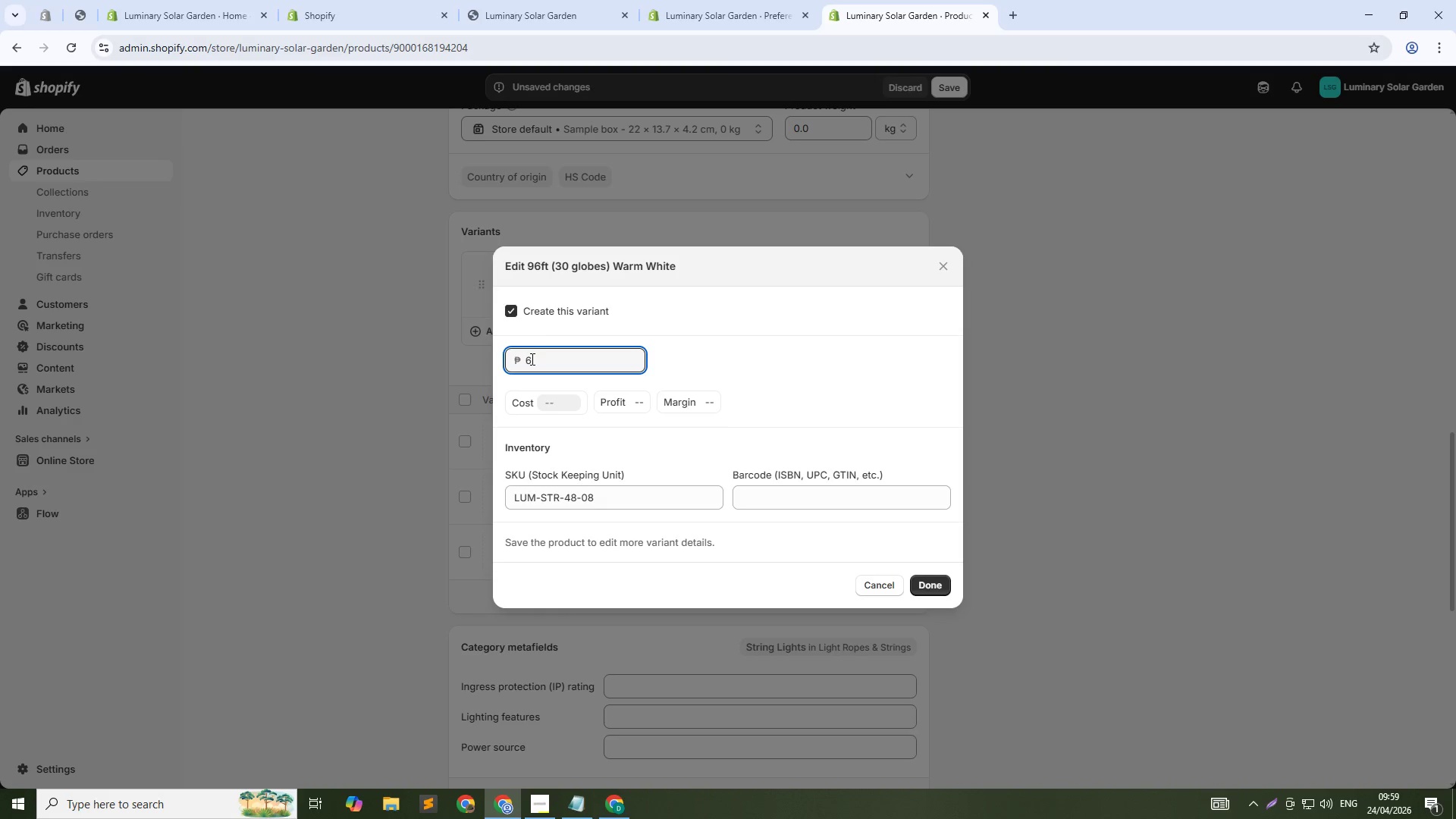 
key(Numpad9)
 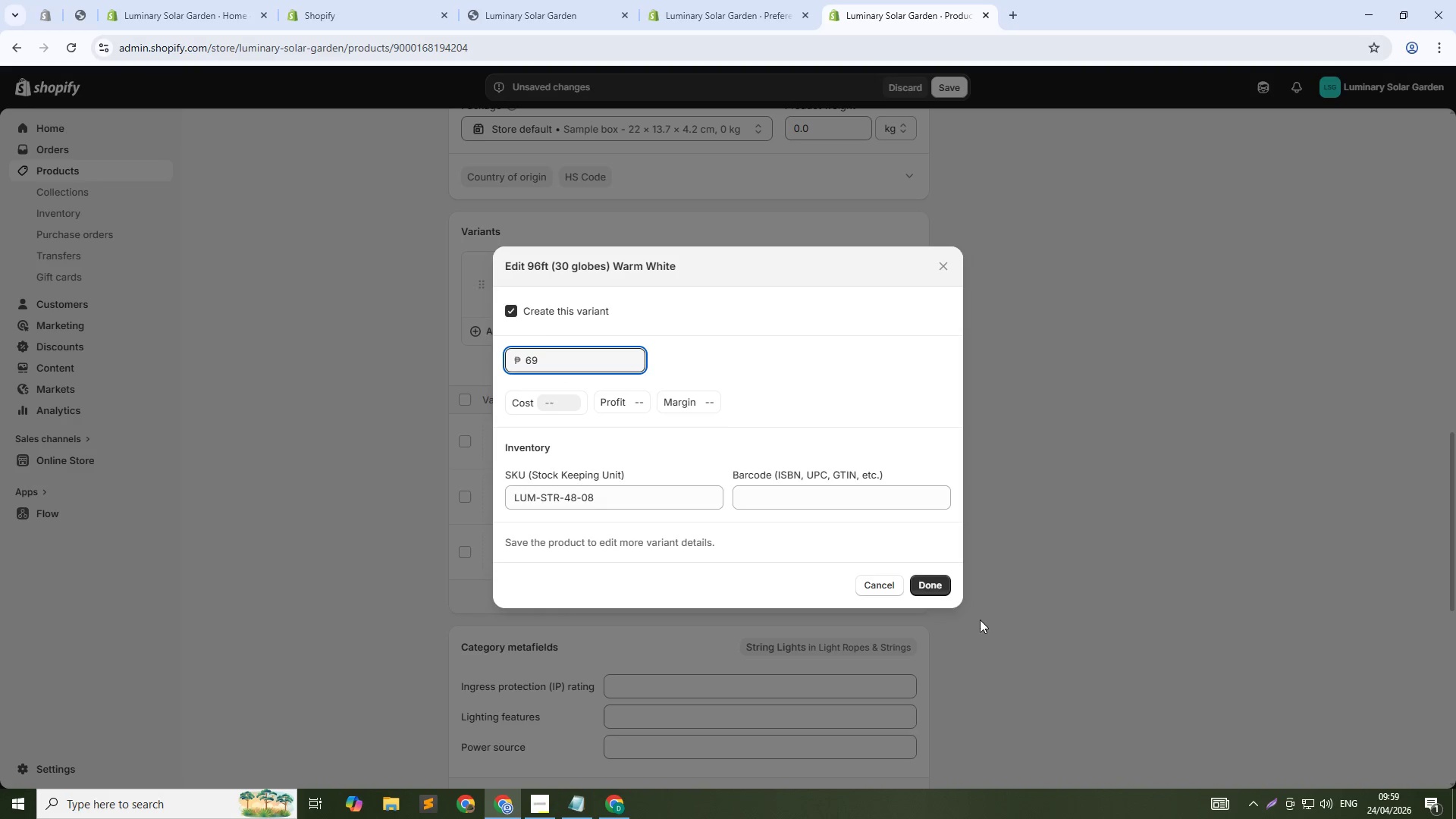 
left_click([939, 582])
 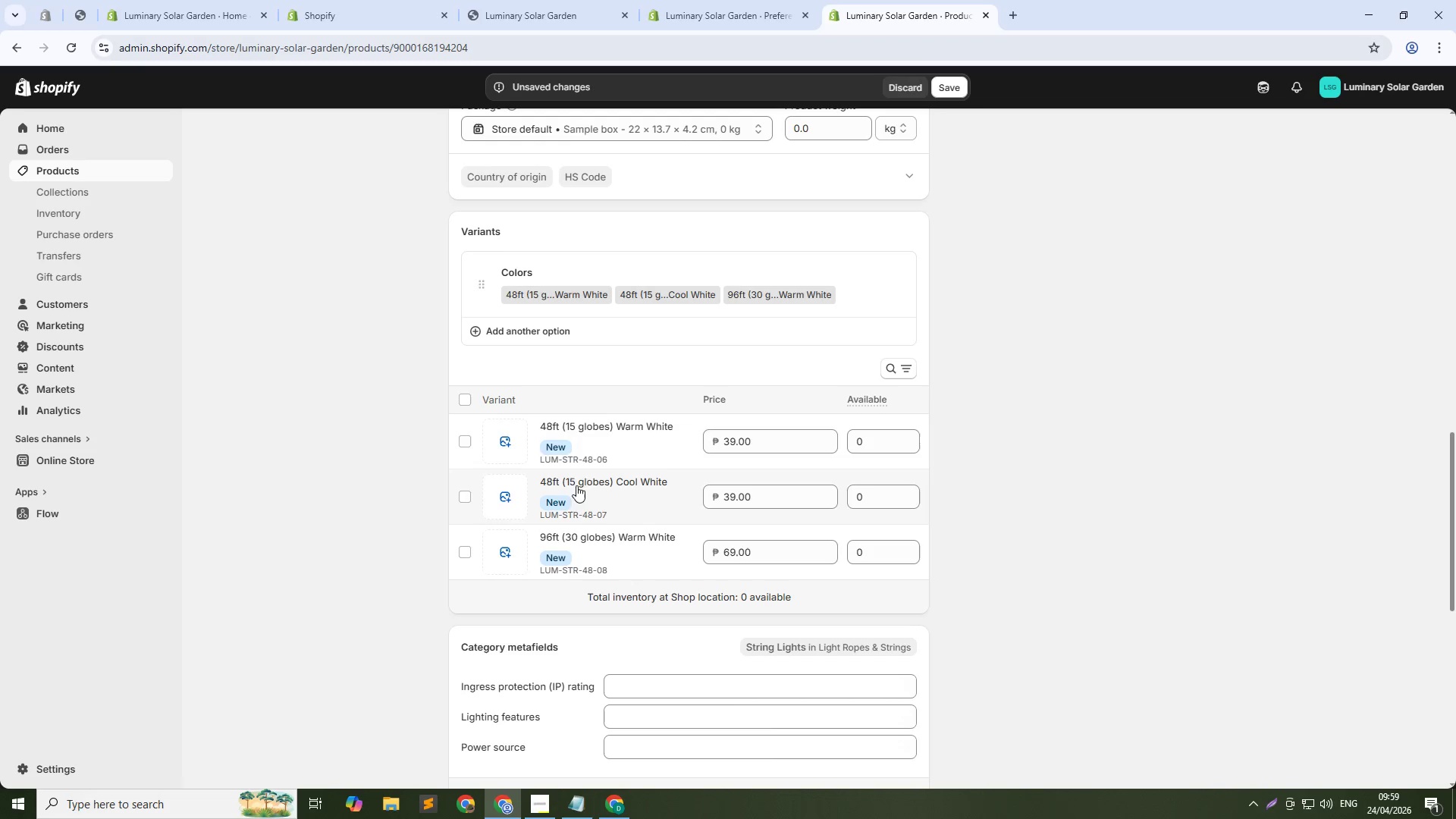 
left_click([943, 91])
 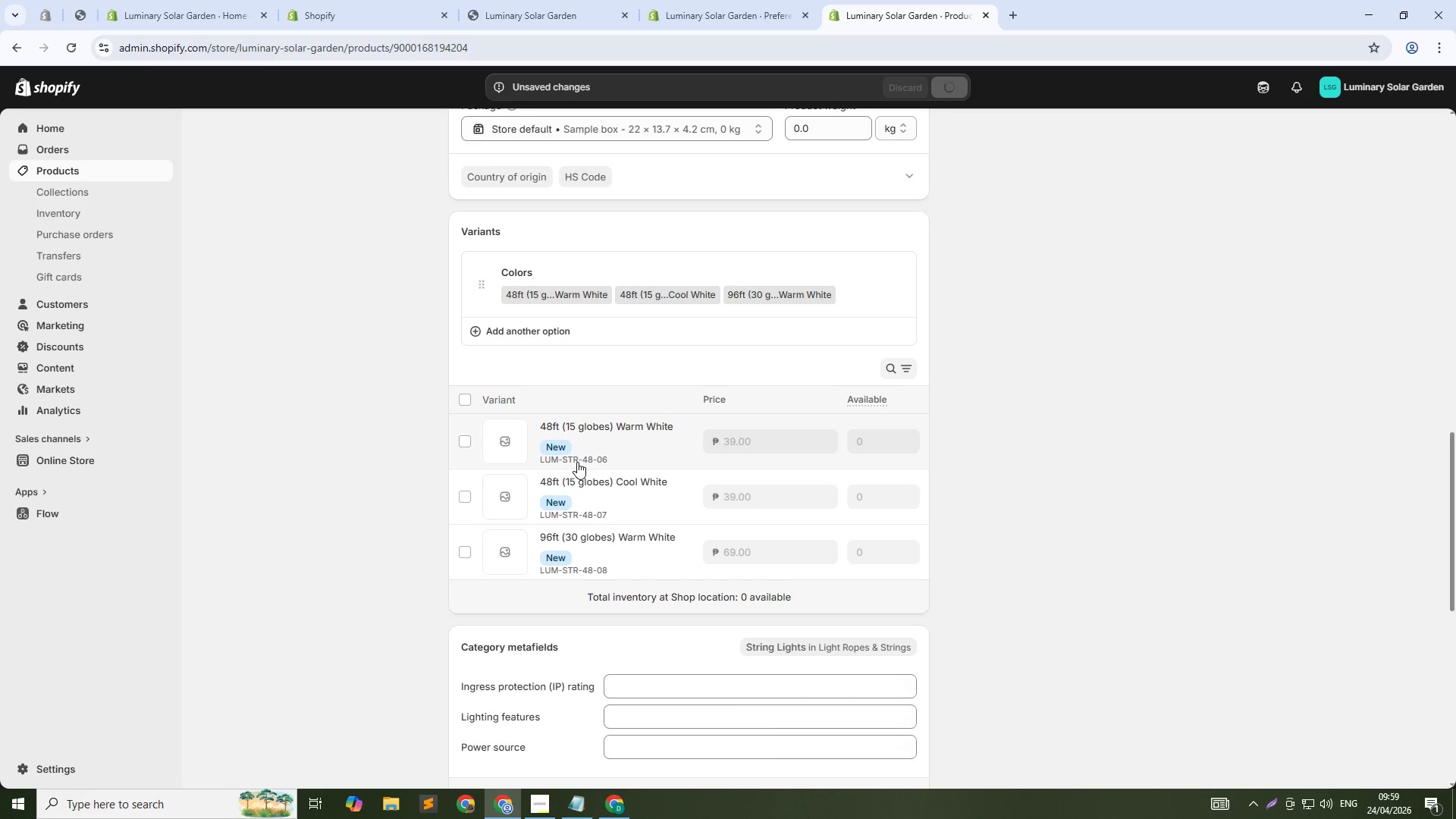 
wait(5.72)
 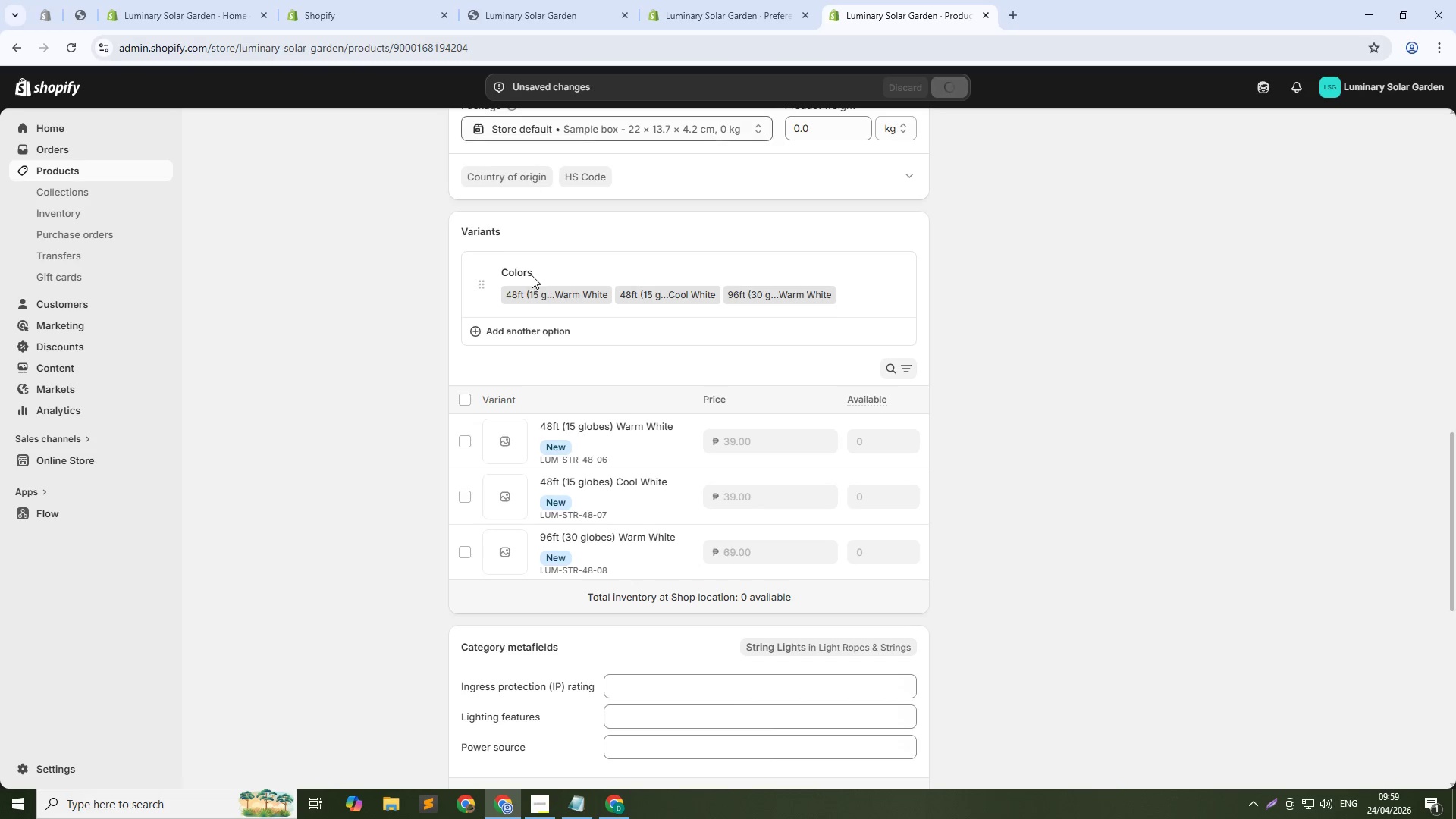 
left_click([577, 462])
 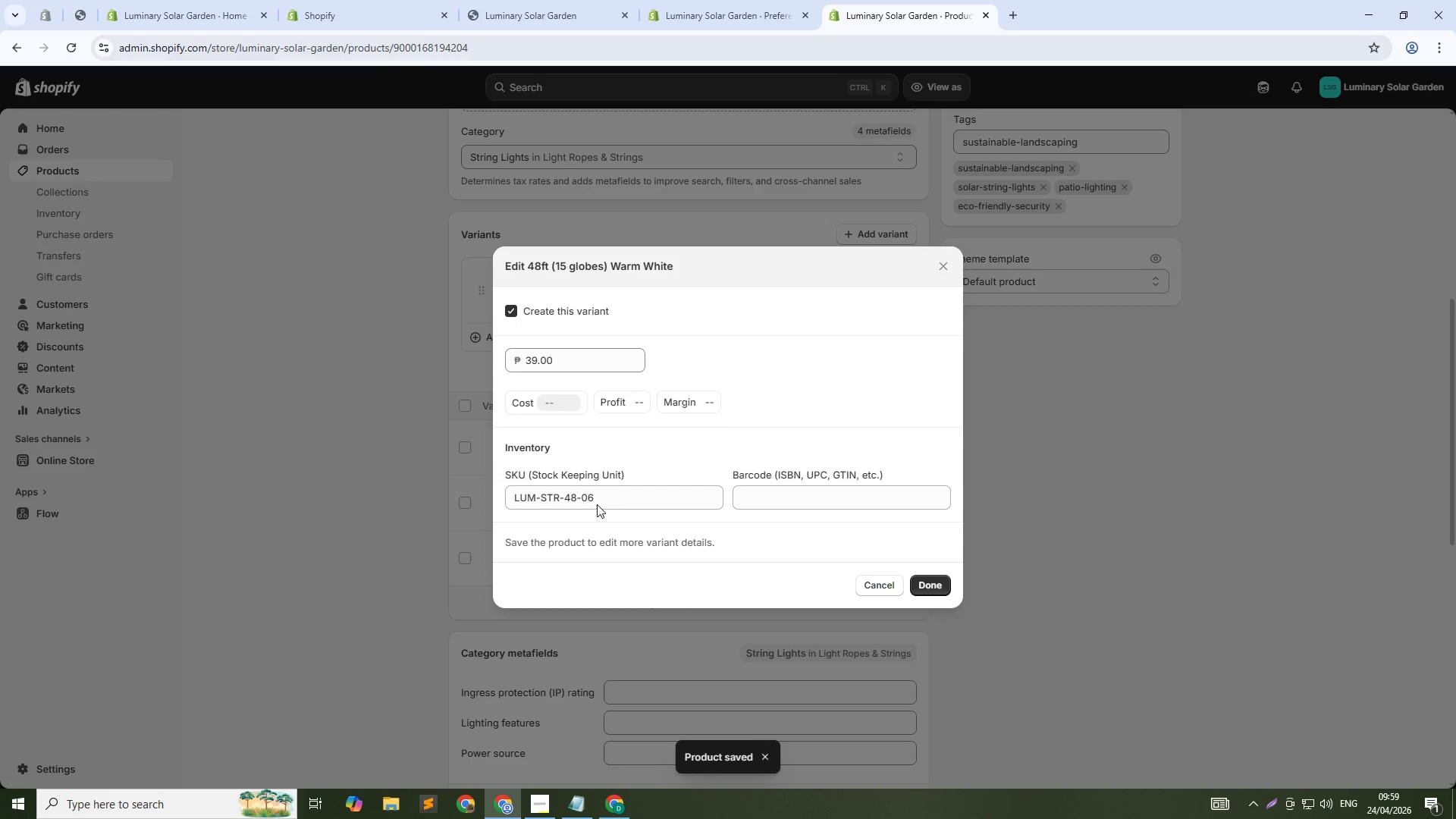 
left_click([610, 491])
 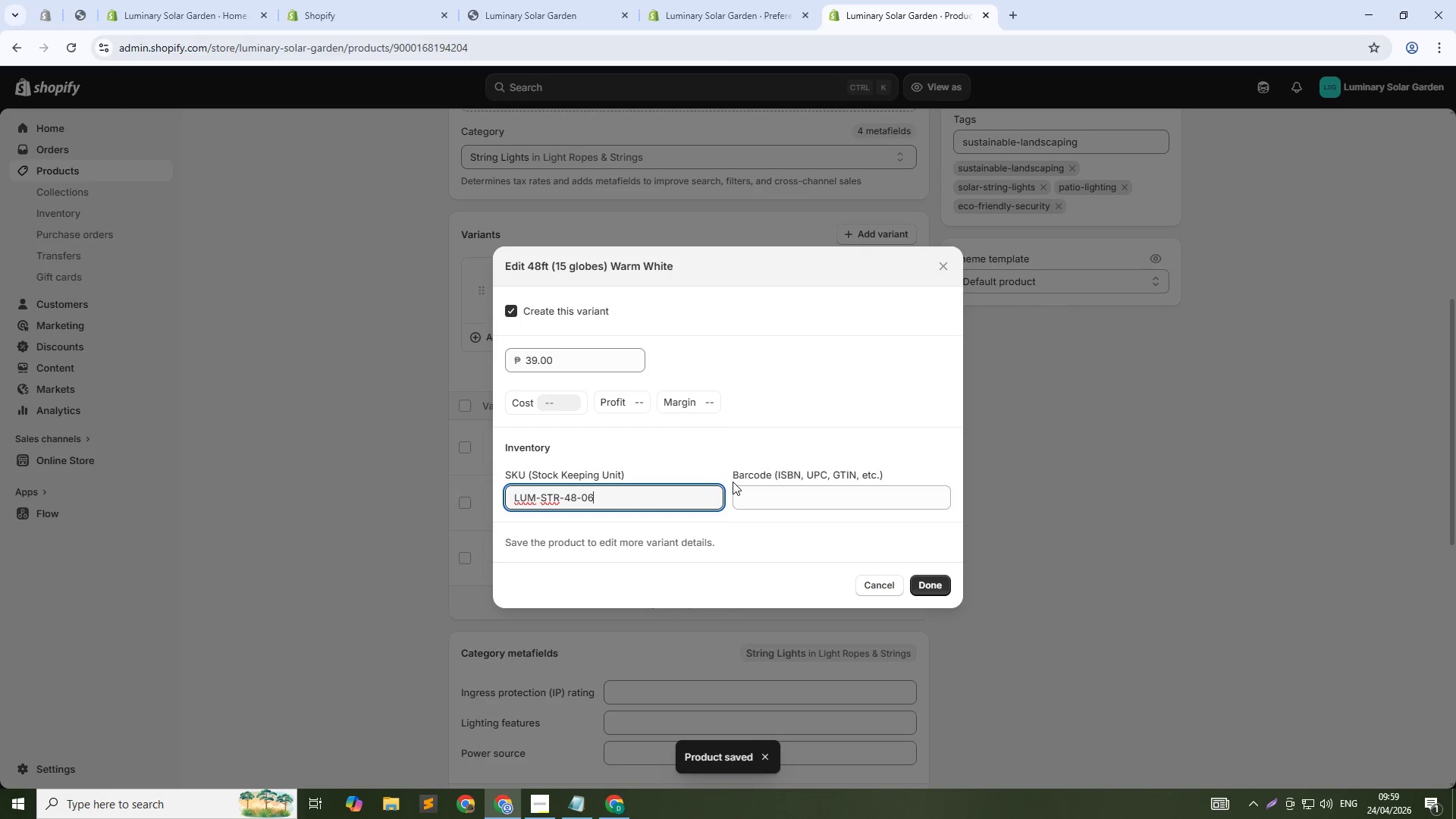 
type(-WW)
 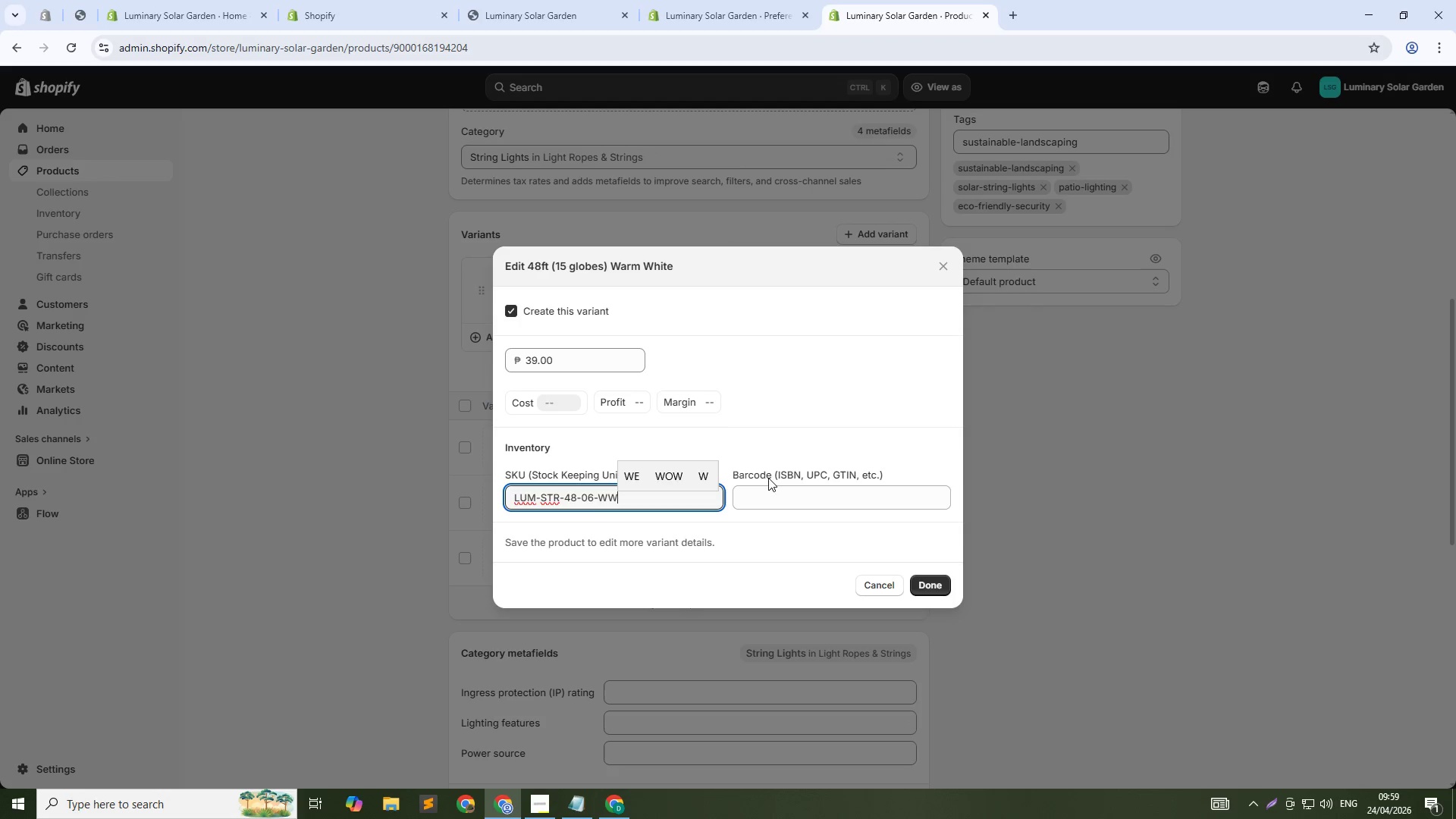 
left_click([931, 586])
 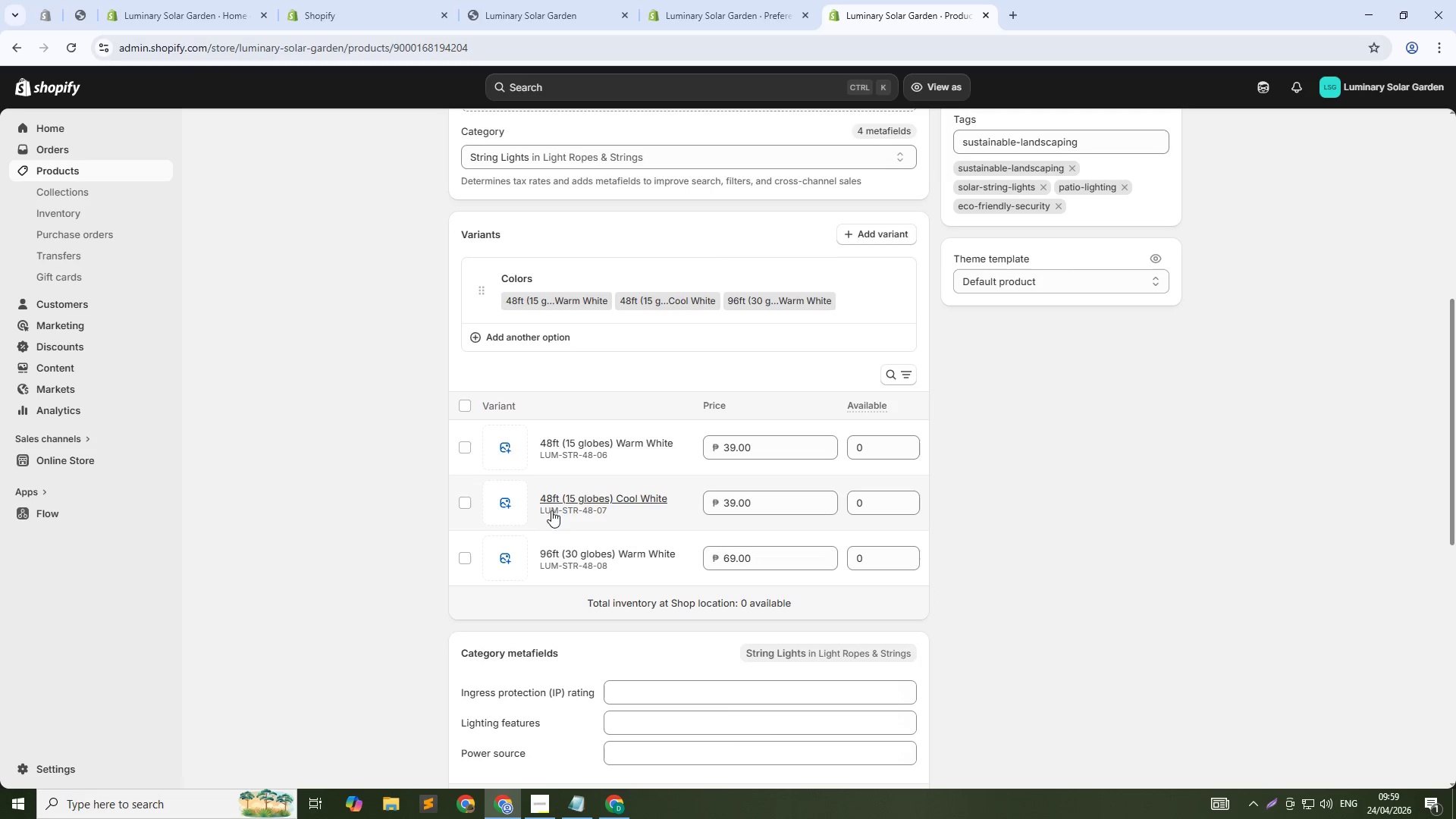 
left_click([564, 510])
 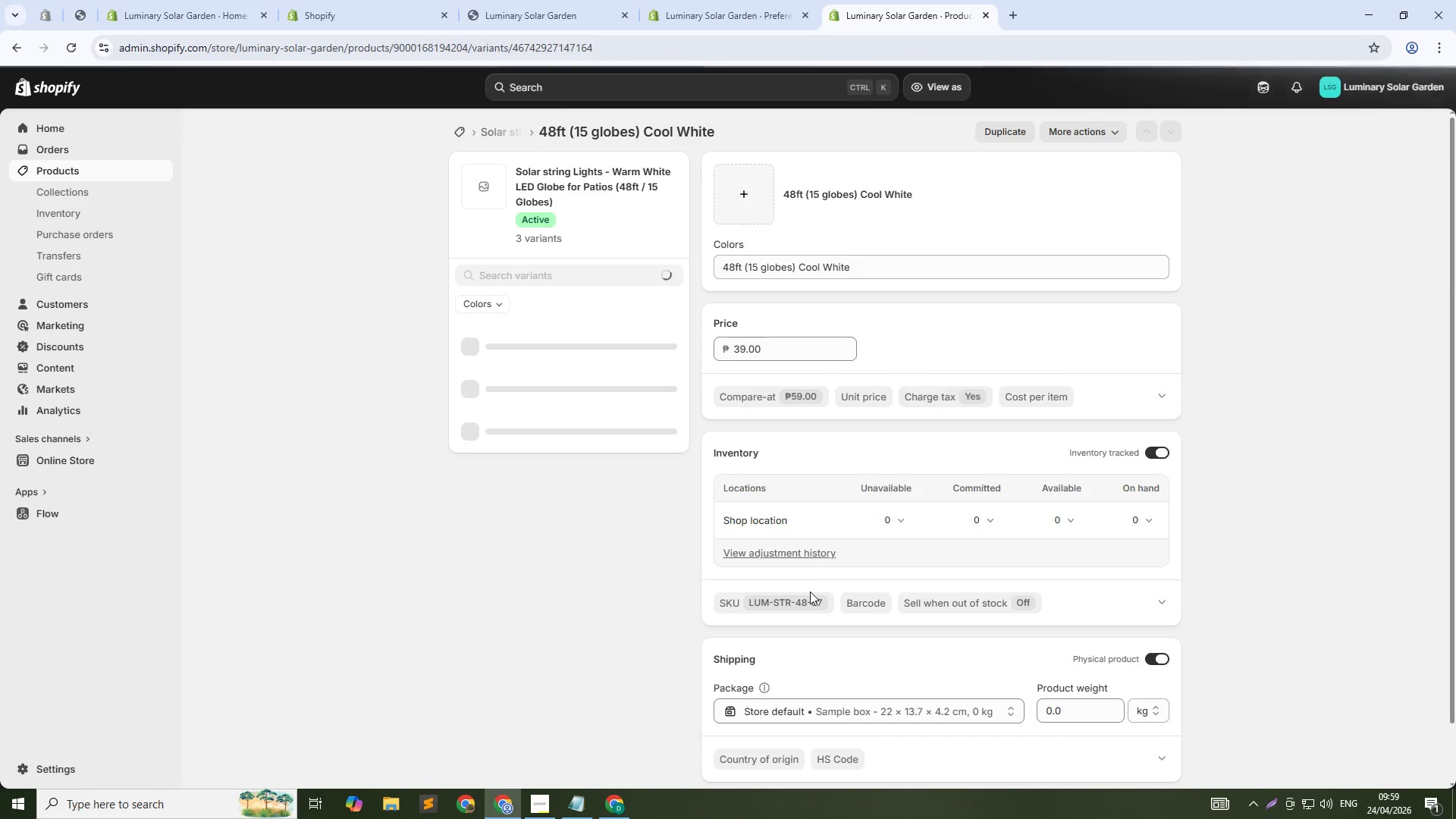 
left_click([810, 598])
 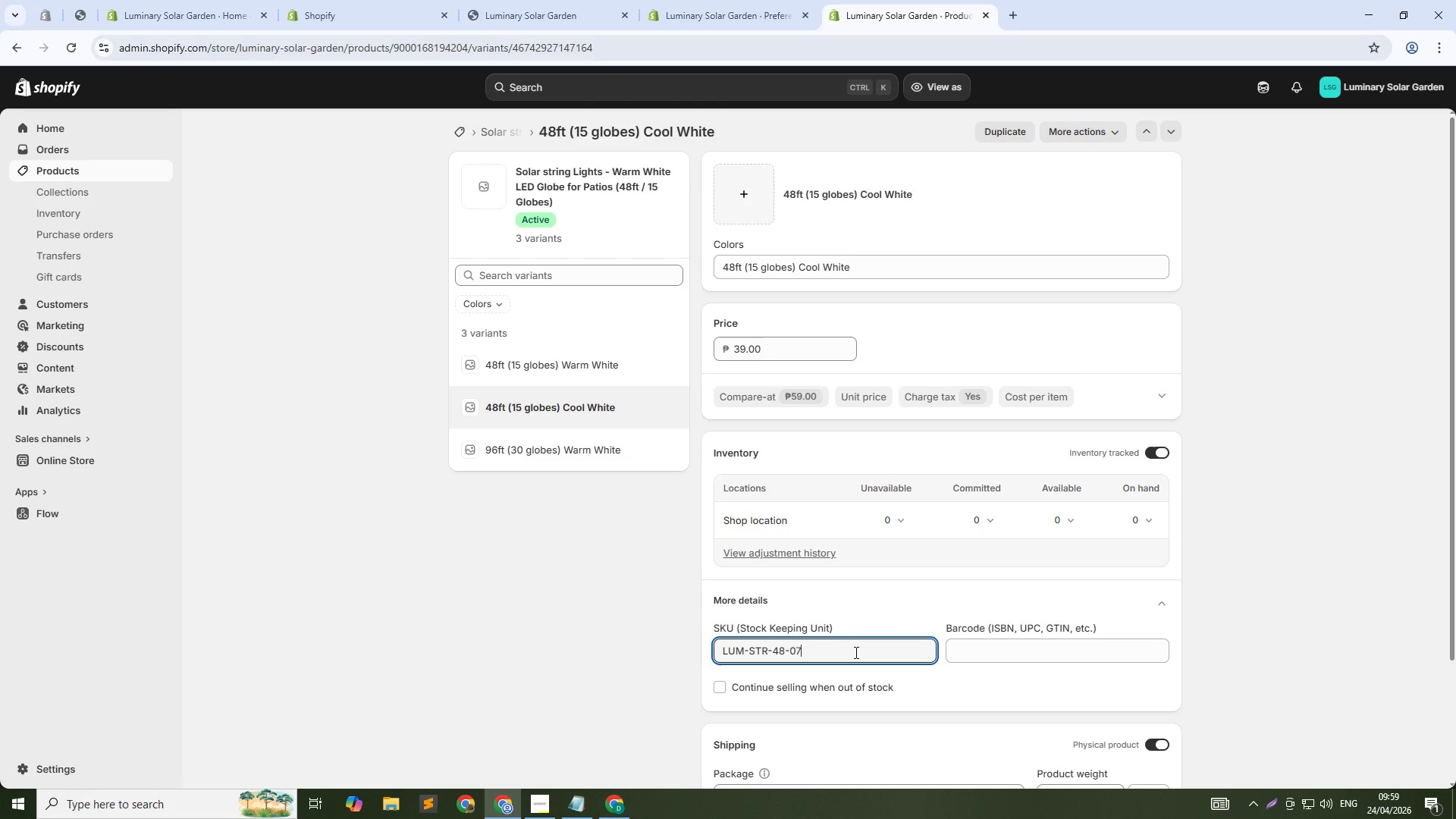 
key(Backspace)
type(6-CW)
 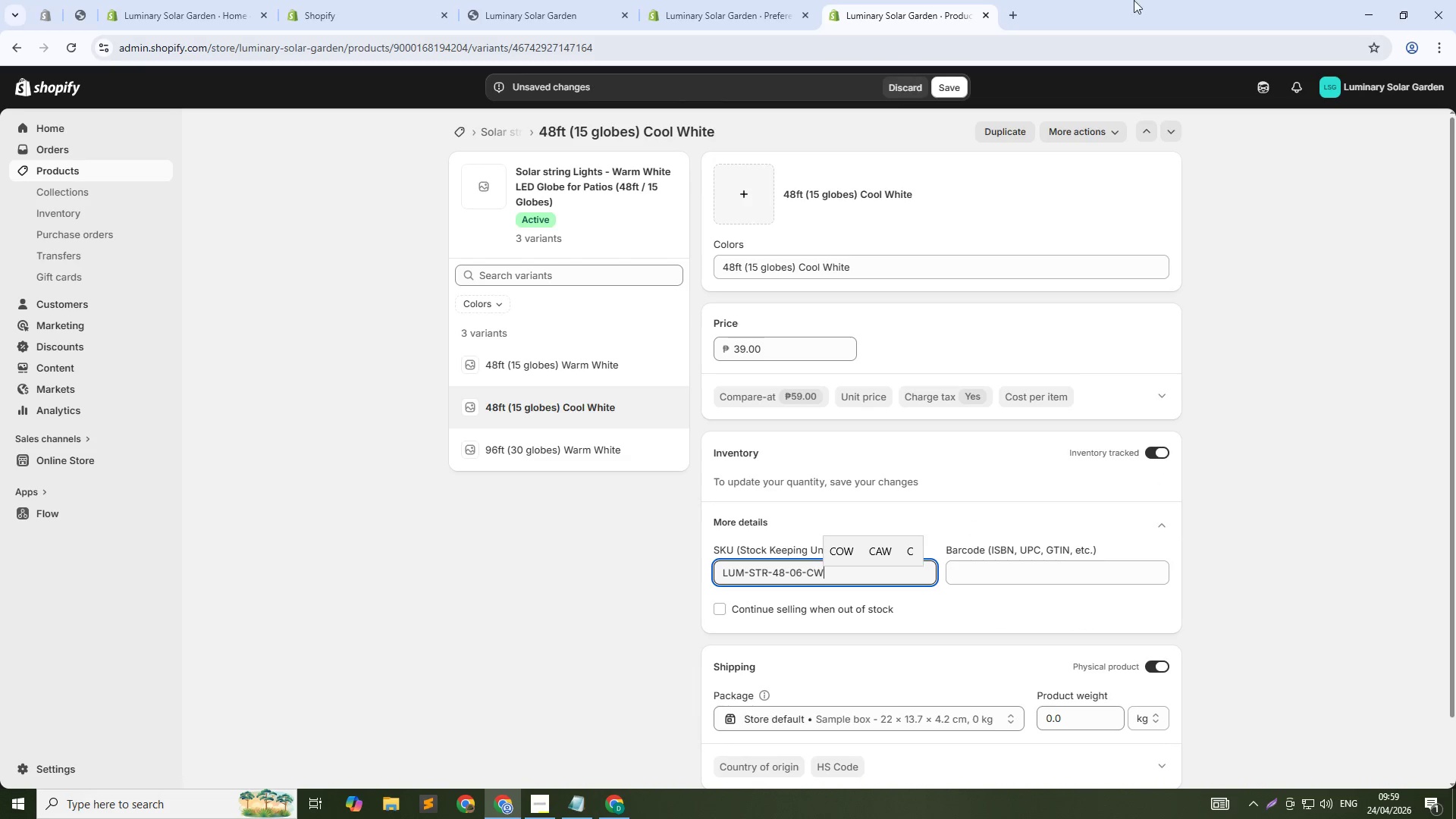 
left_click([941, 80])
 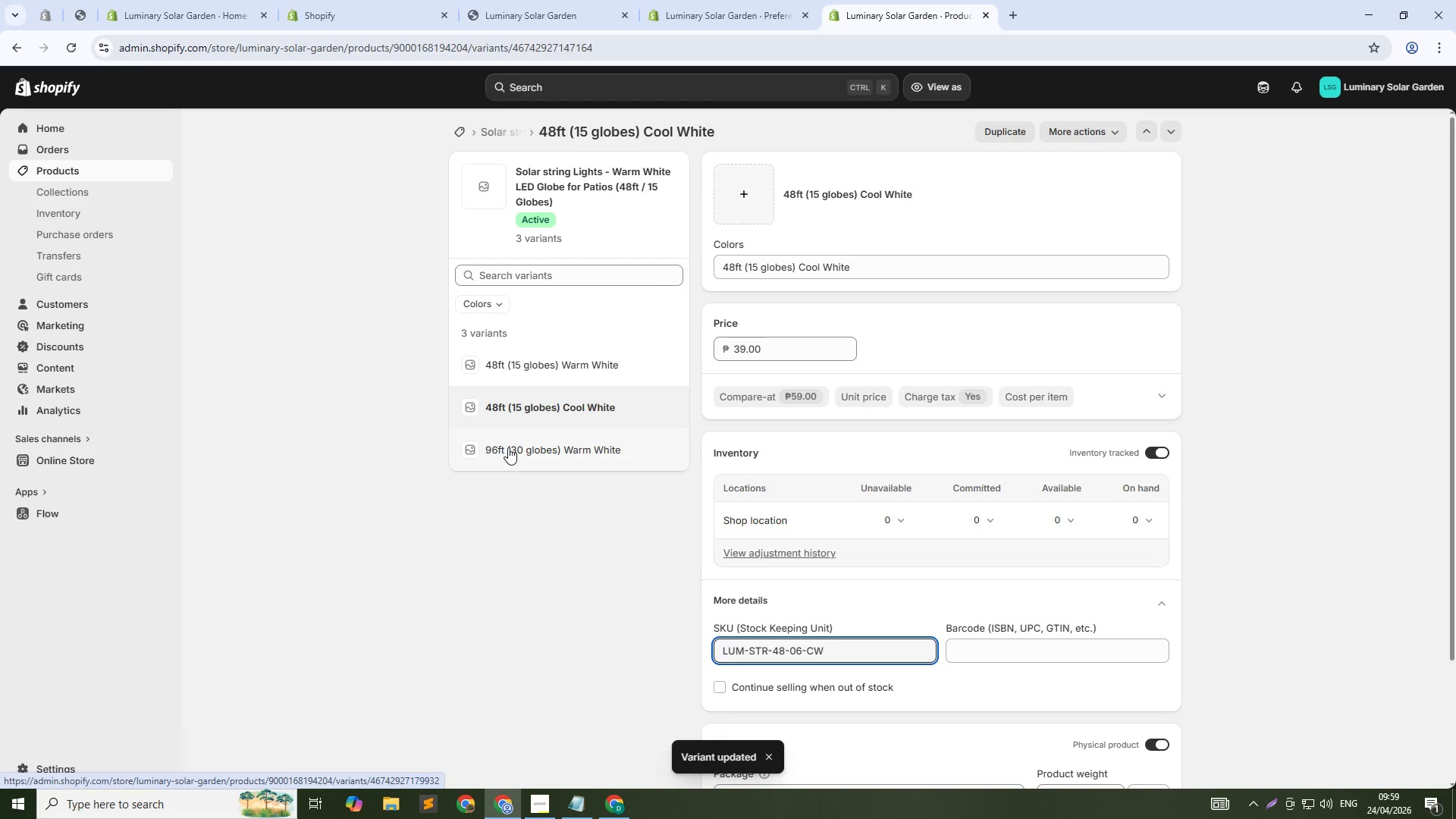 
wait(5.38)
 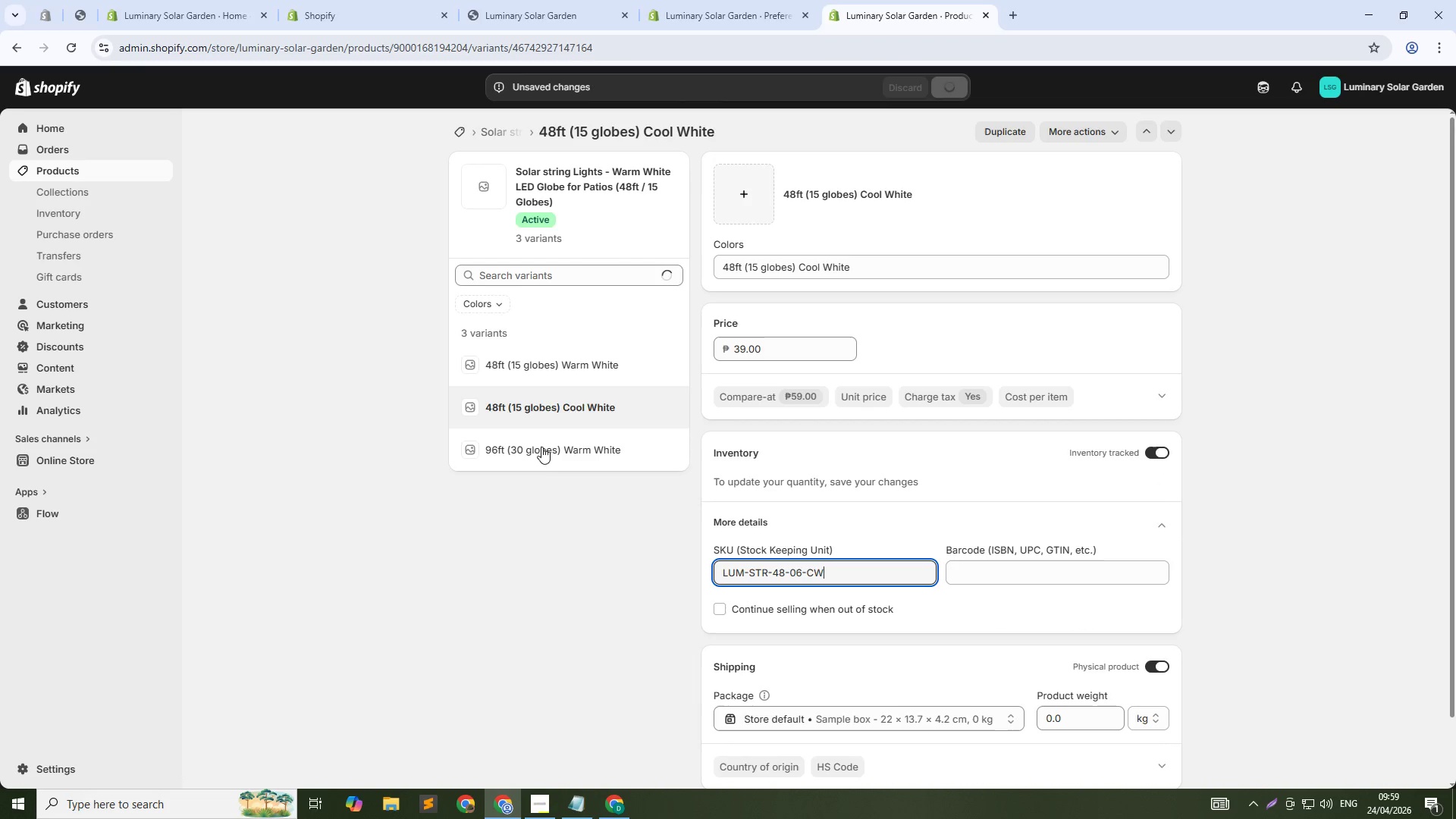 
left_click([508, 447])
 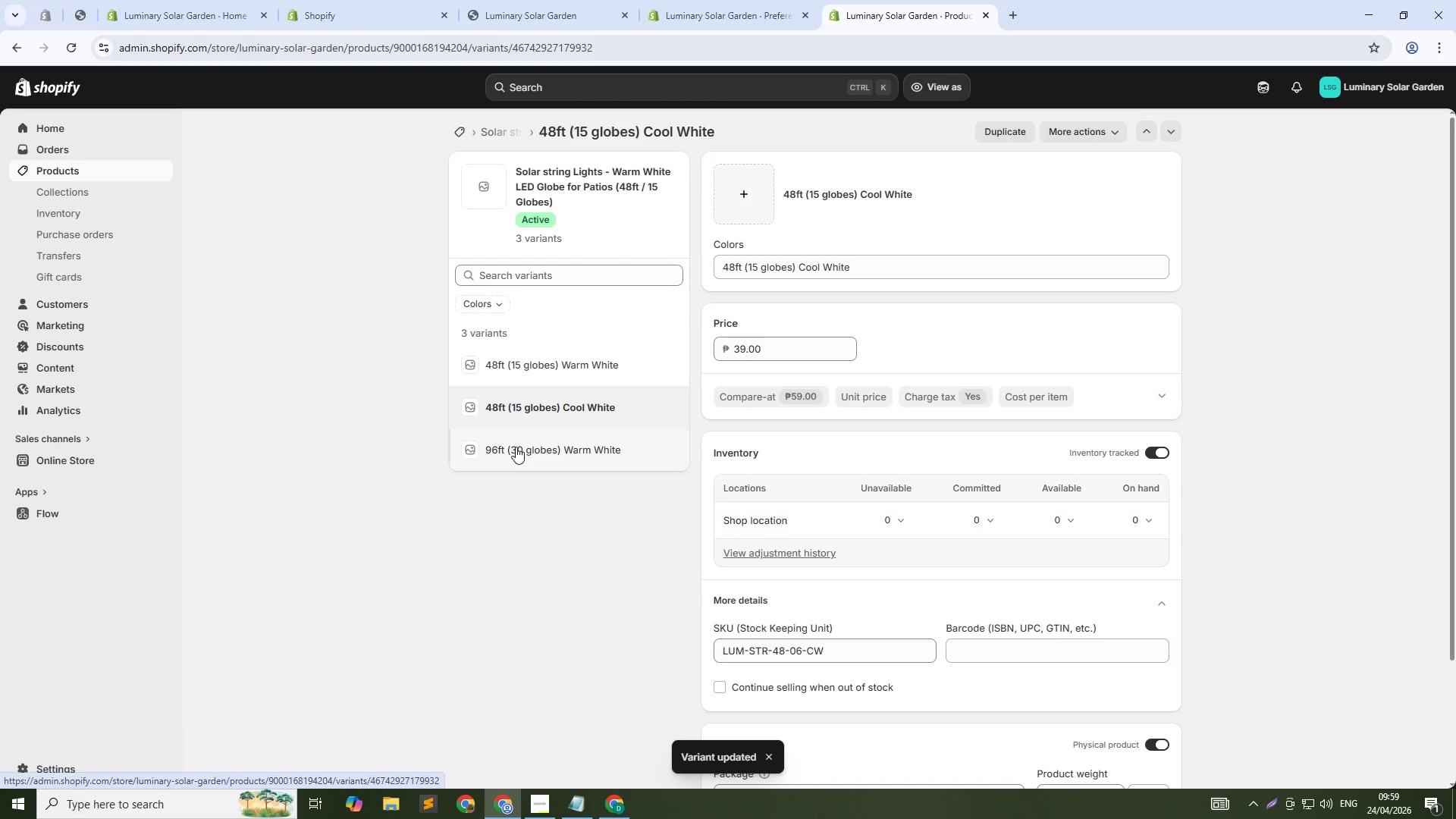 
left_click([516, 447])
 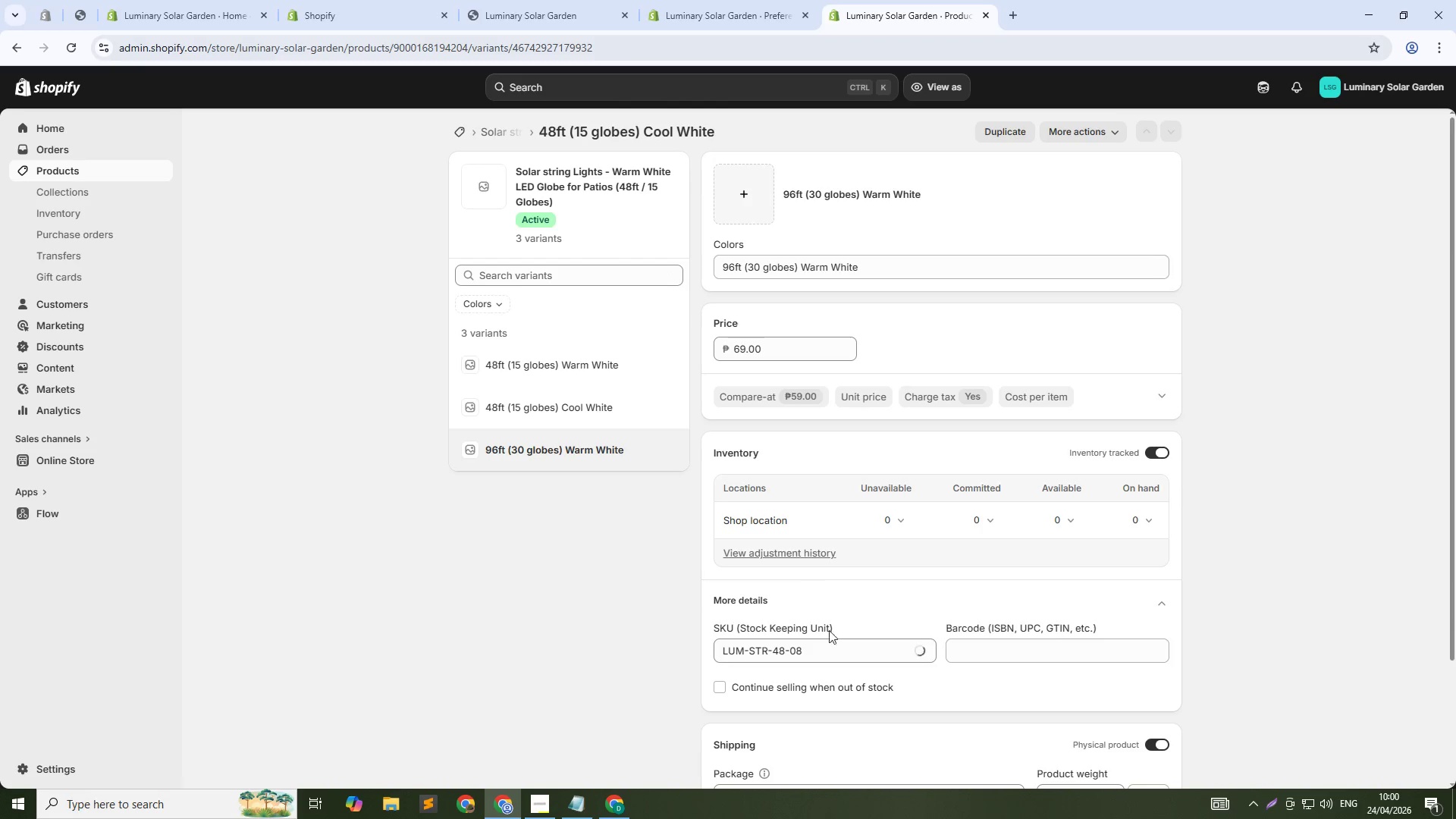 
left_click([852, 652])
 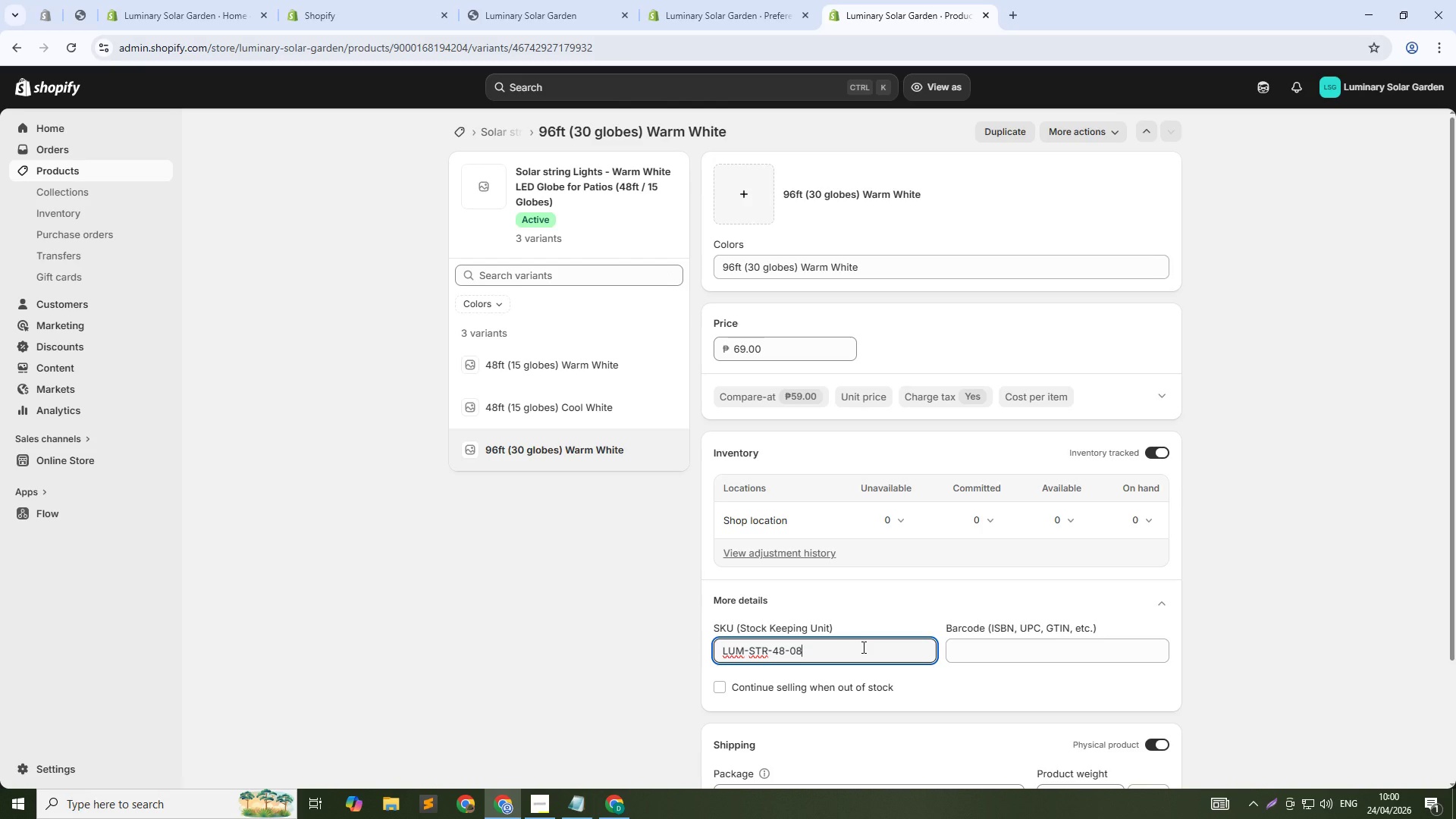 
key(Backspace)
type(6-96)
 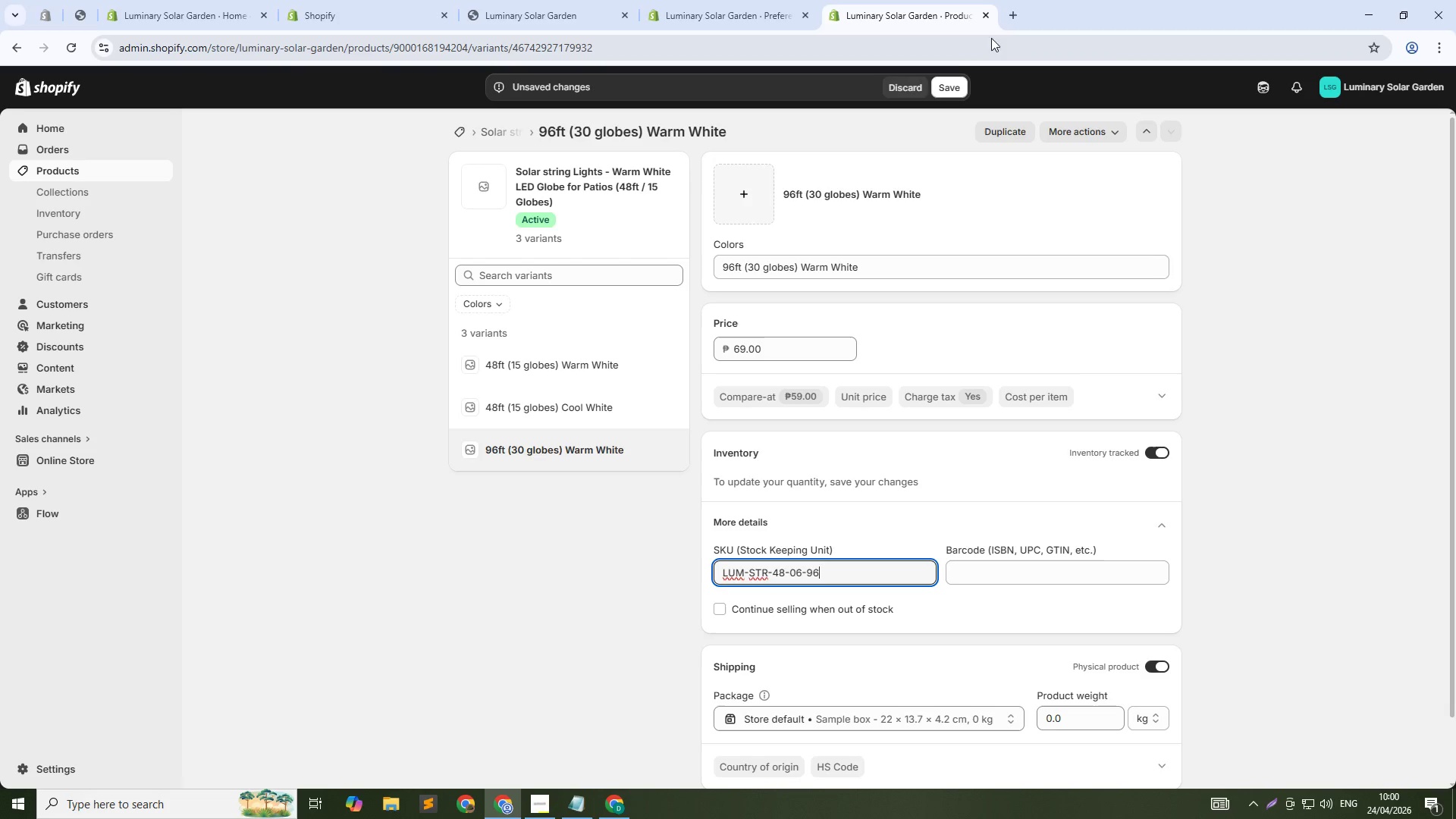 
left_click([944, 92])
 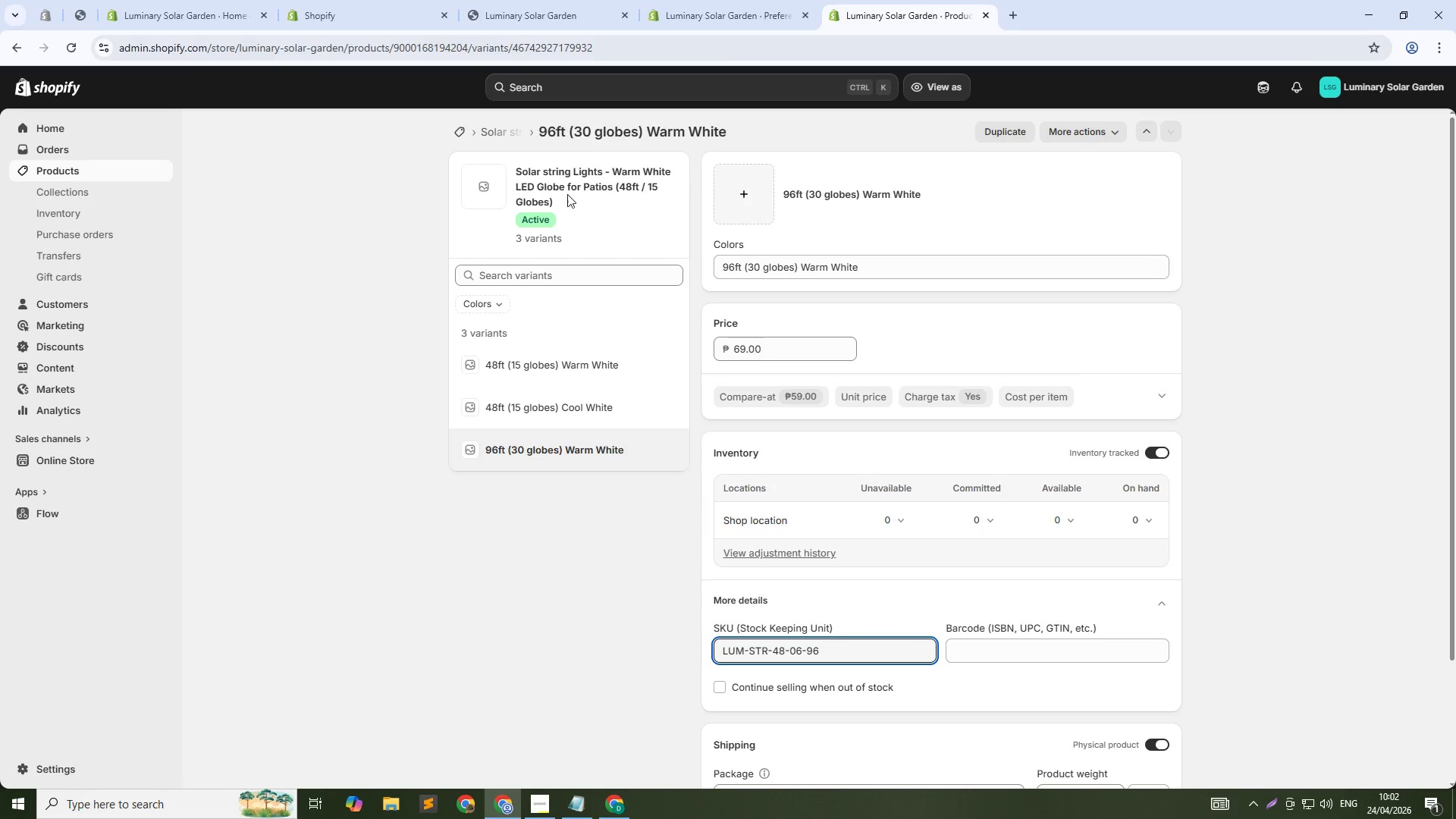 
wait(161.89)
 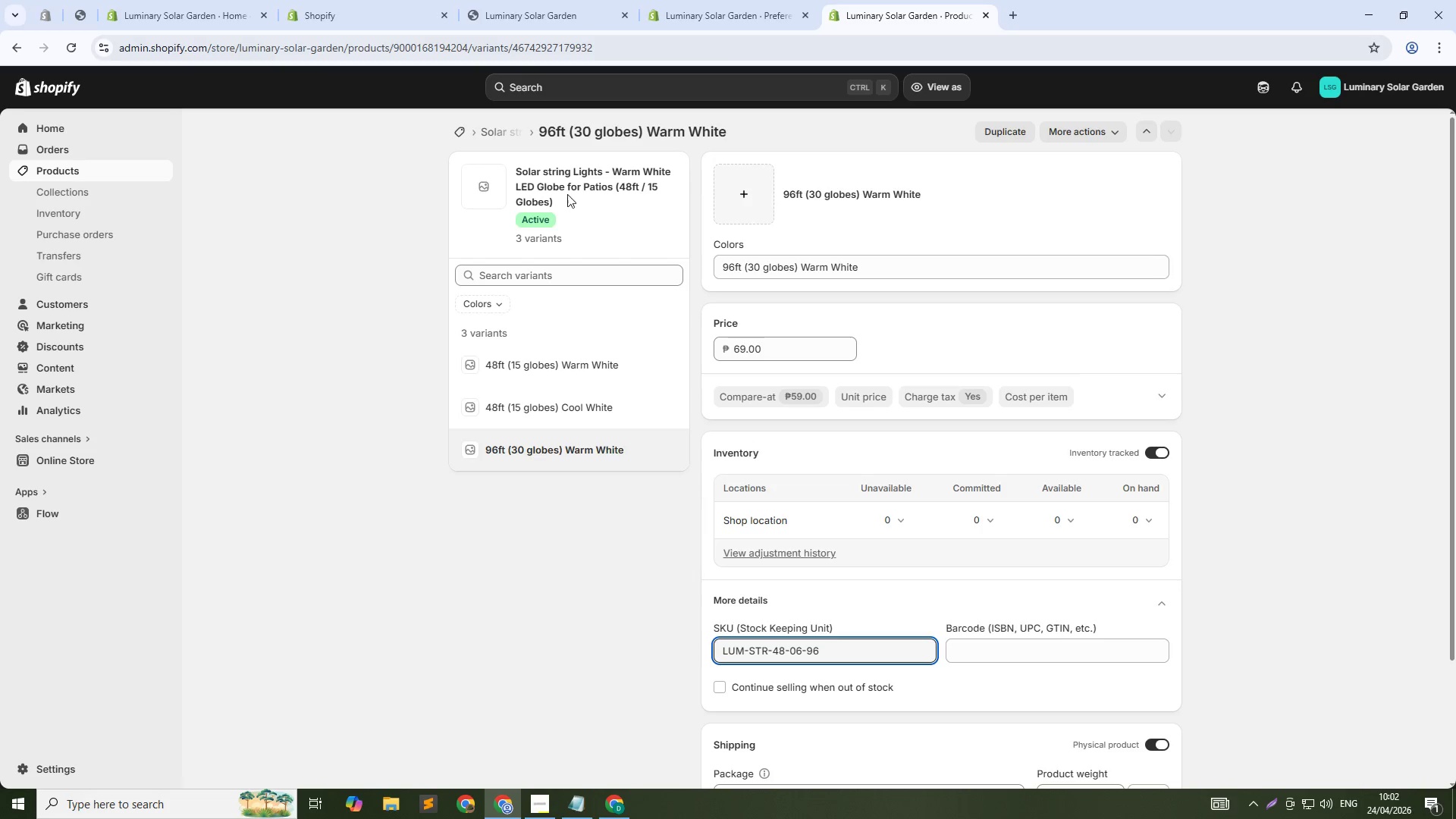 
left_click([491, 126])
 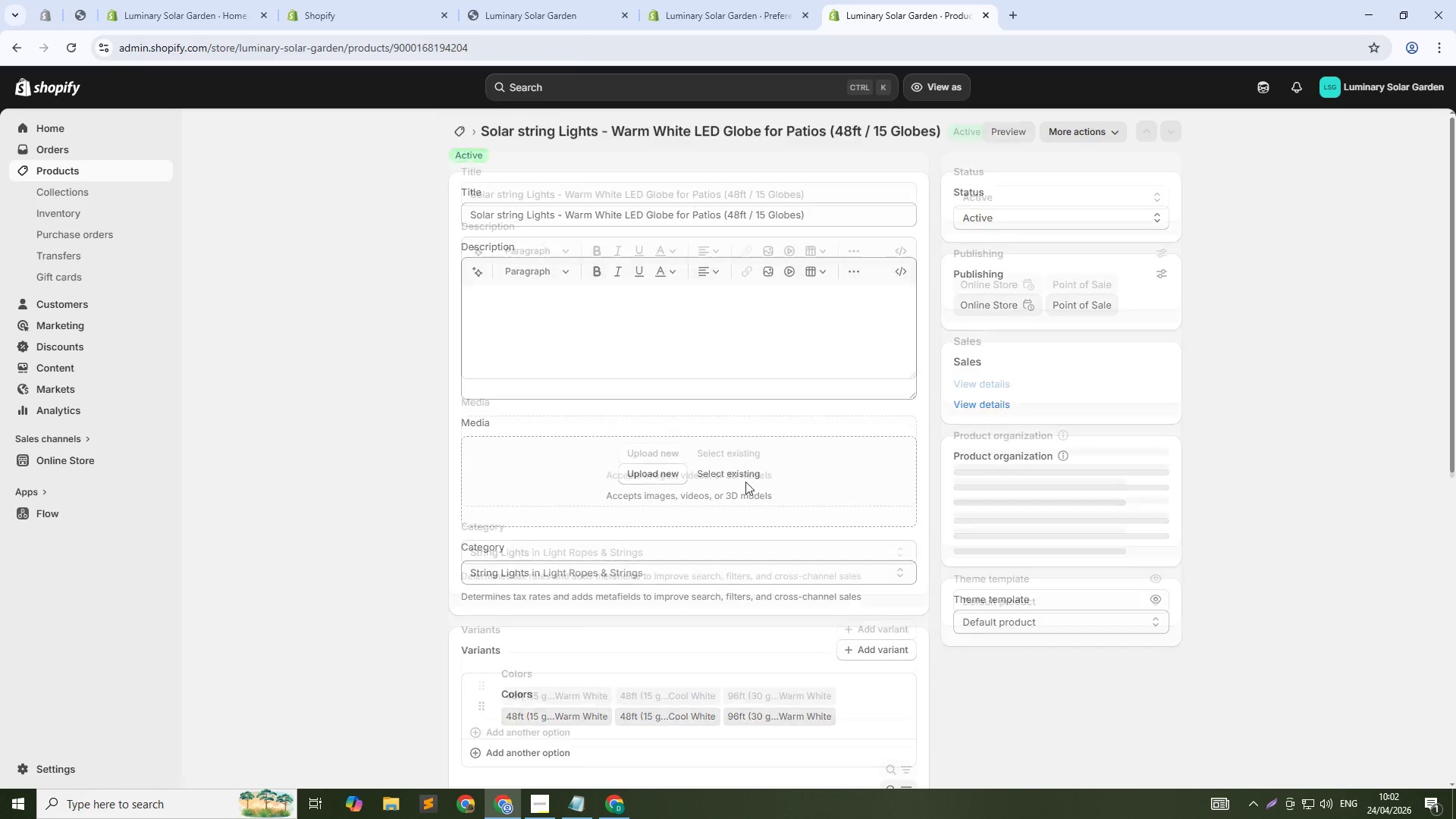 
left_click([746, 453])
 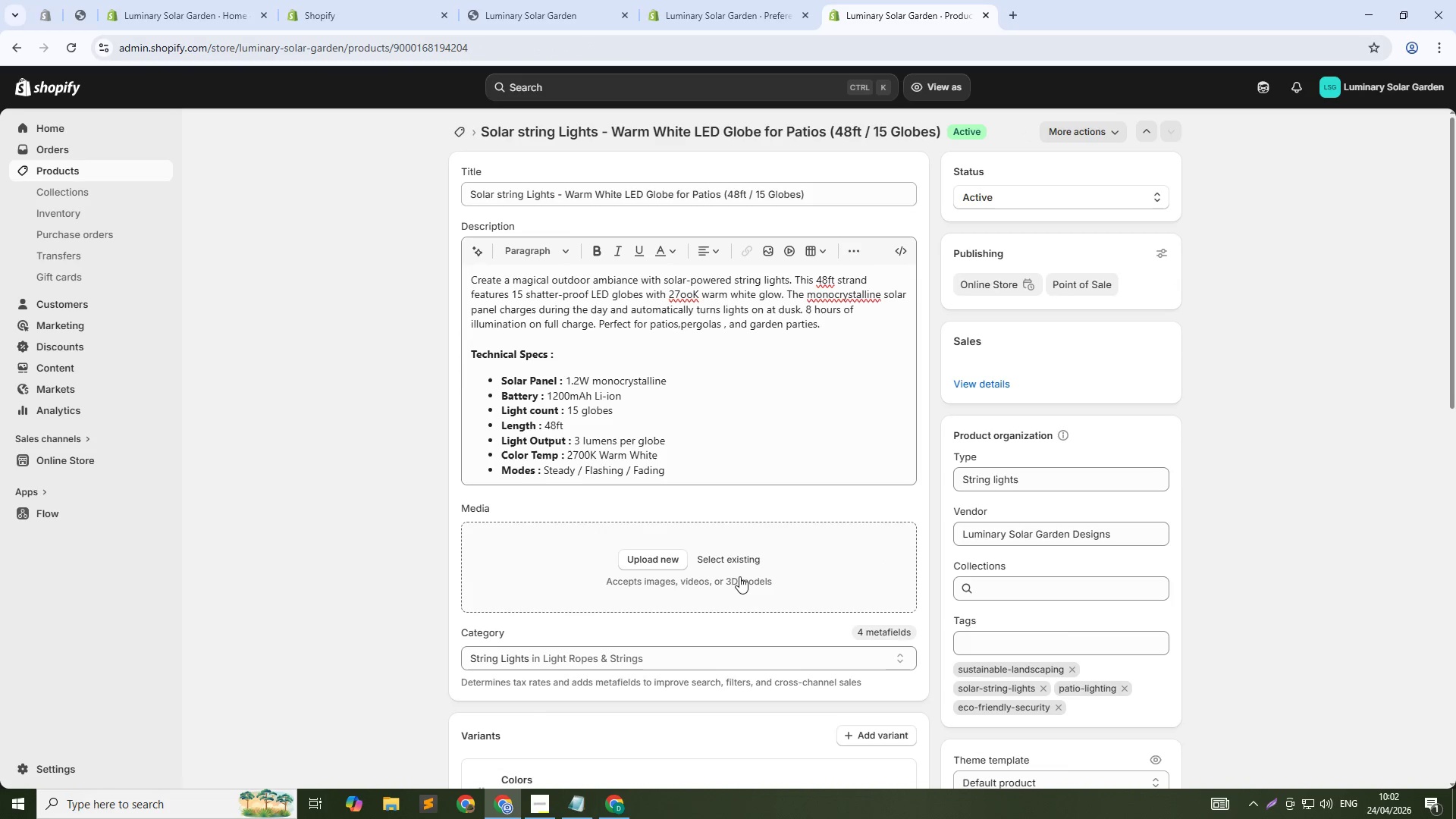 
left_click([749, 557])
 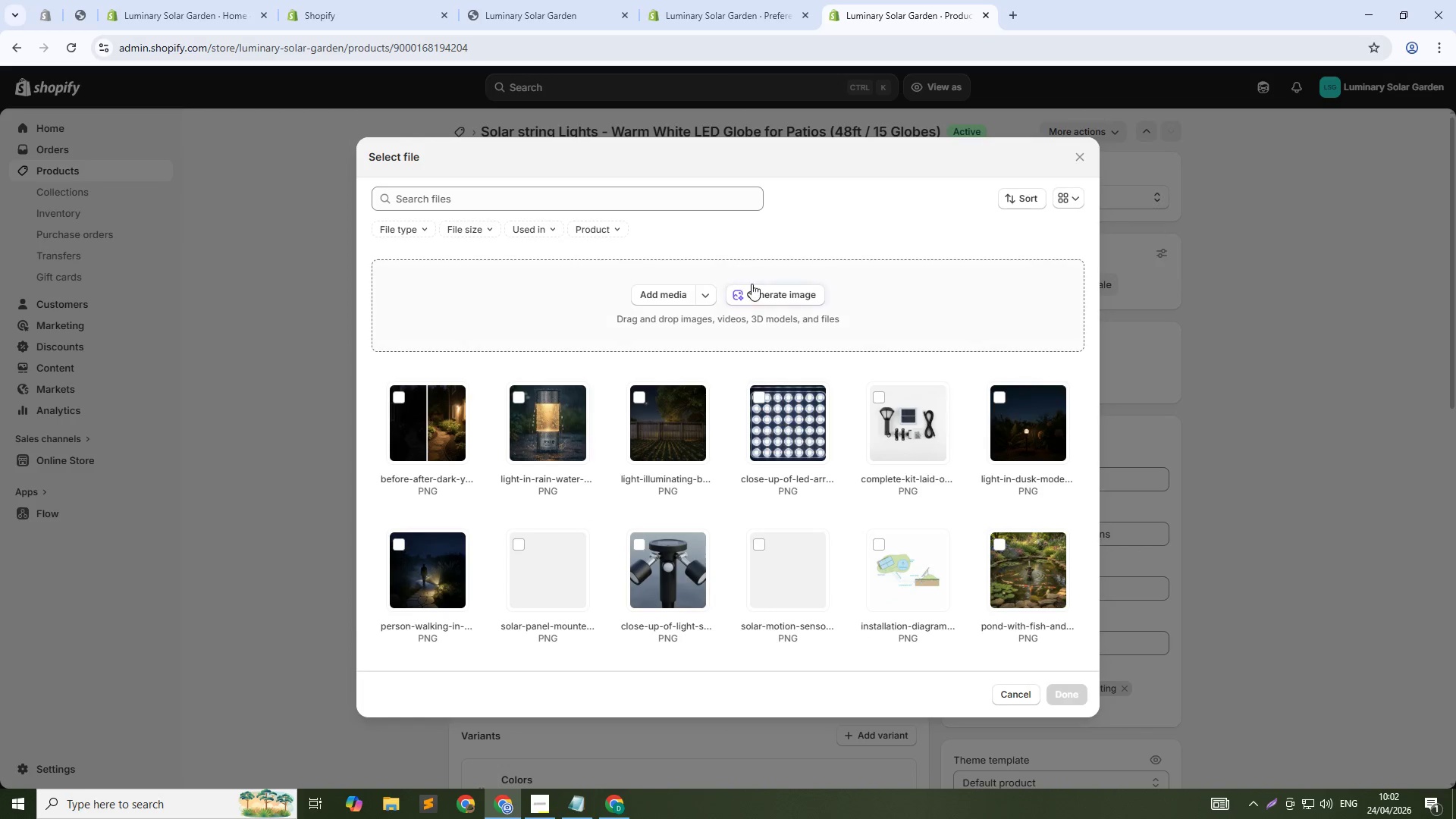 
left_click([753, 293])
 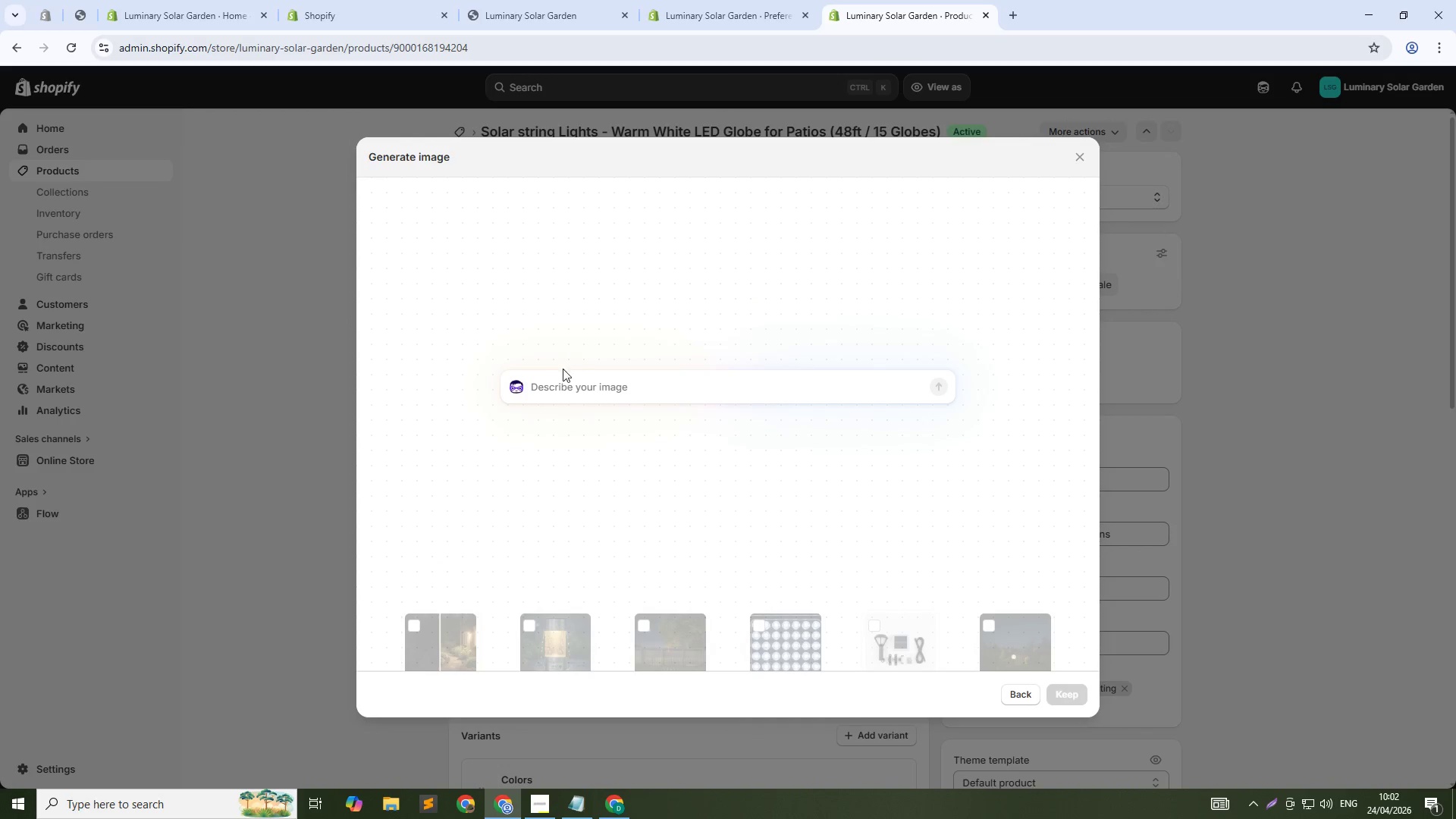 
left_click([566, 389])
 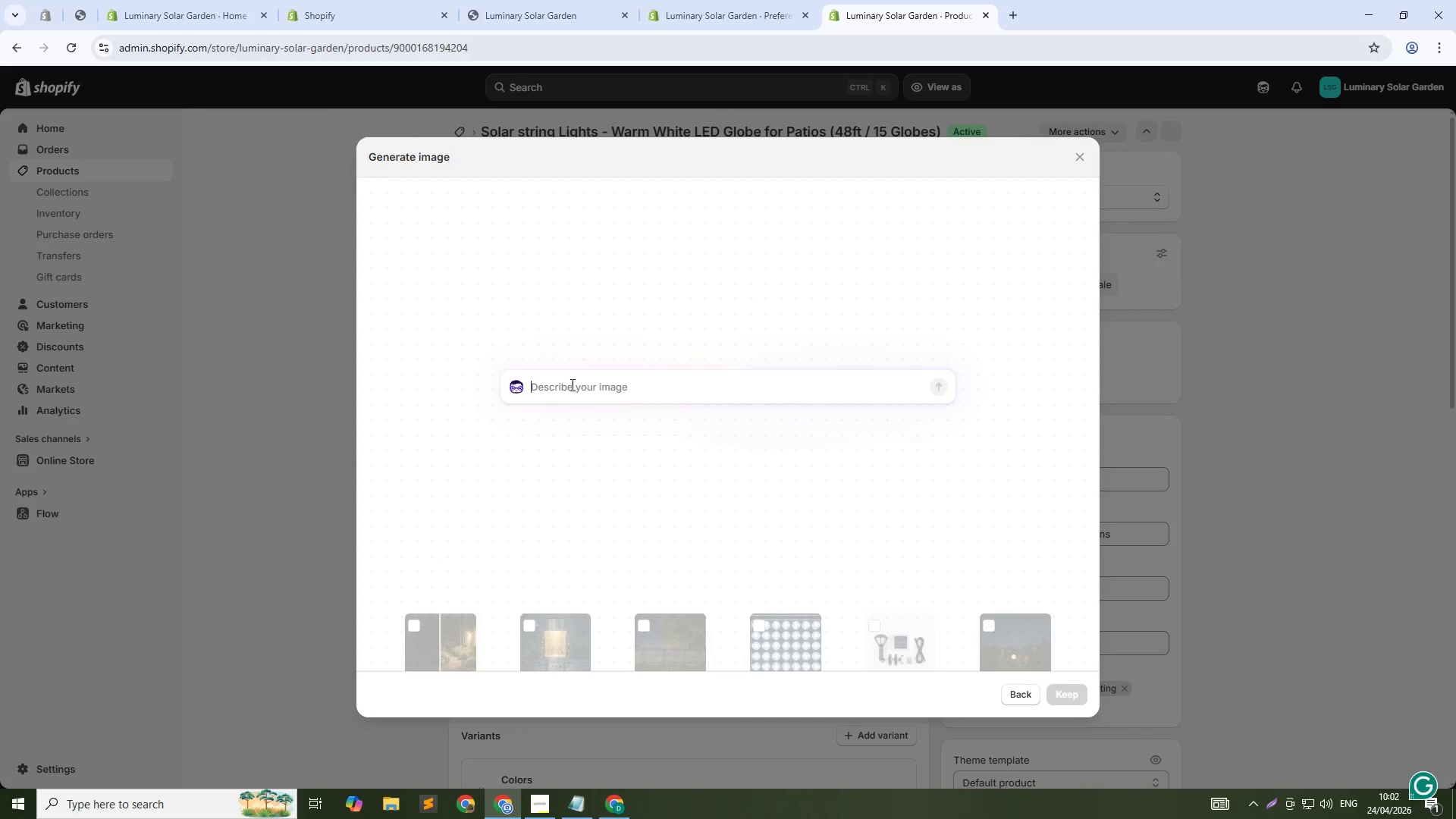 
type(Solr tring lights hanging across wooden prgola, warm glow, evening garden party settings , 1:1)
 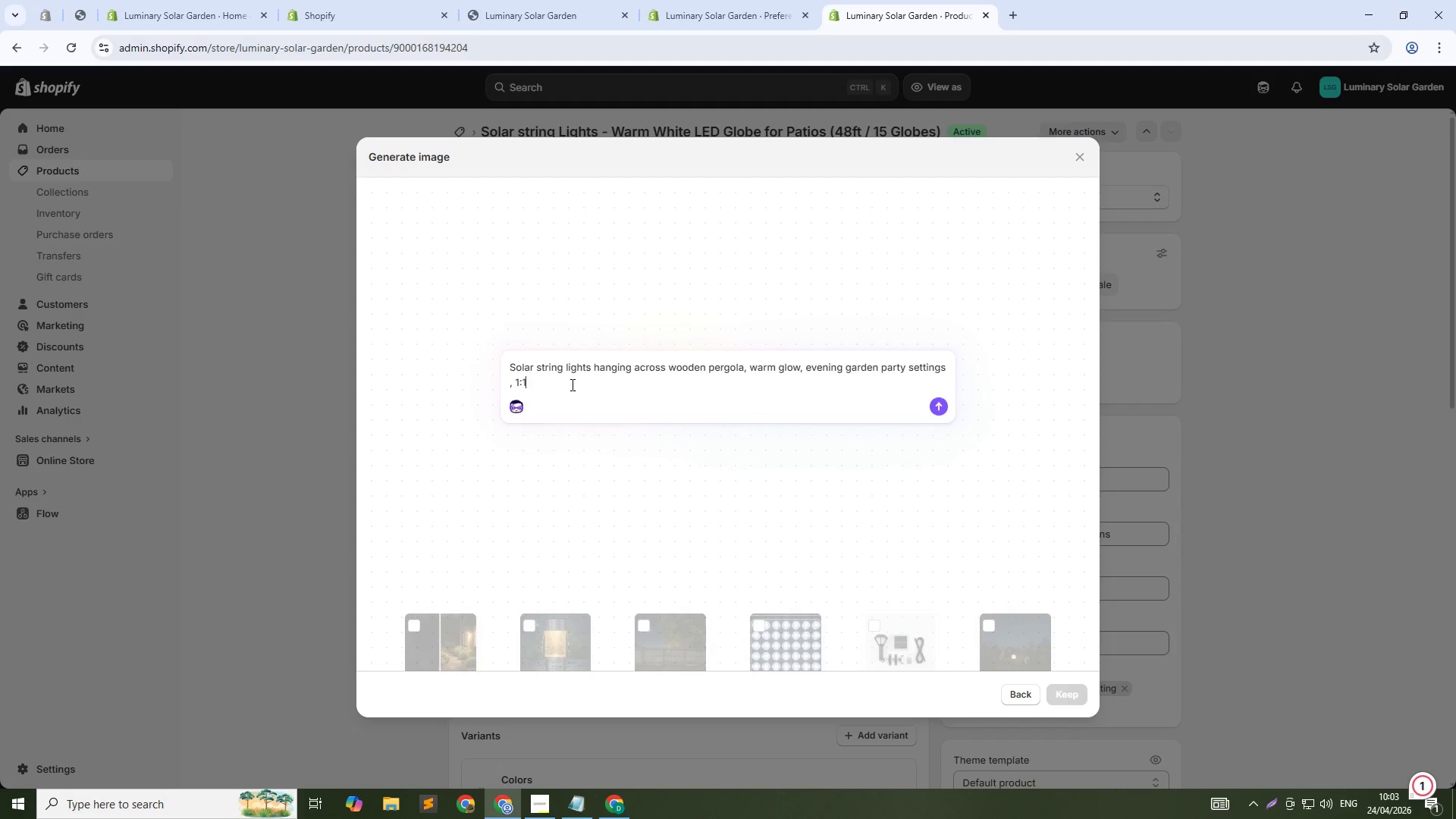 
key(Enter)
 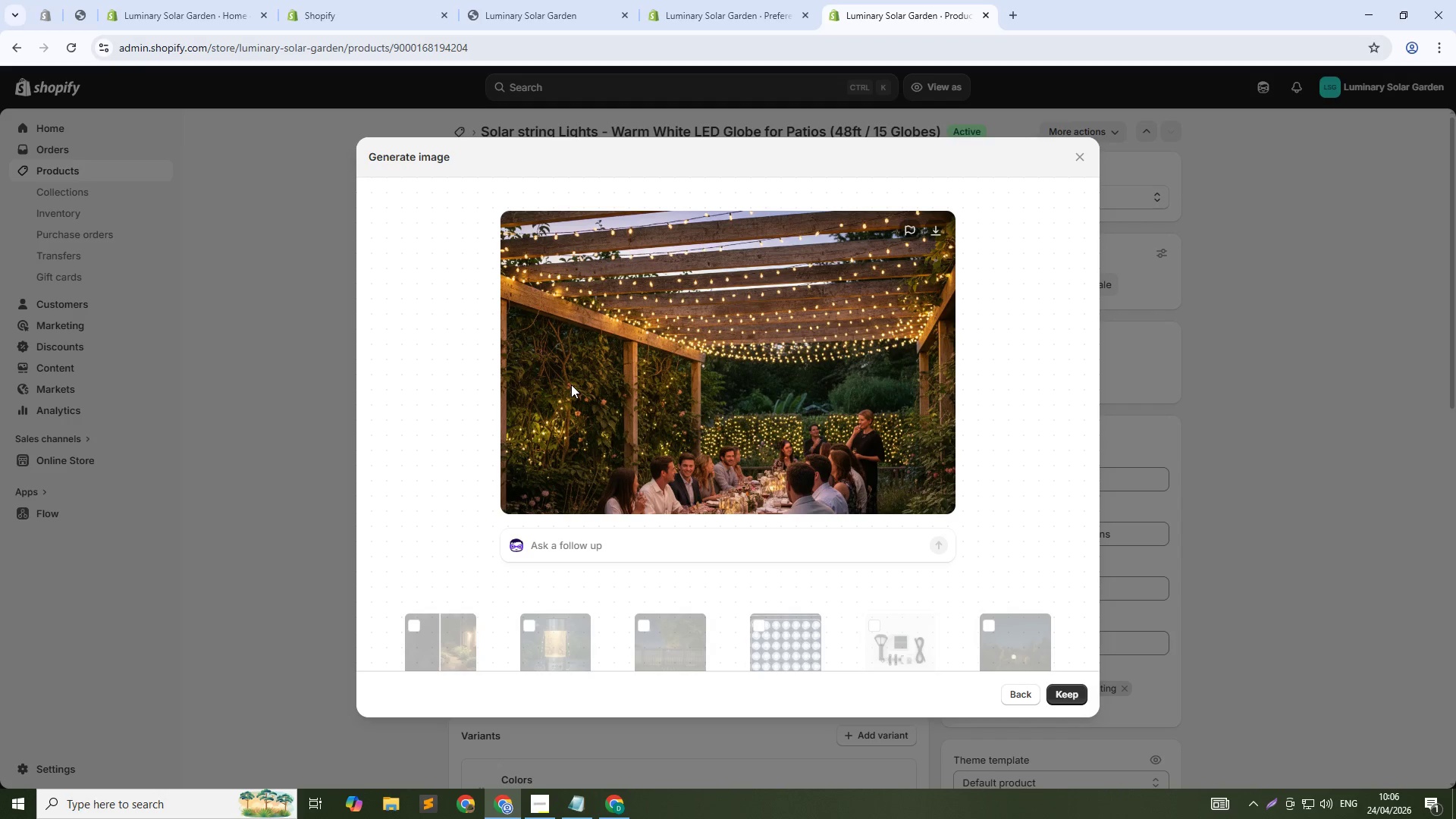 
wait(186.69)
 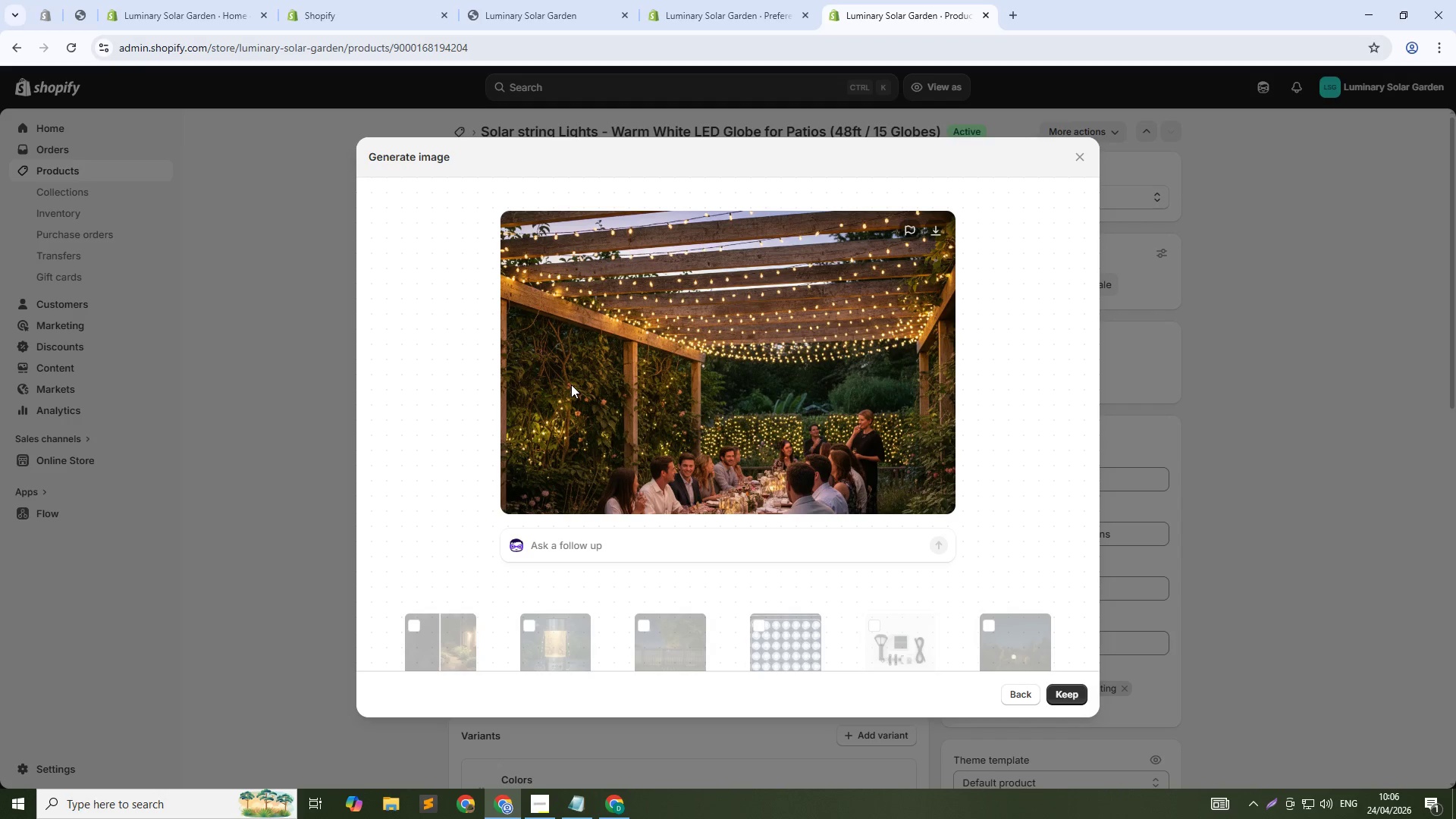 
left_click([1066, 701])
 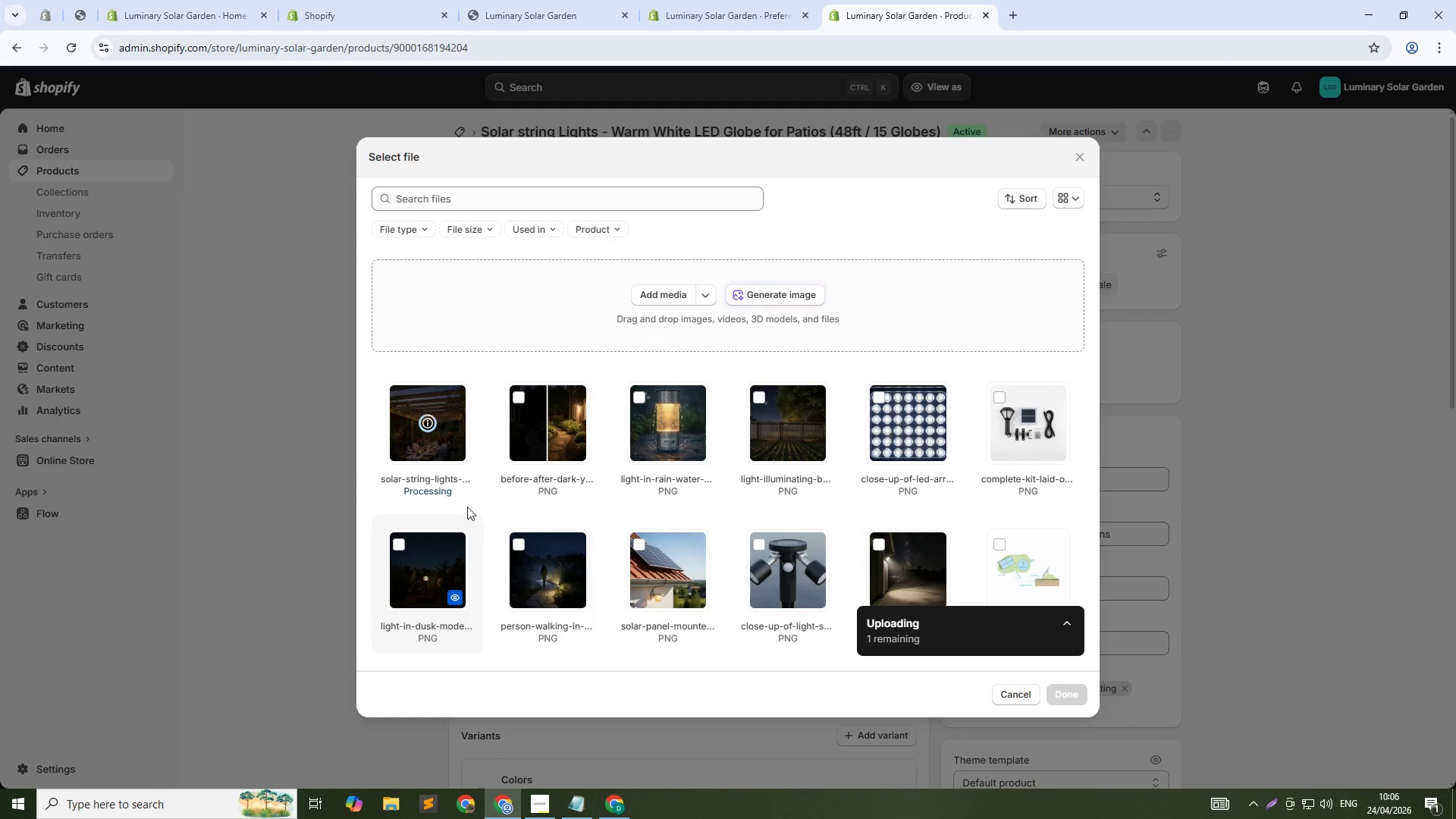 
wait(6.67)
 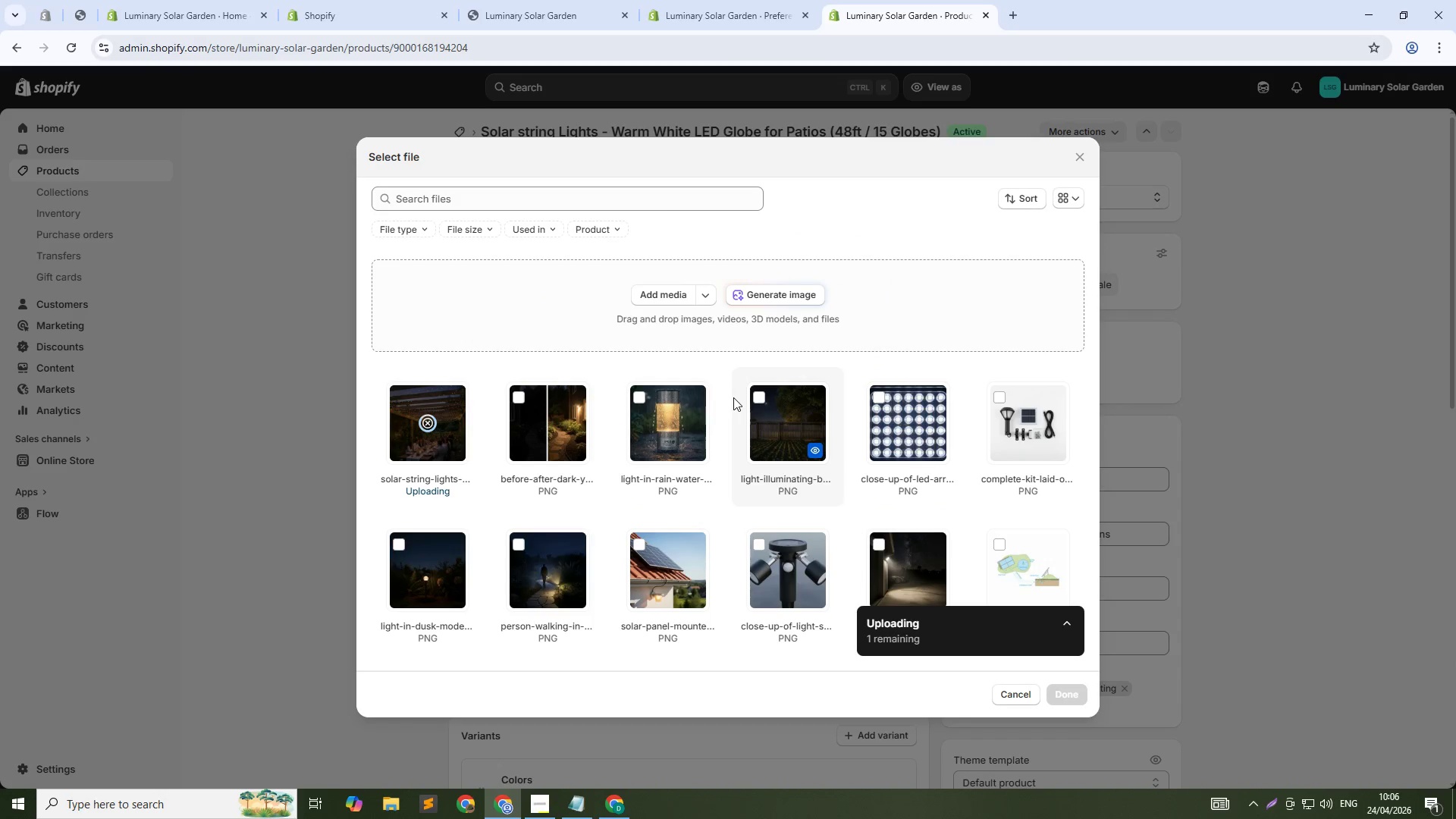 
left_click([1053, 690])
 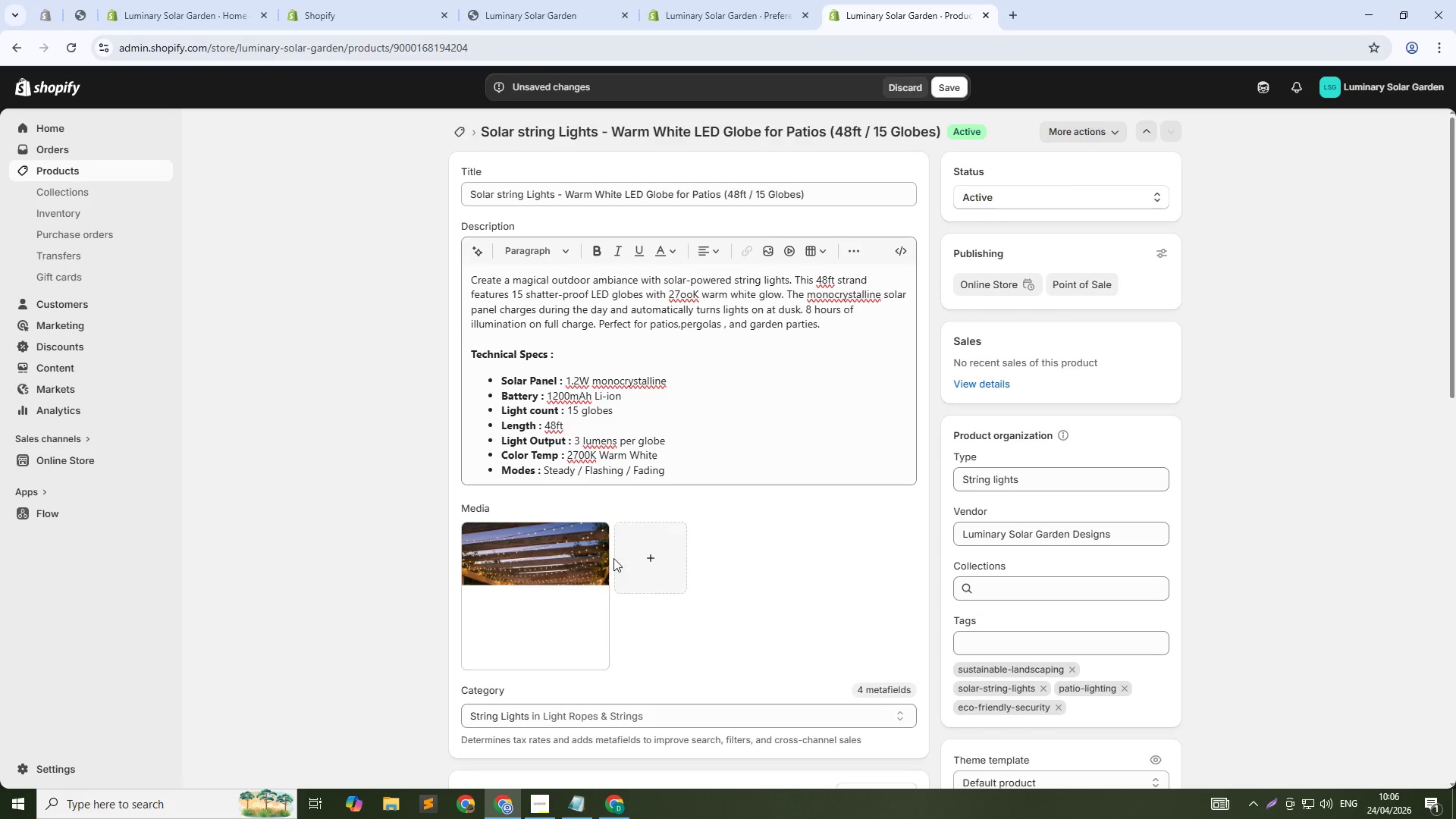 
left_click([642, 574])
 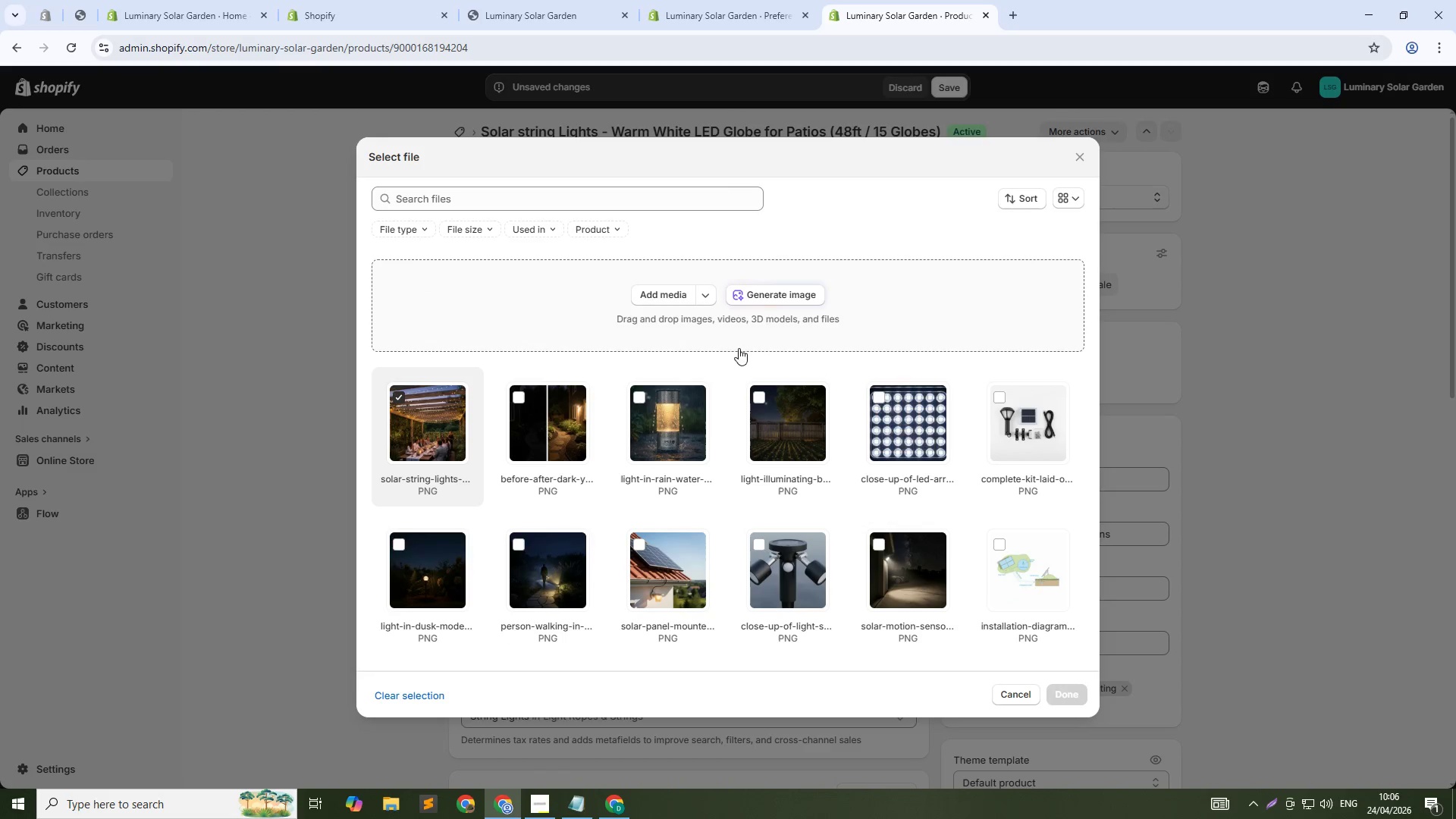 
left_click([755, 303])
 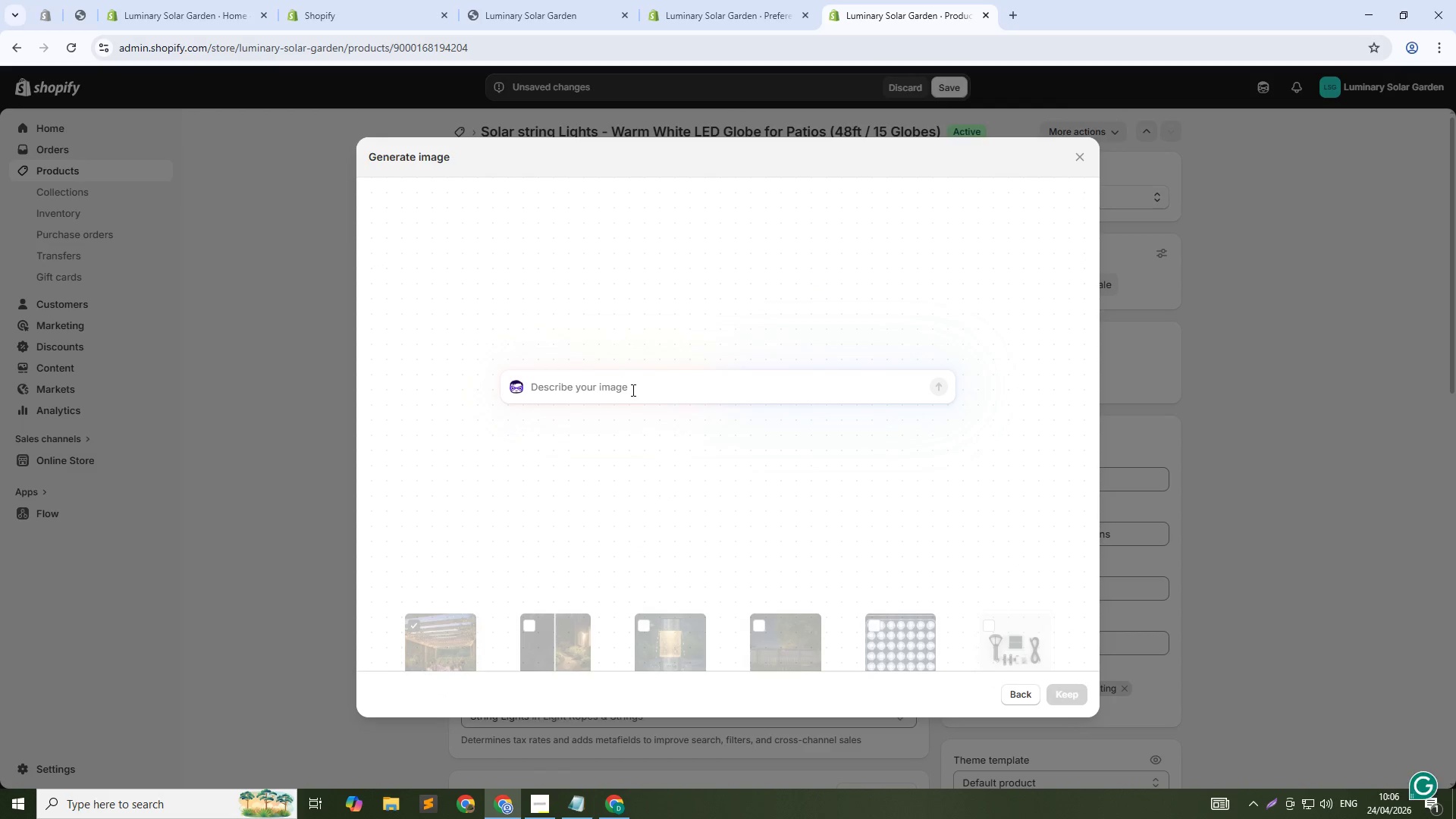 
left_click([632, 390])
 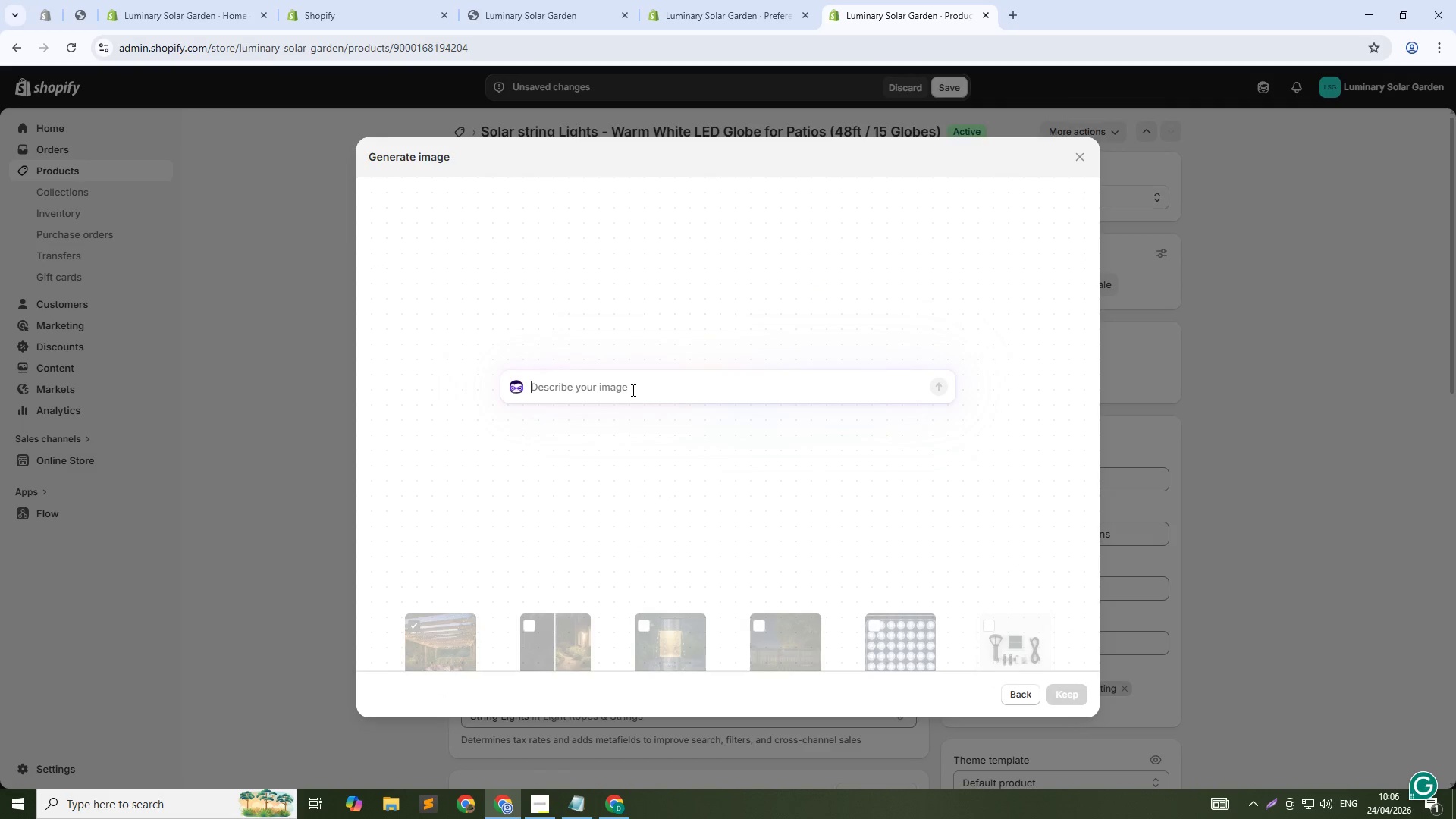 
type(Close-up of )
 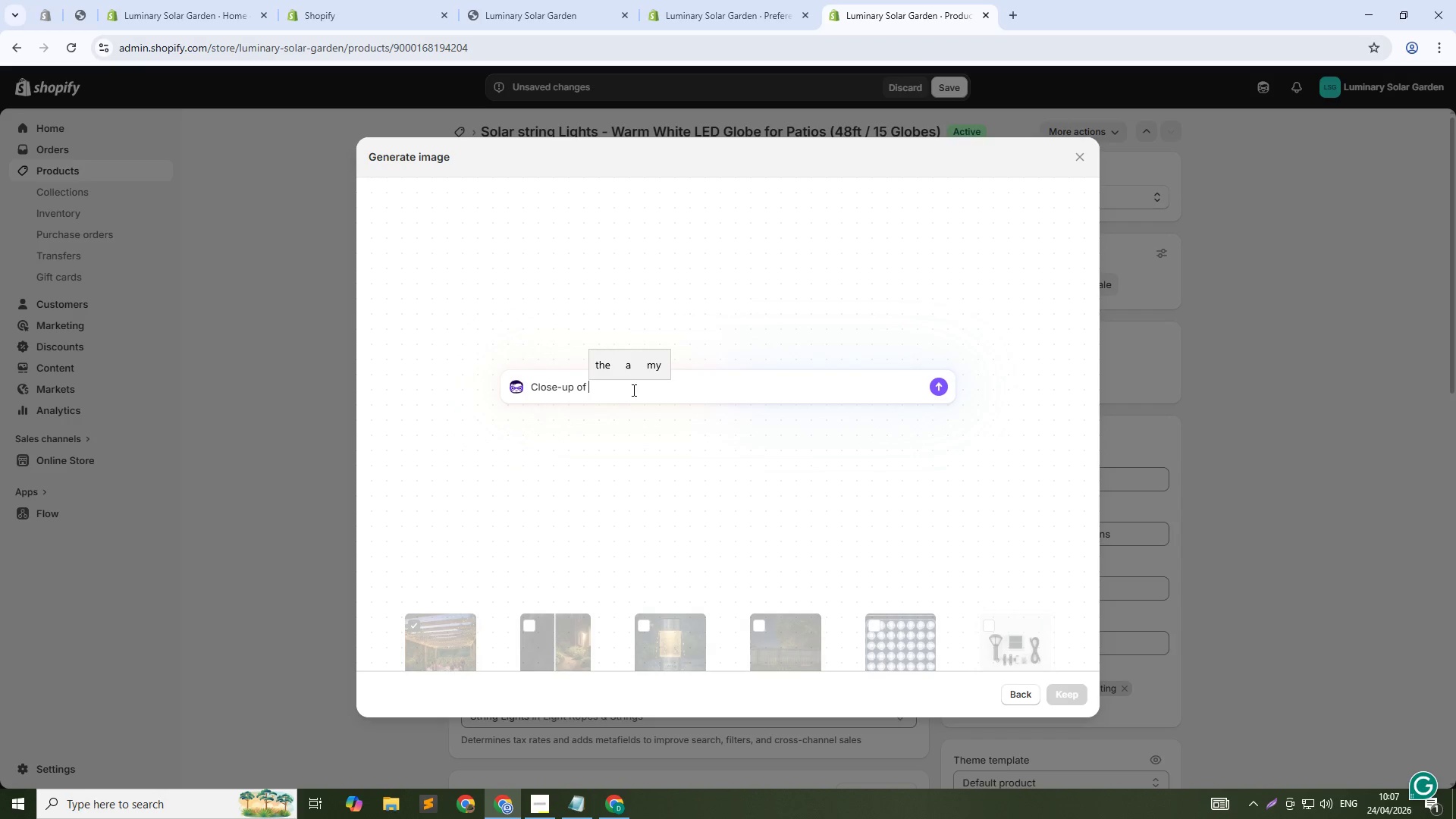 
wait(29.75)
 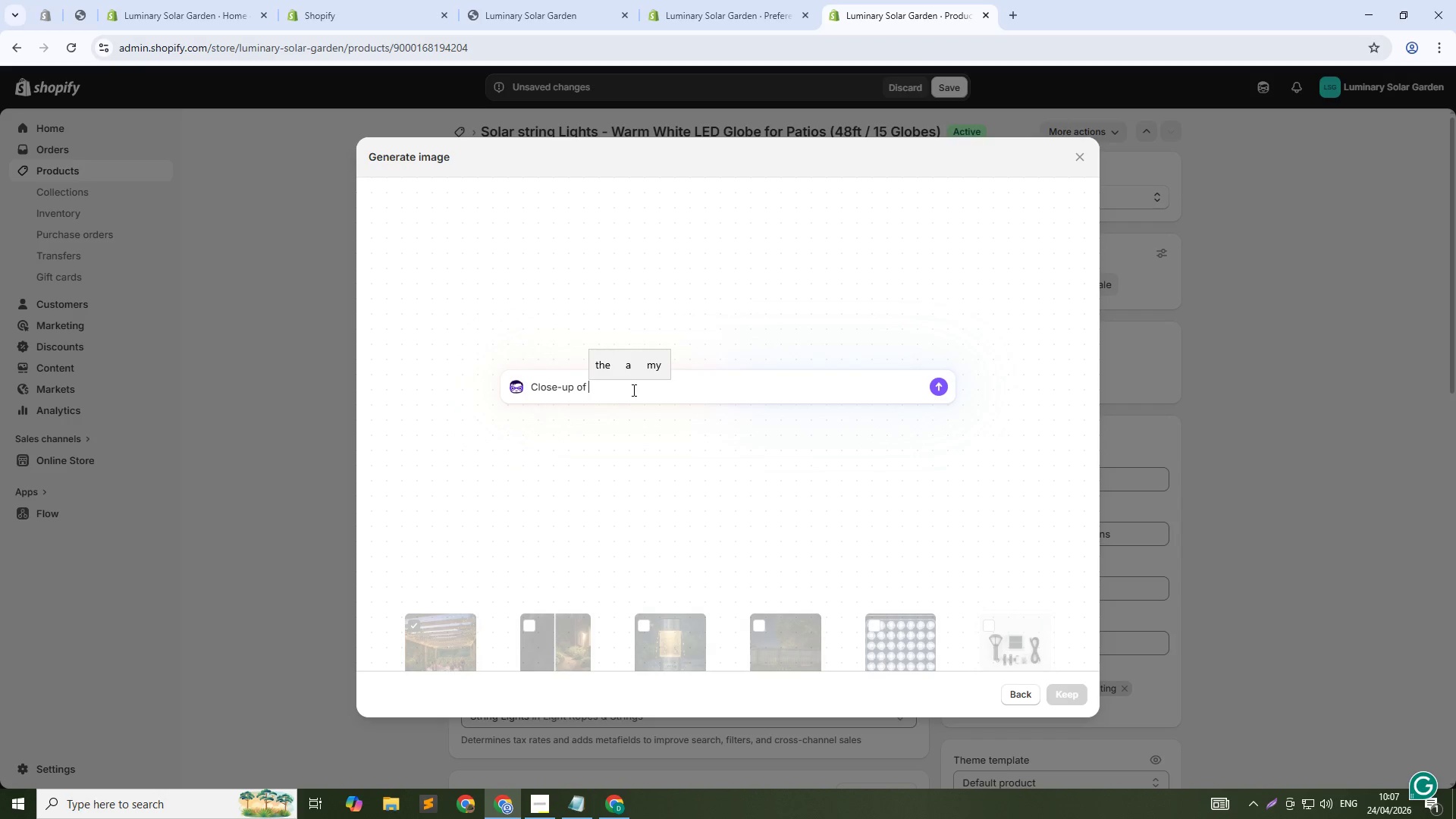 
type(individus)
key(Backspace)
type(al globe light, LED visible .)
key(Backspace)
type(, macro shot dusk settingds)
key(Backspace)
key(Backspace)
key(Backspace)
key(Backspace)
type(ng ,1:1)
 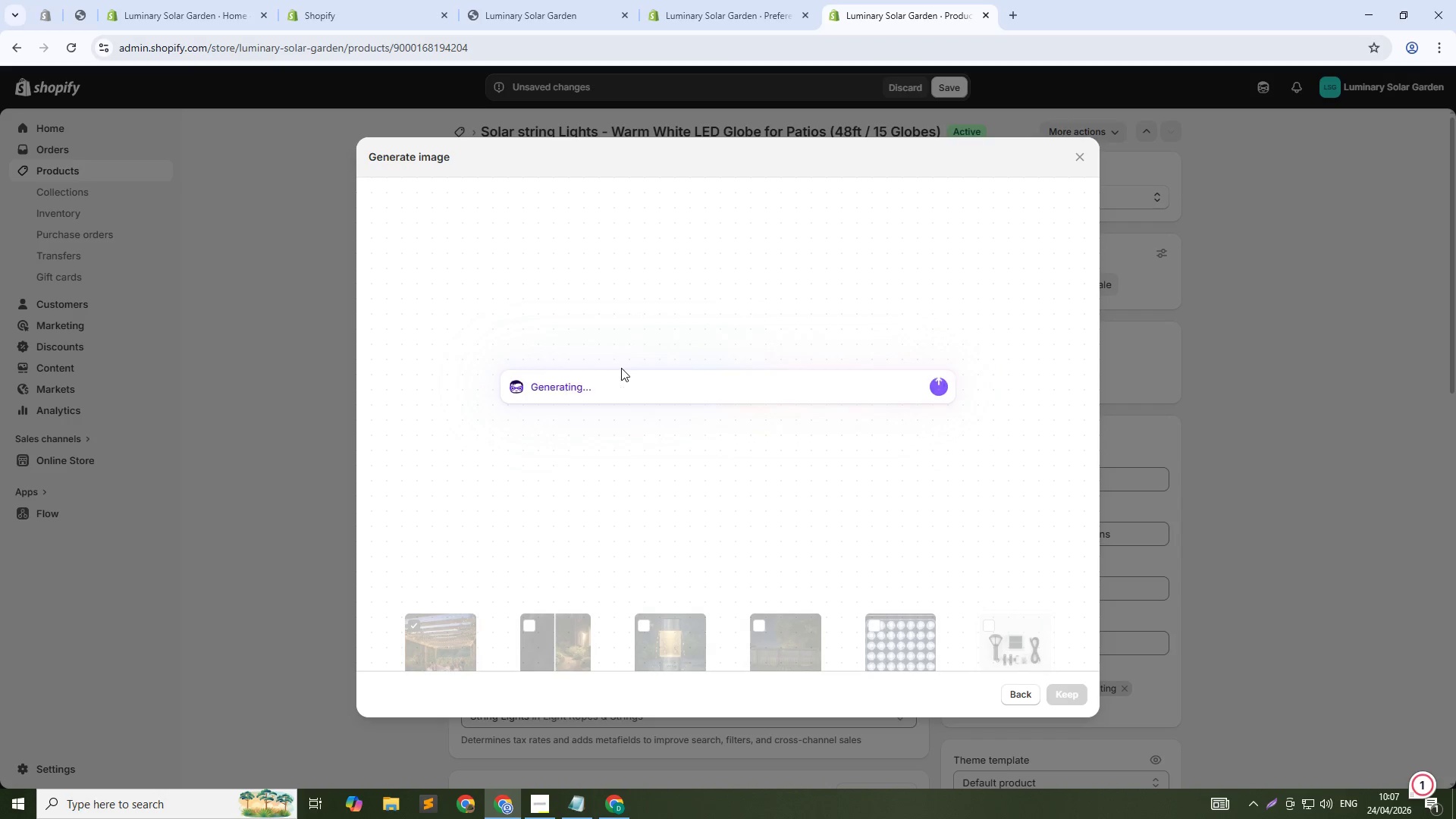 
 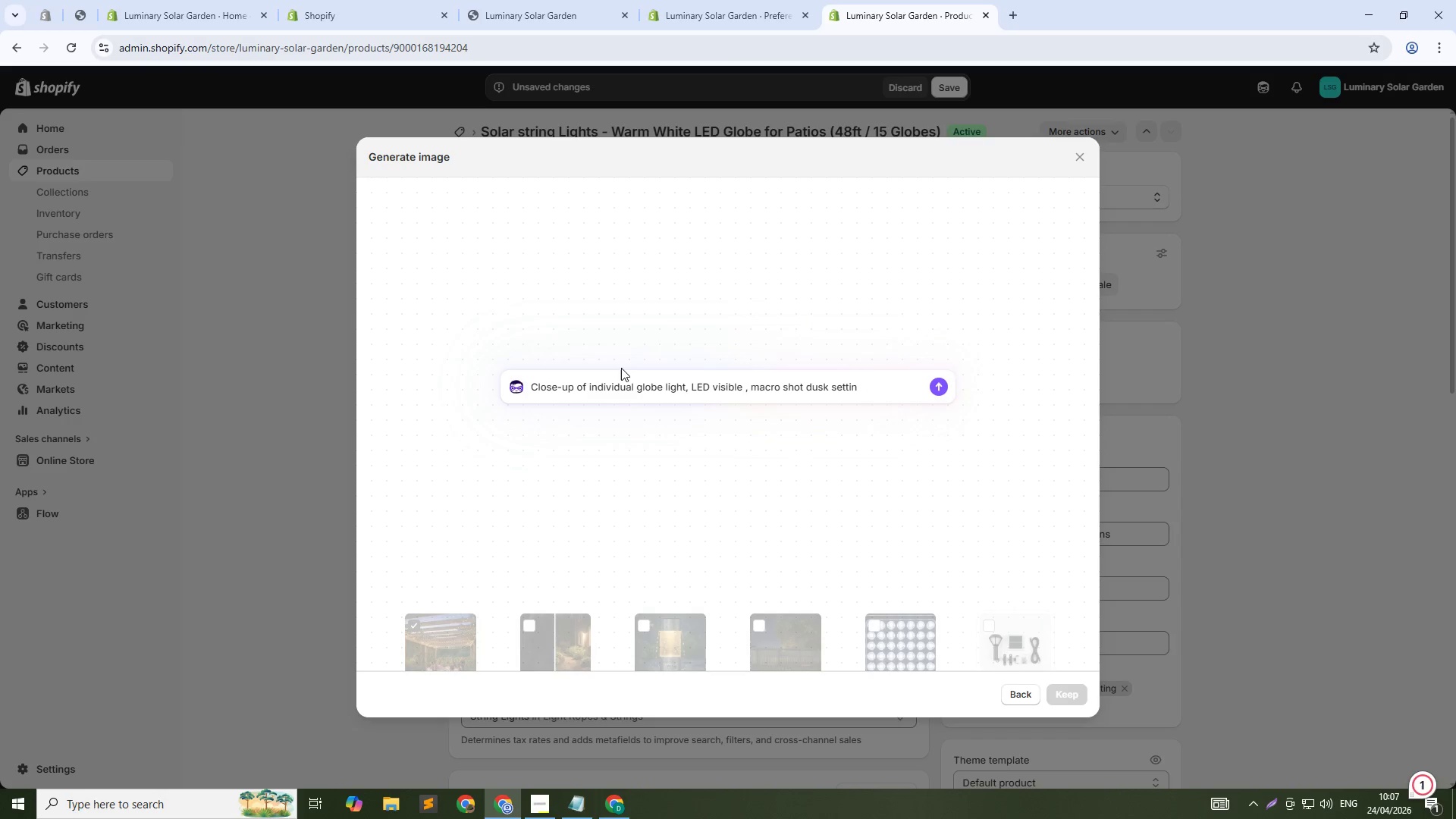 
key(Enter)
 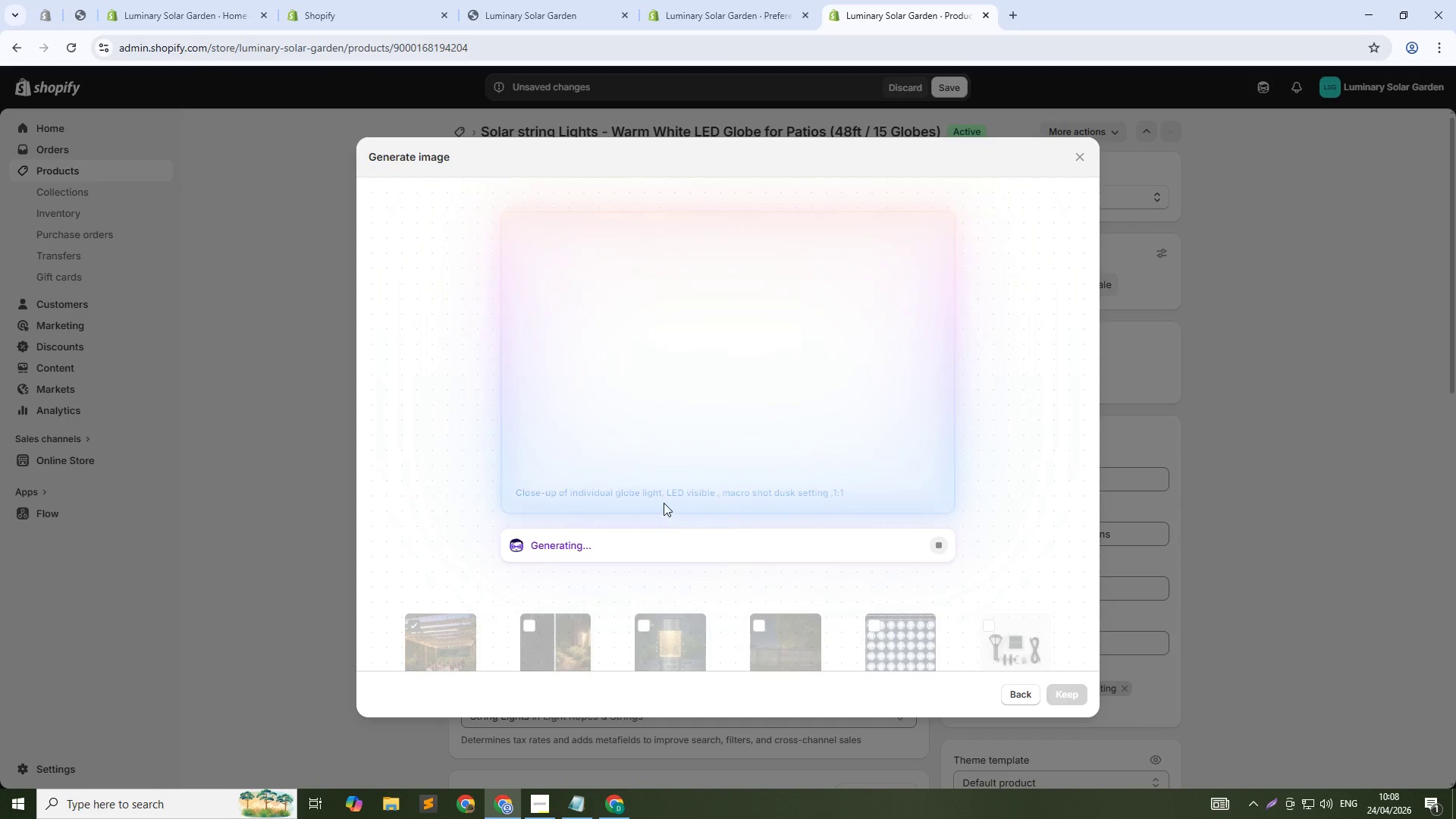 
wait(25.28)
 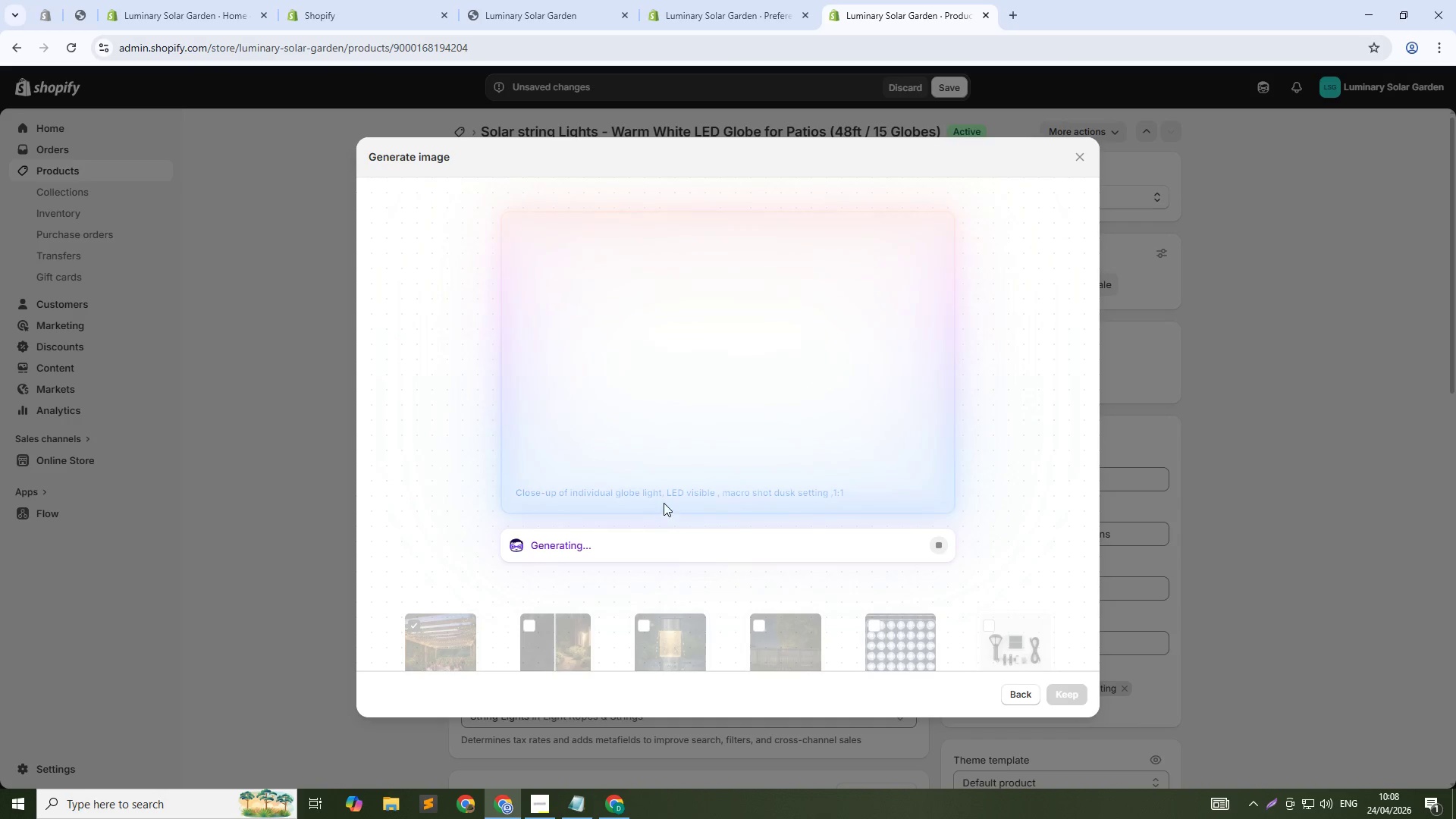 
left_click_drag(start_coordinate=[532, 544], to_coordinate=[632, 533])
 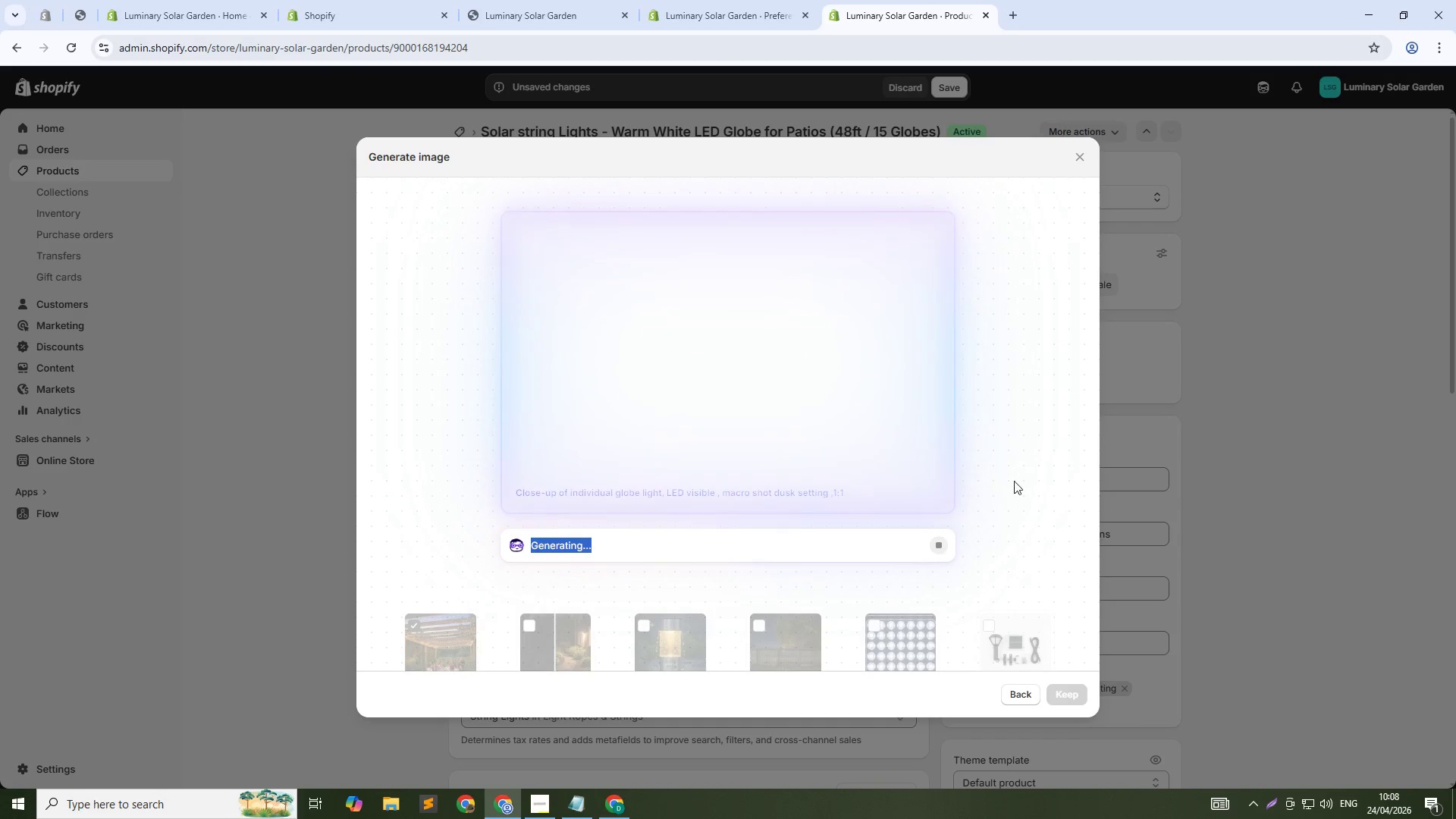 
left_click([1019, 479])
 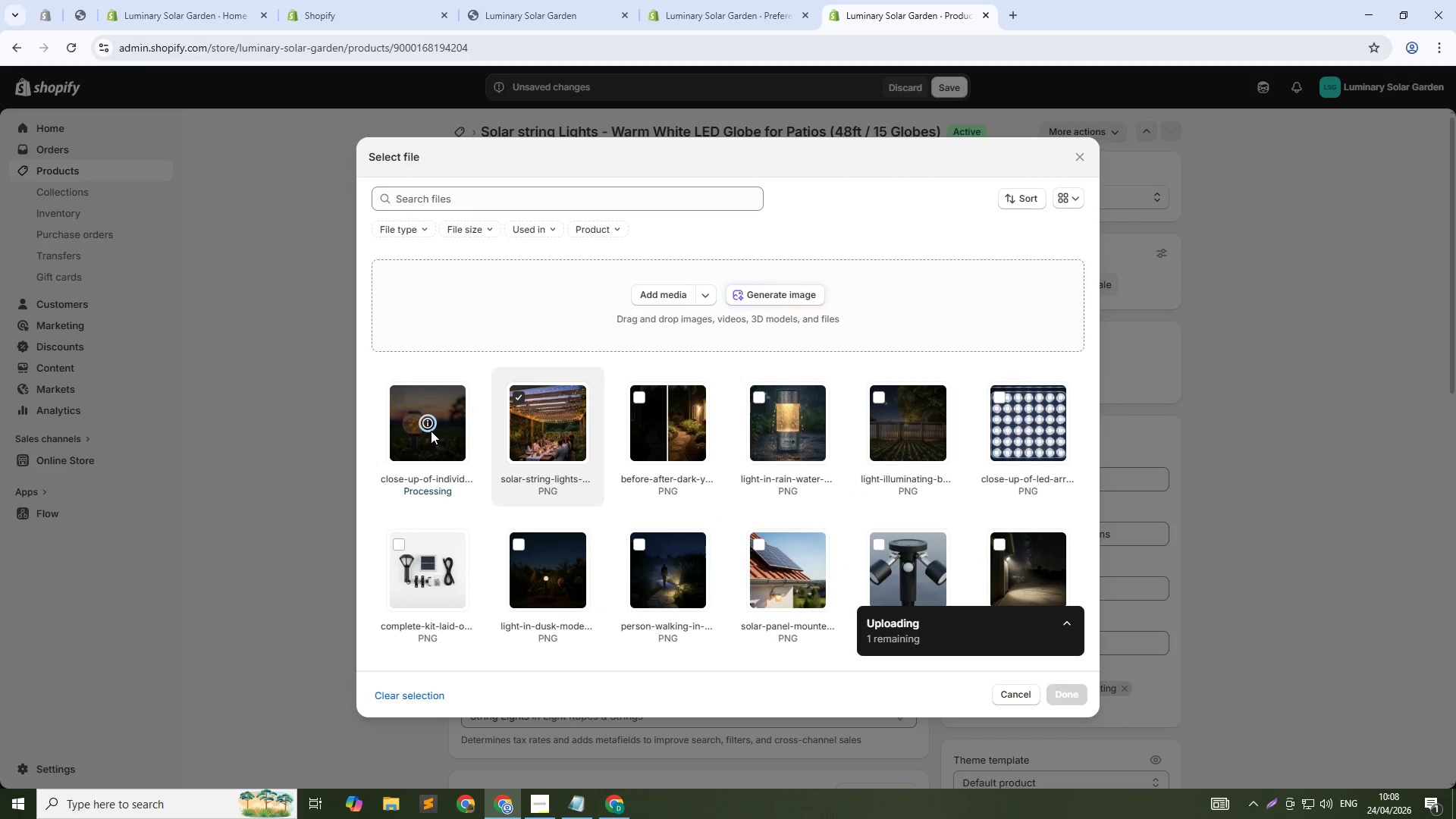 
wait(11.84)
 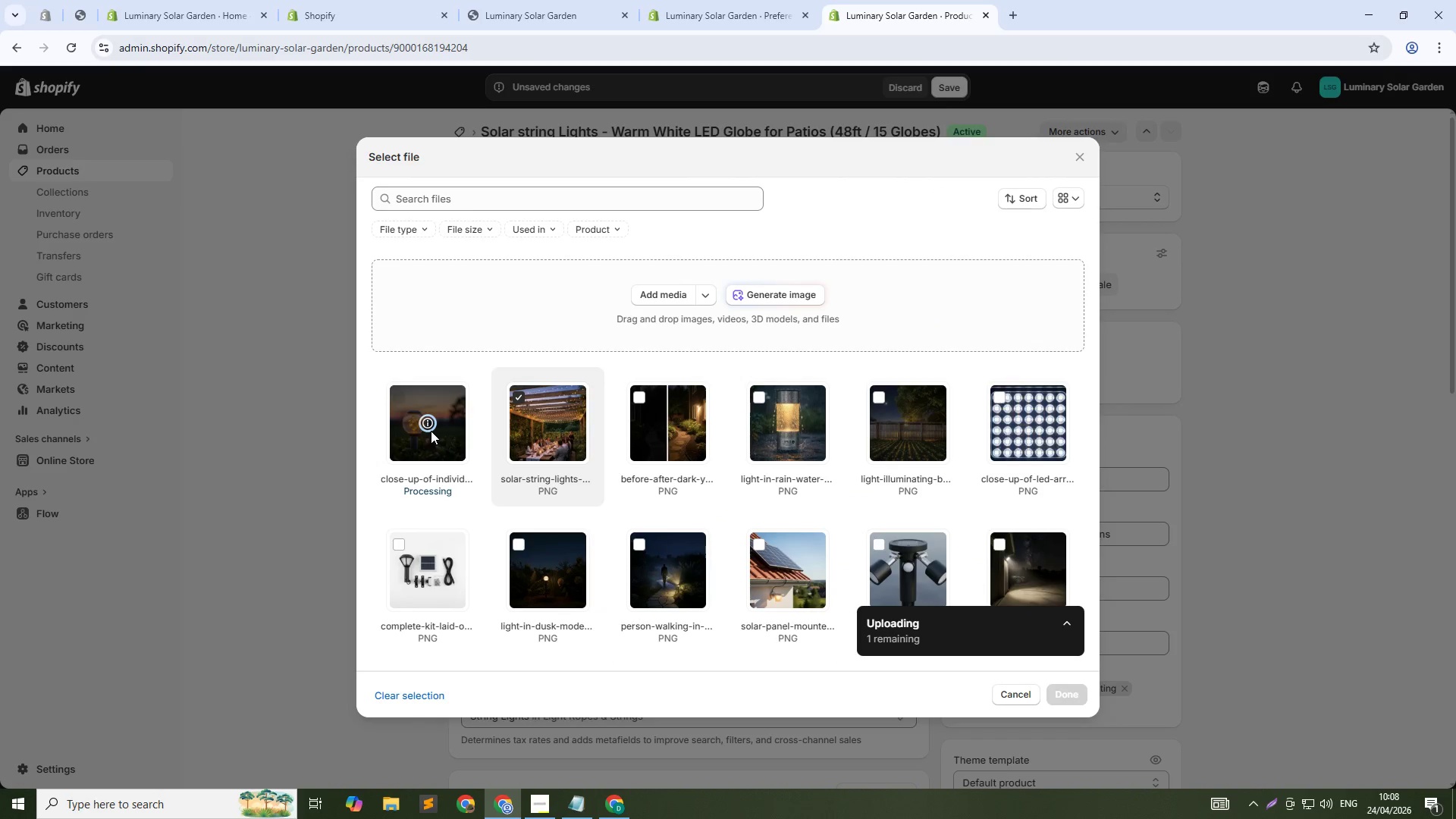 
left_click([732, 563])
 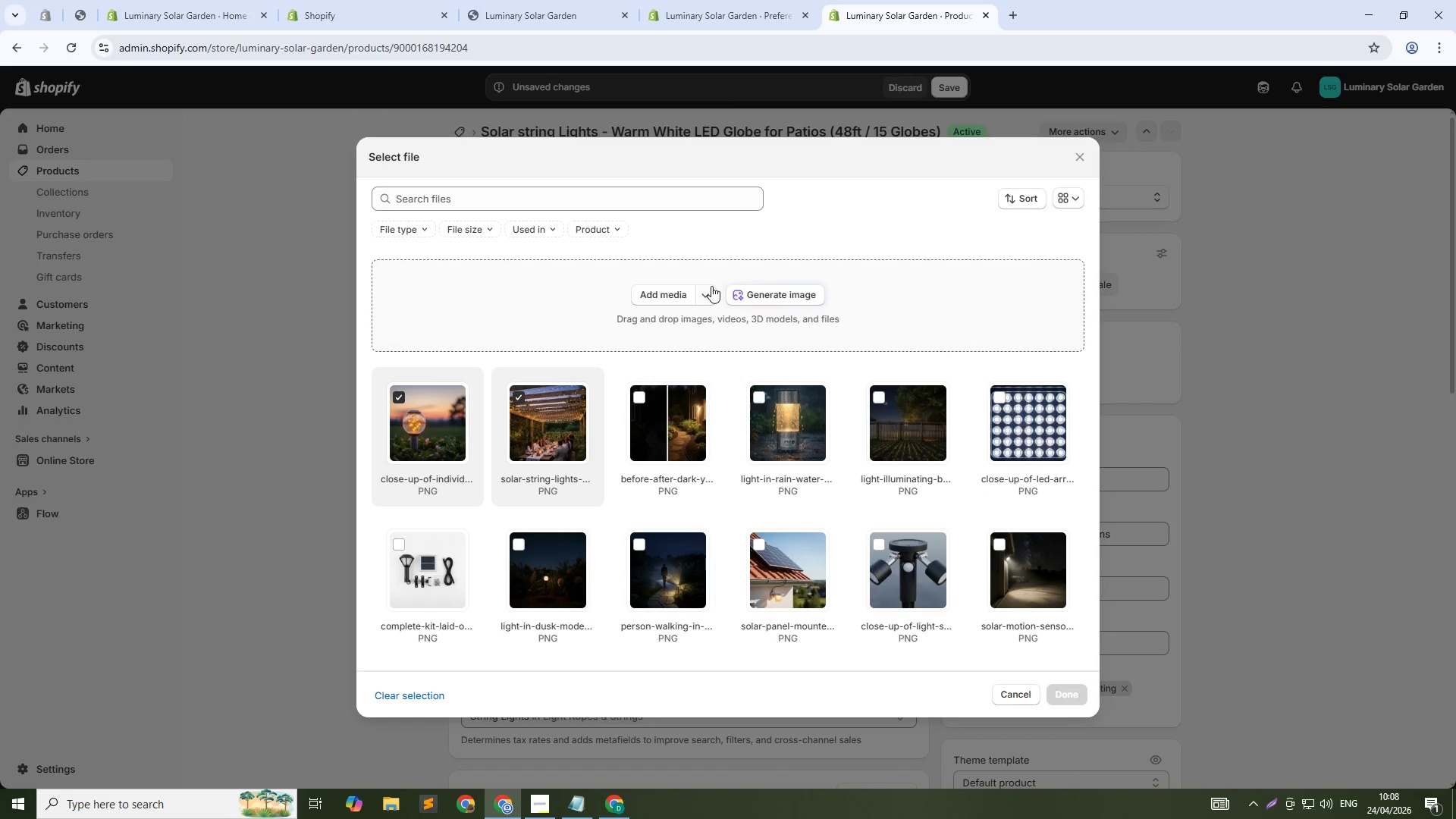 
left_click([767, 299])
 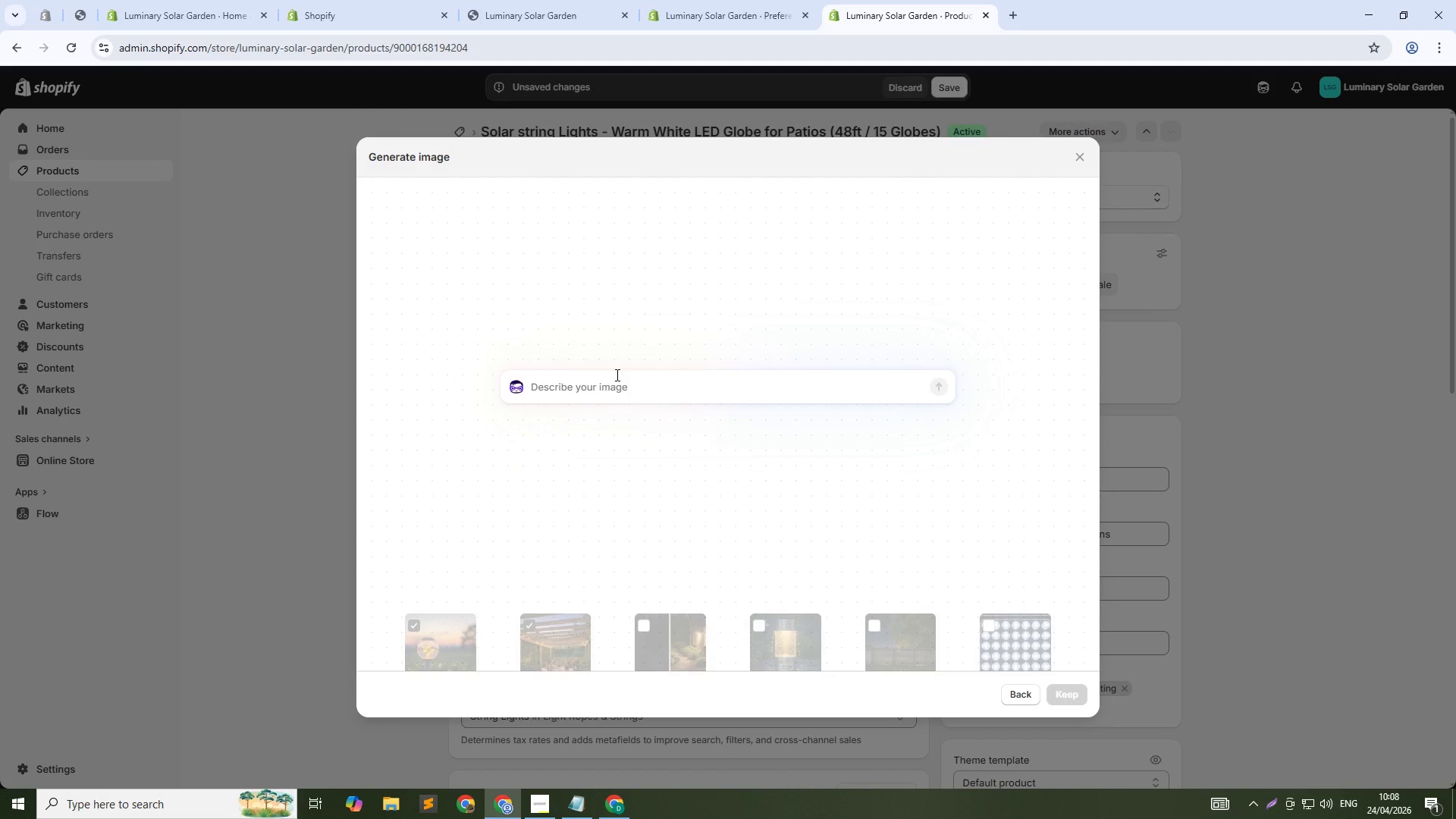 
left_click([630, 394])
 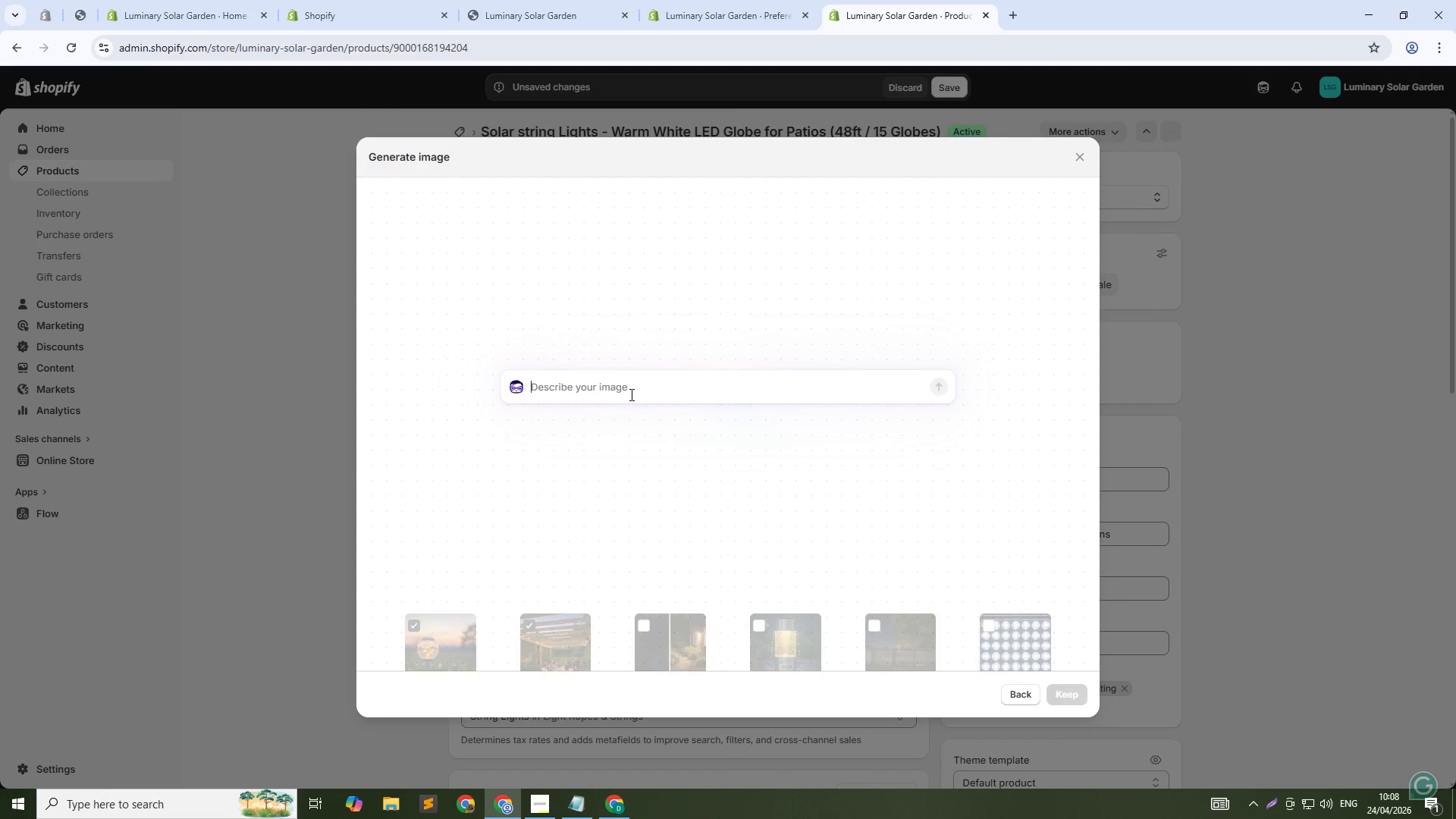 
type(Solr panel hanging nearby, cable to string lights ,daytime setting, 1:1)
 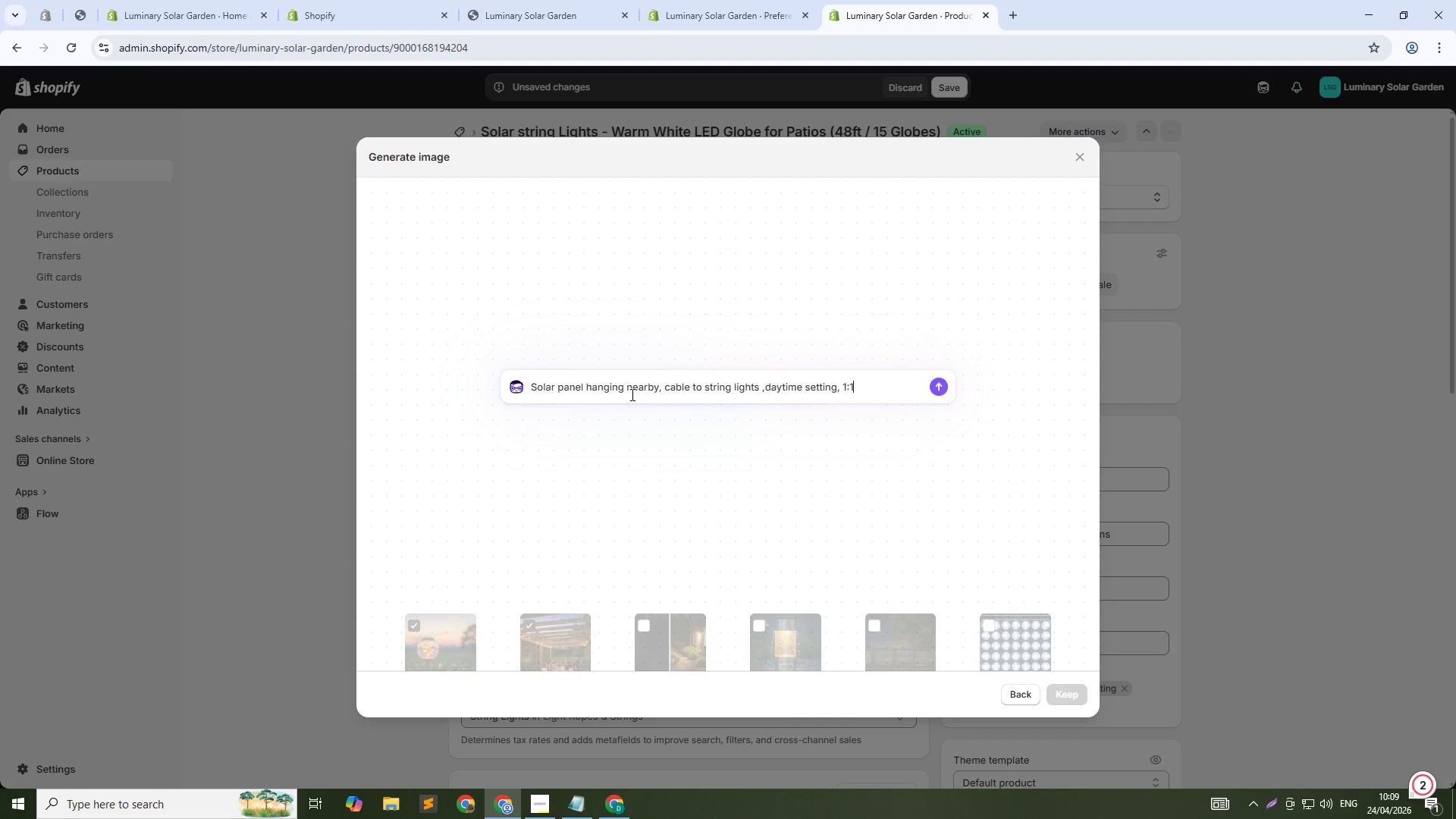 
key(Enter)
 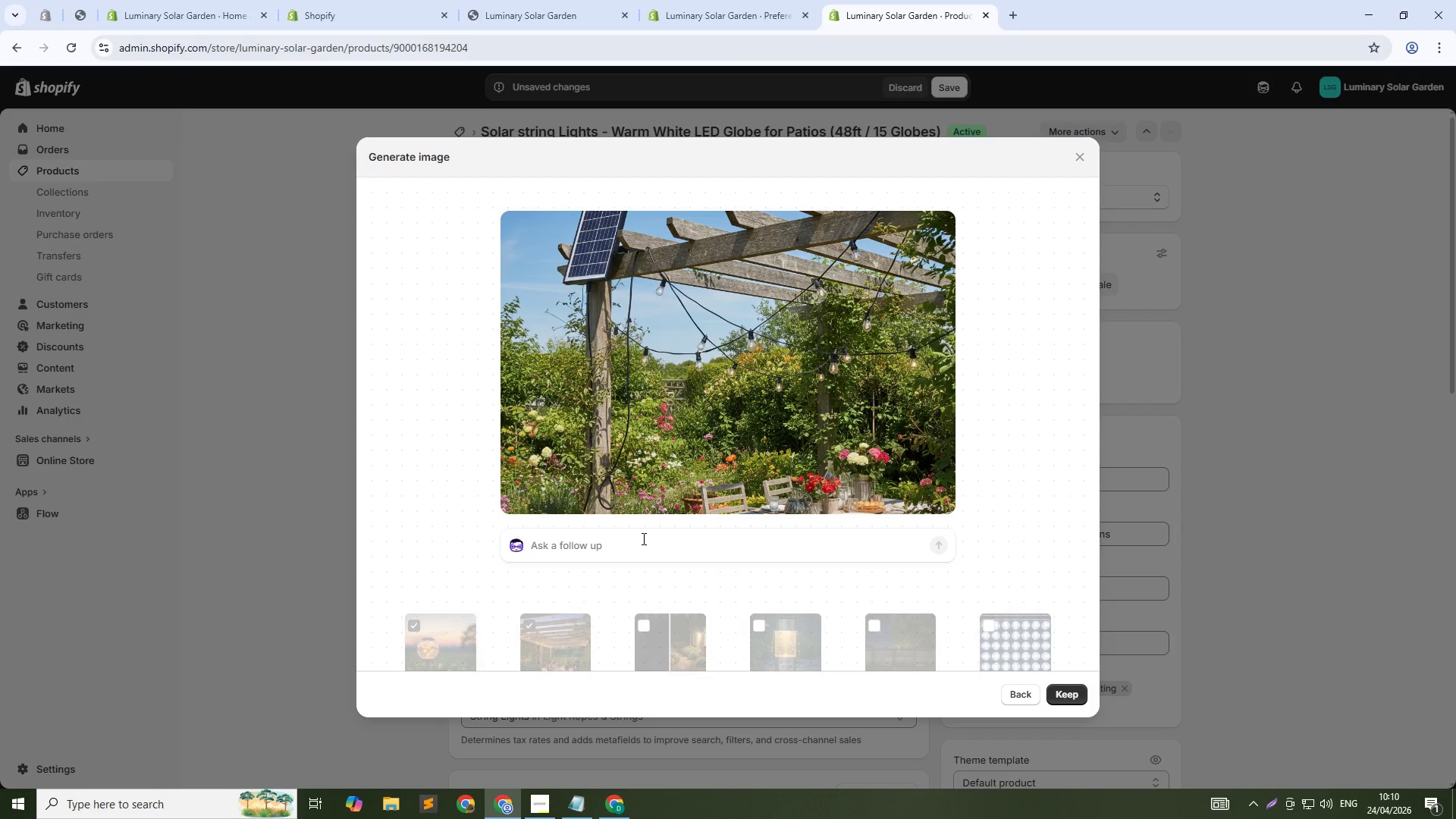 
wait(97.22)
 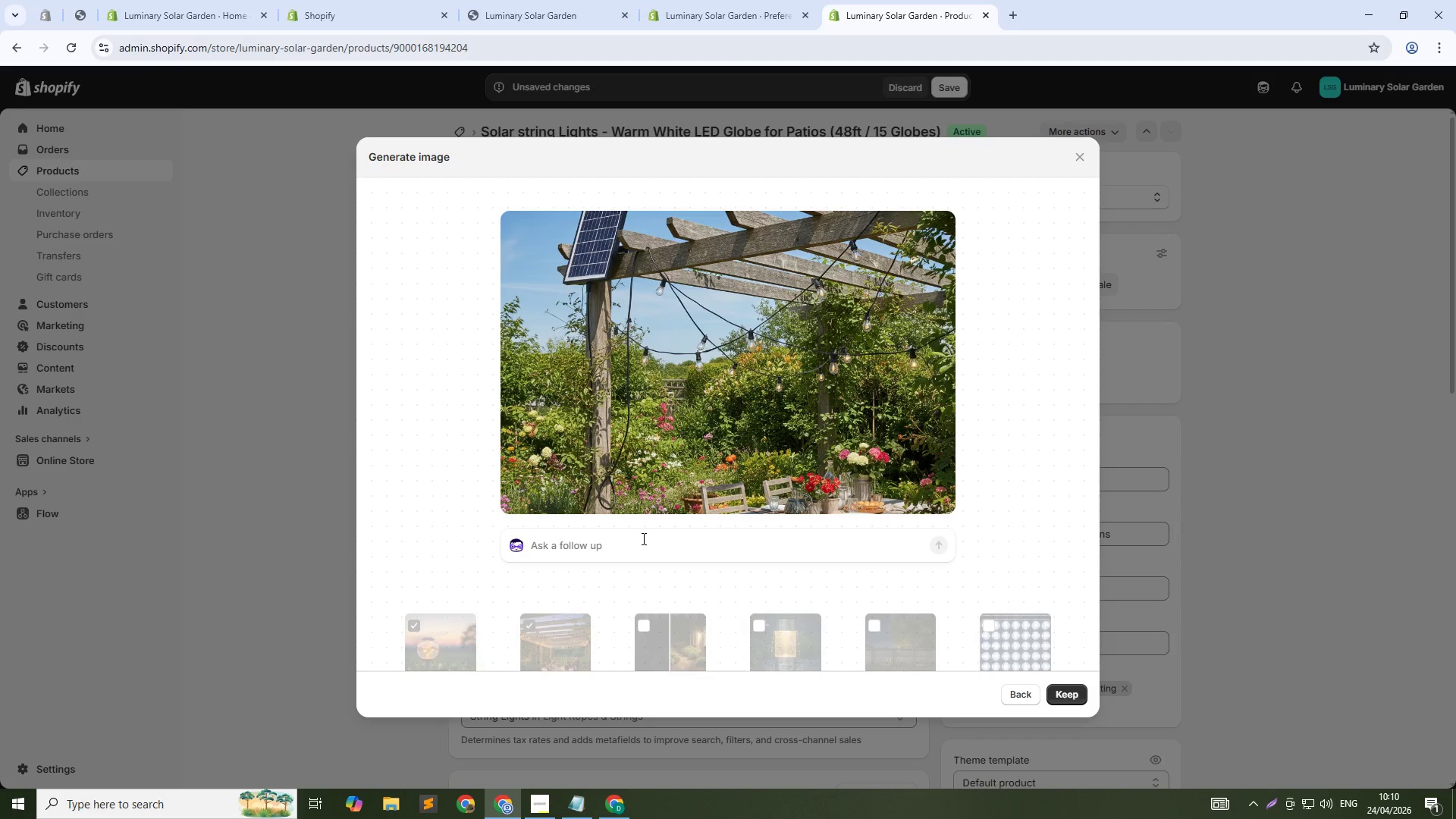 
left_click([1072, 693])
 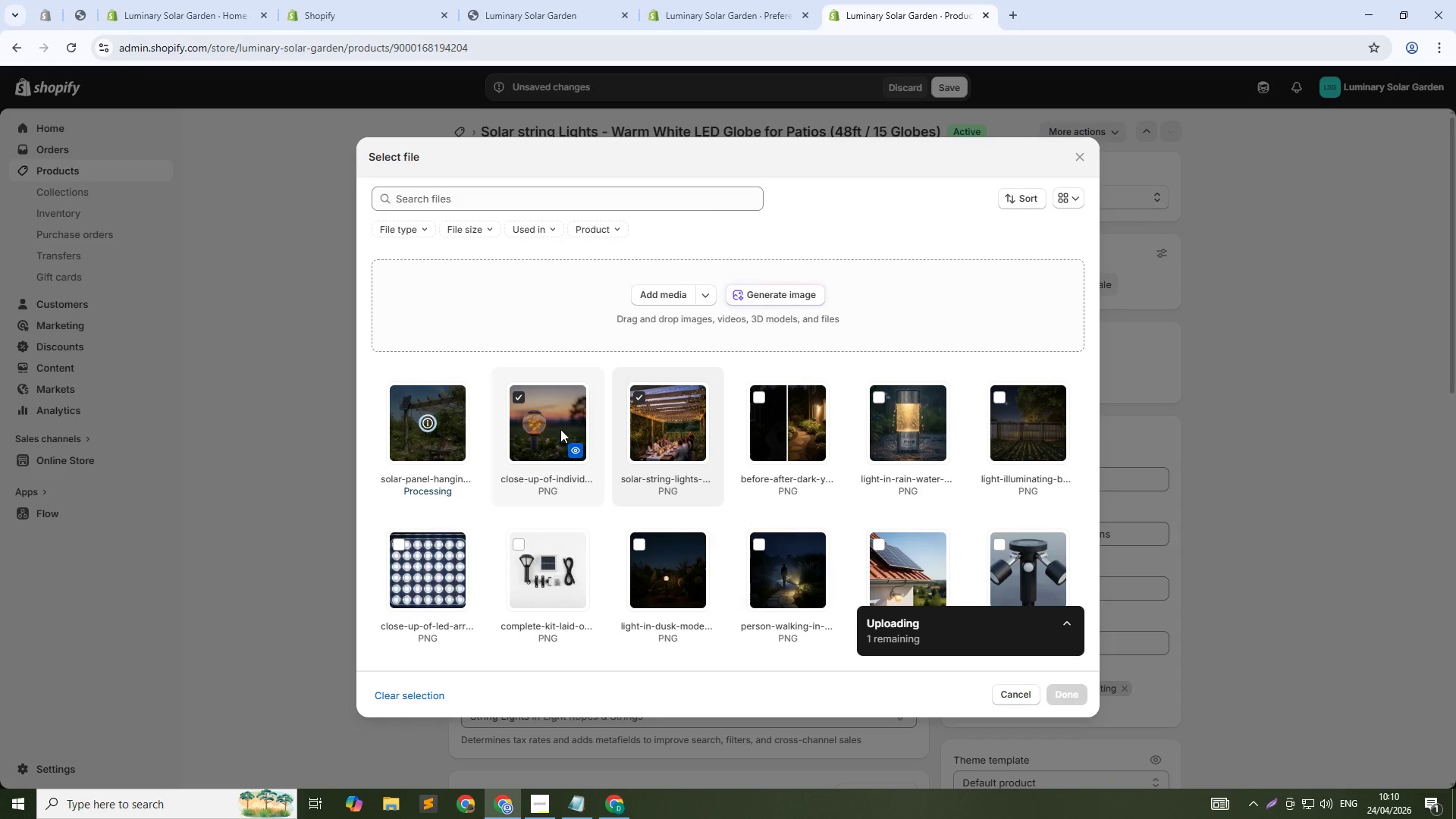 
wait(8.17)
 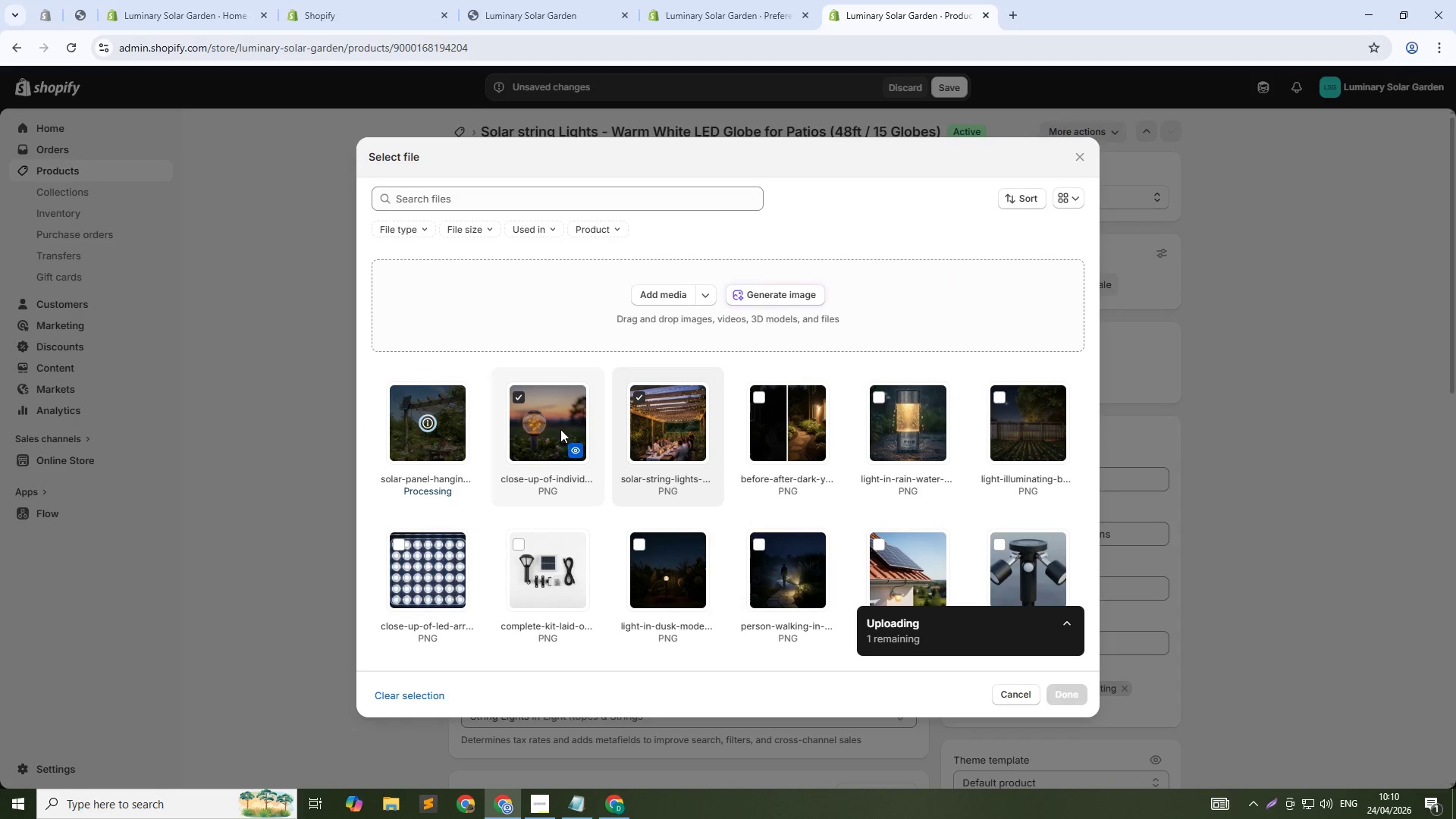 
left_click([1057, 685])
 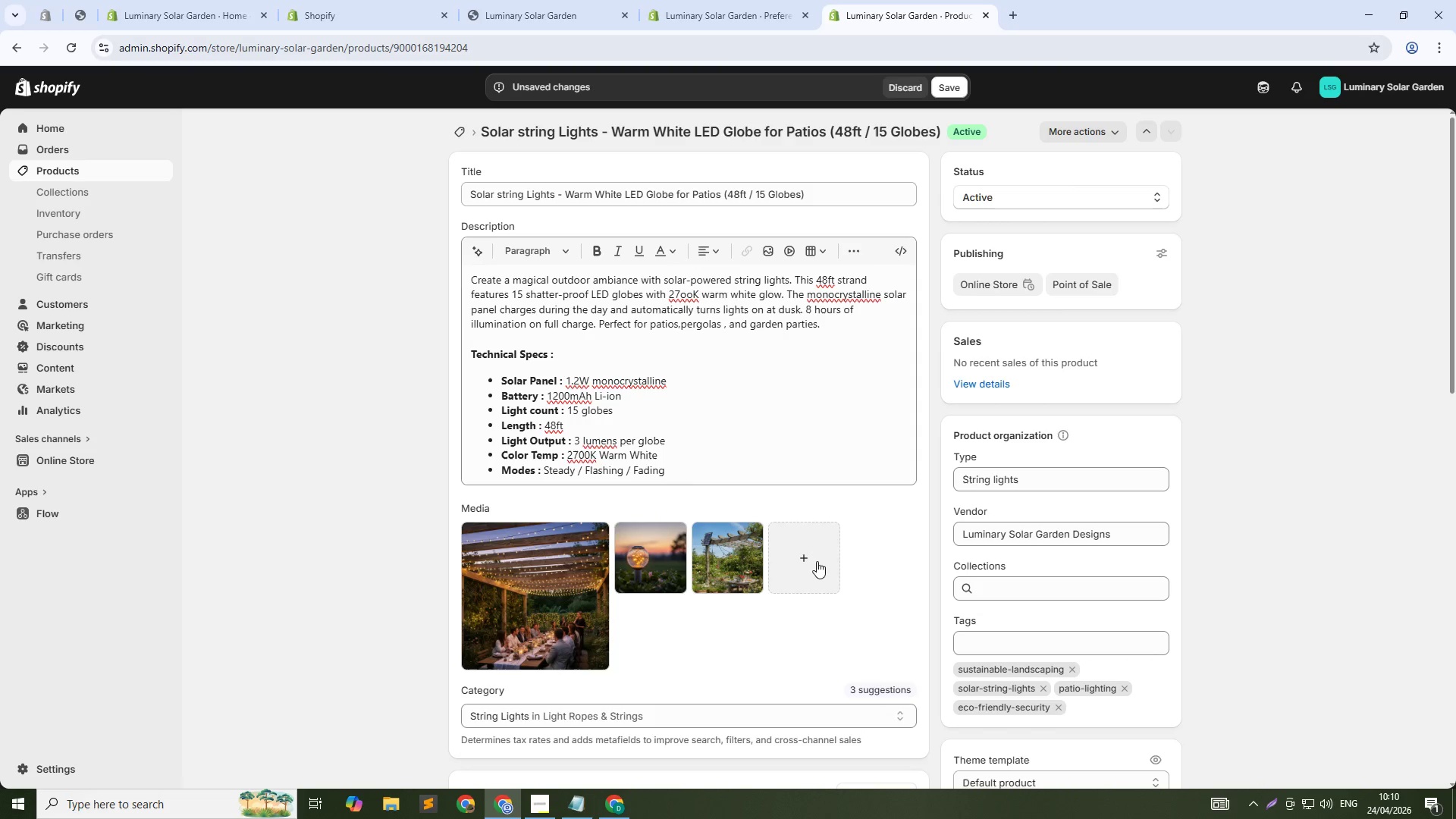 
left_click([817, 561])
 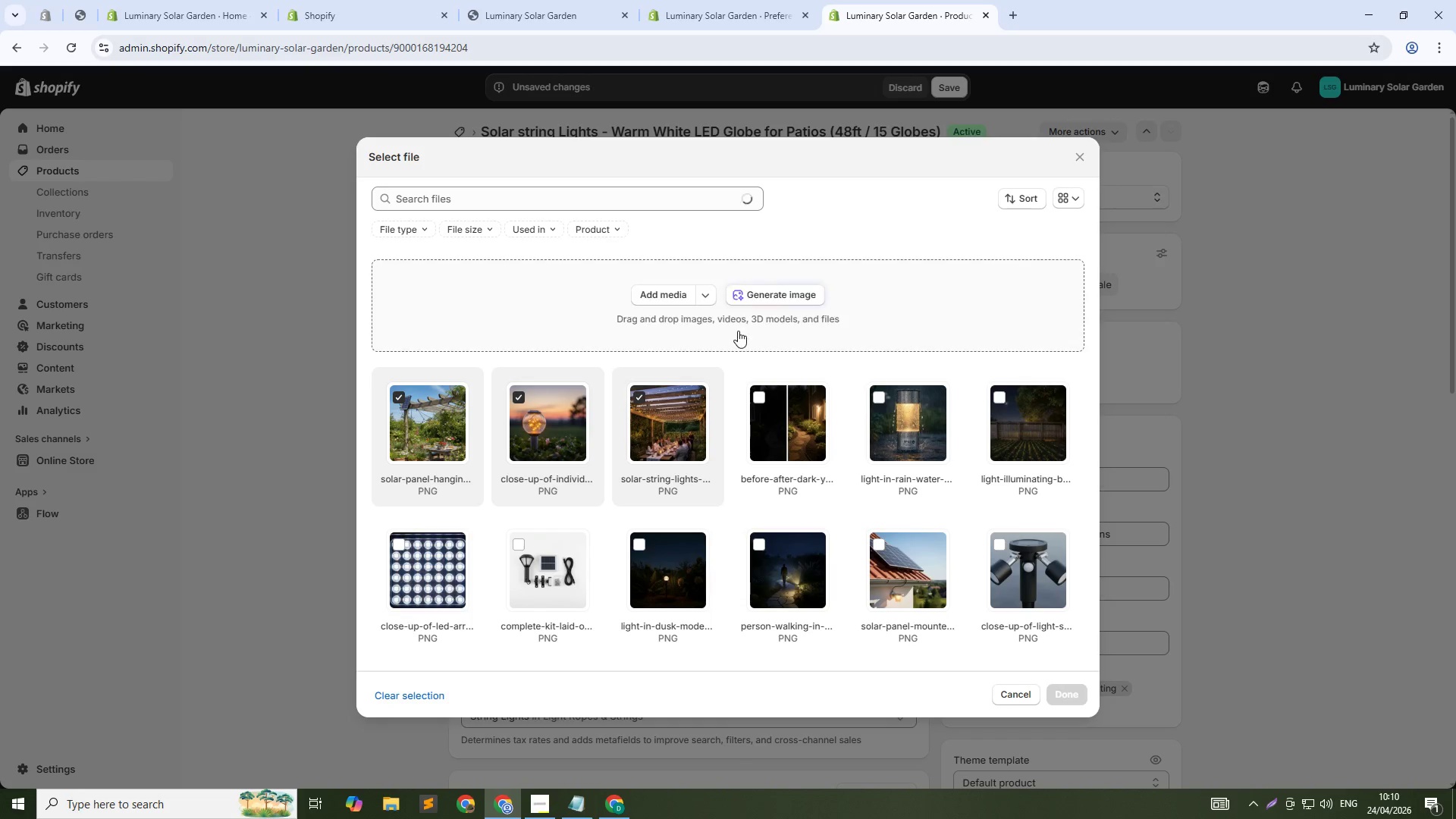 
left_click([757, 295])
 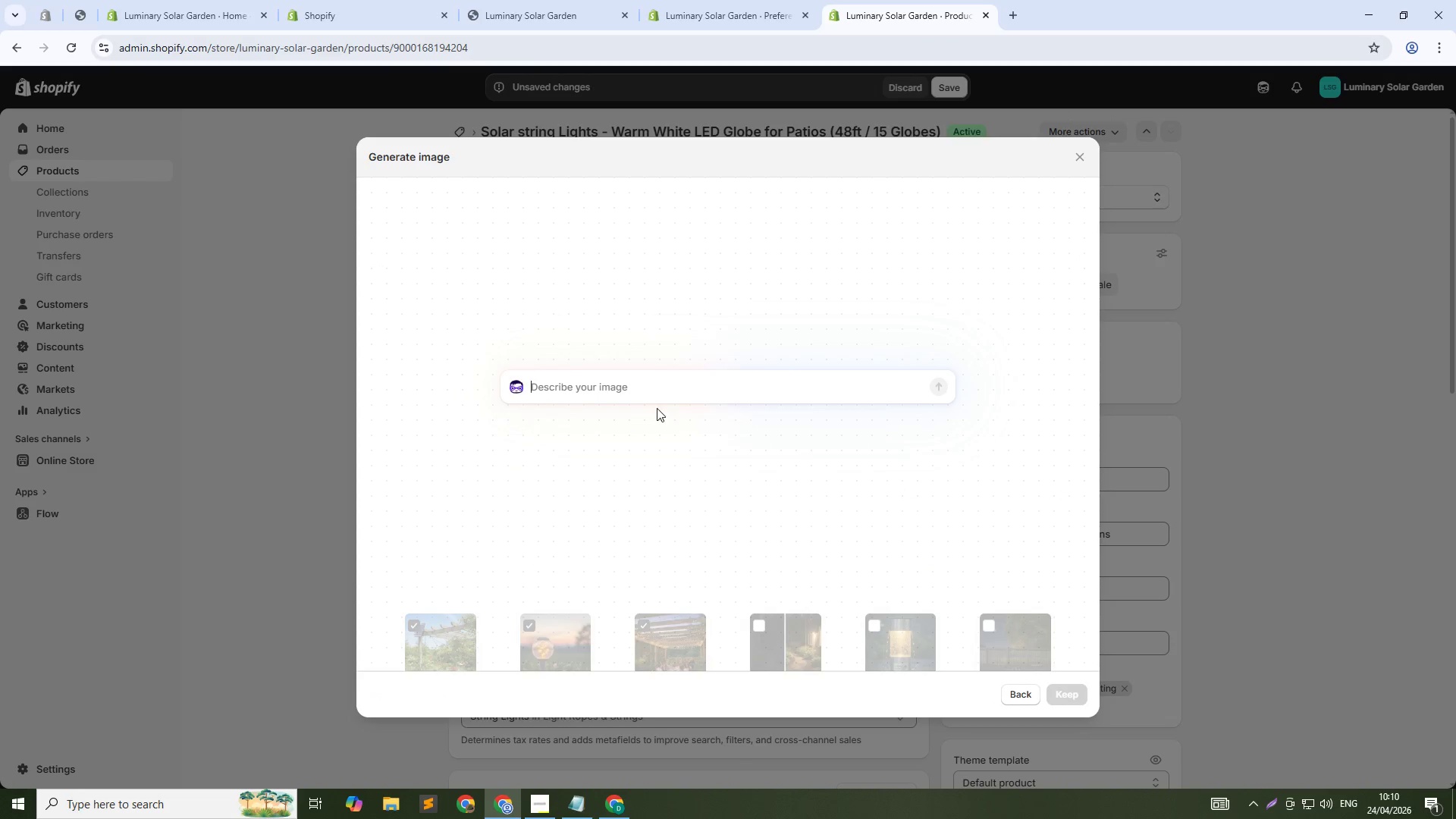 
left_click([650, 384])
 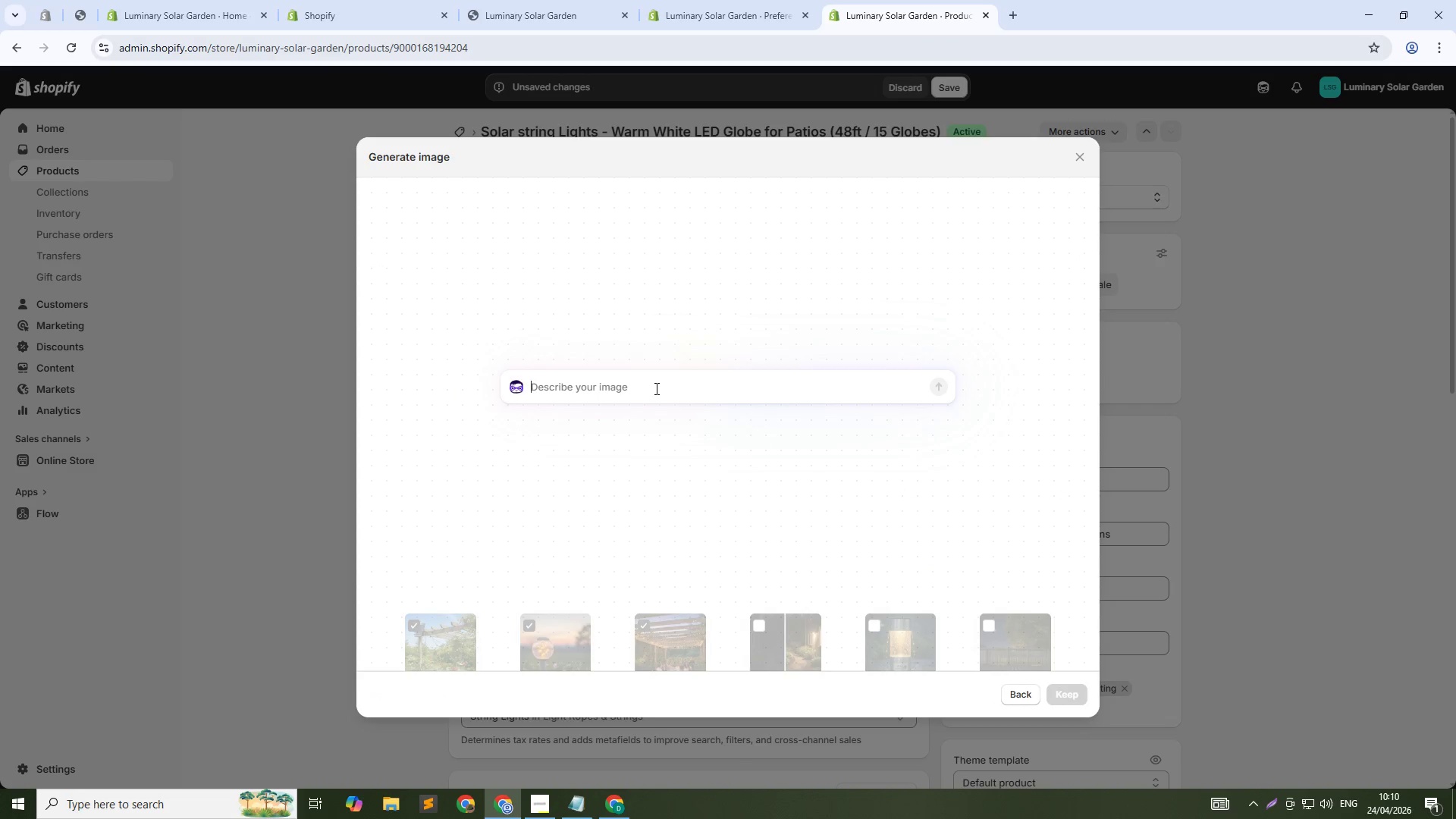 
type(Lights wrapped around tree trunk, warm glow on branches, night sht)
key(Backspace)
type(ot , 1:1)
 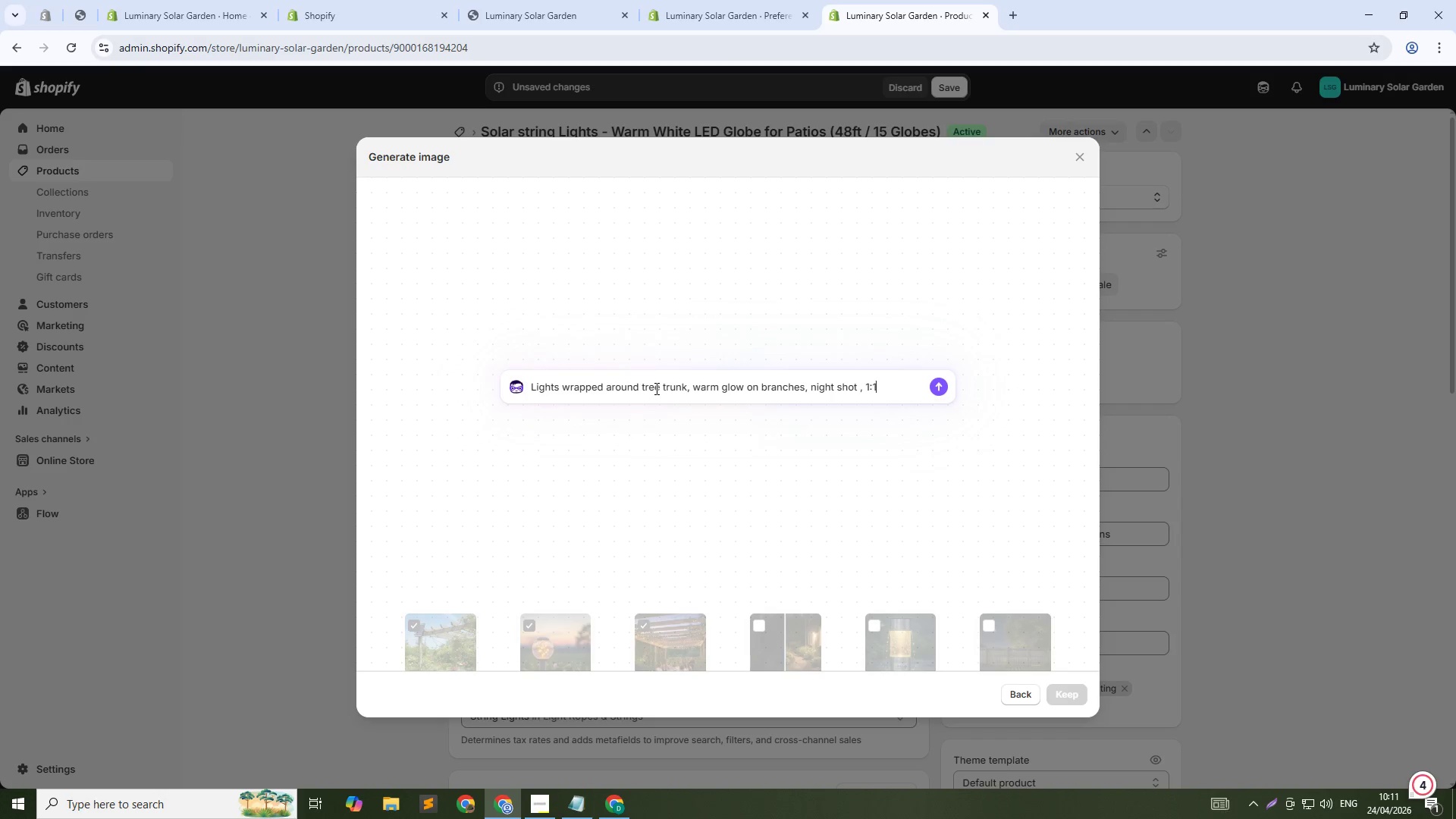 
key(Enter)
 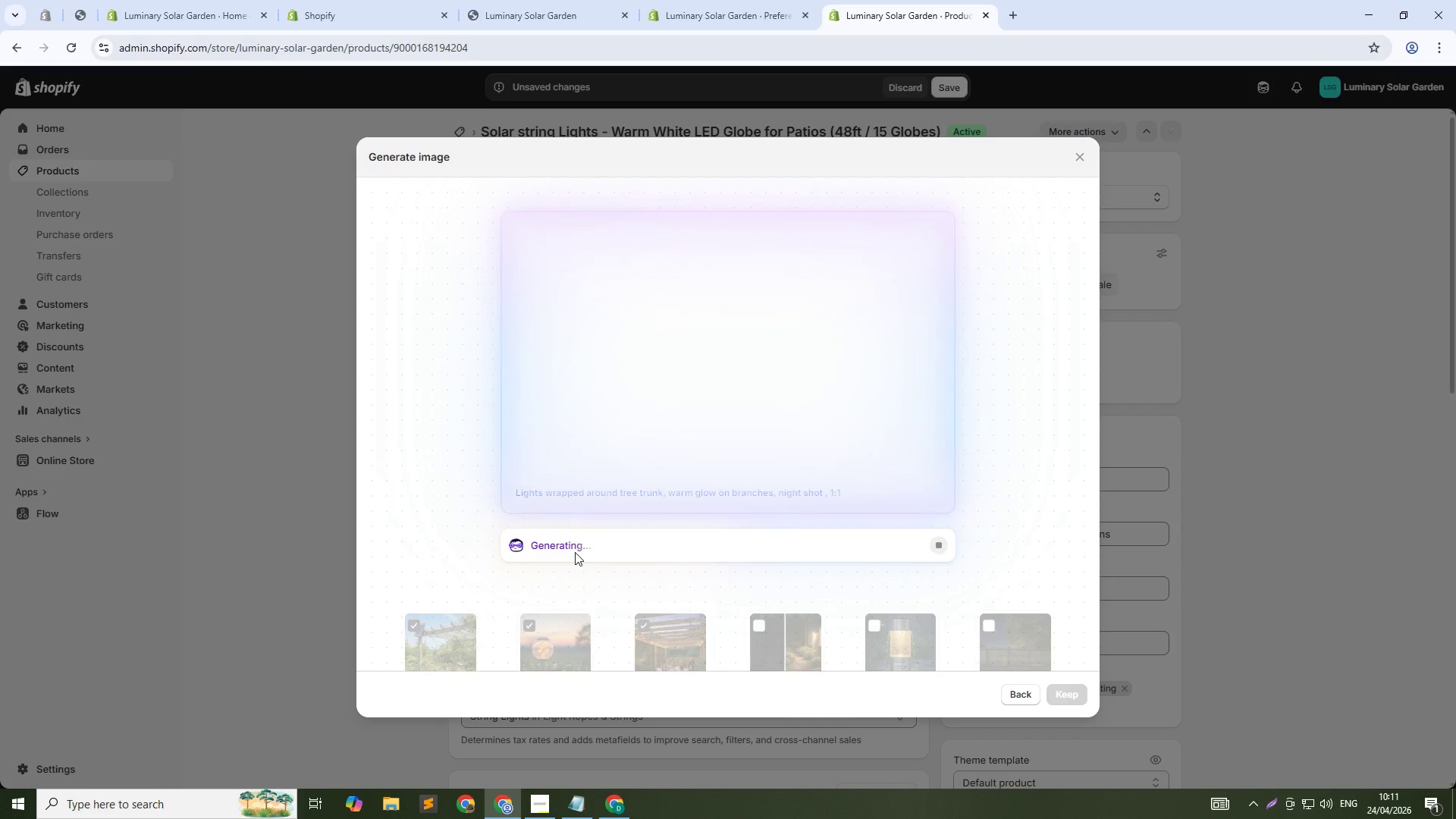 
wait(26.2)
 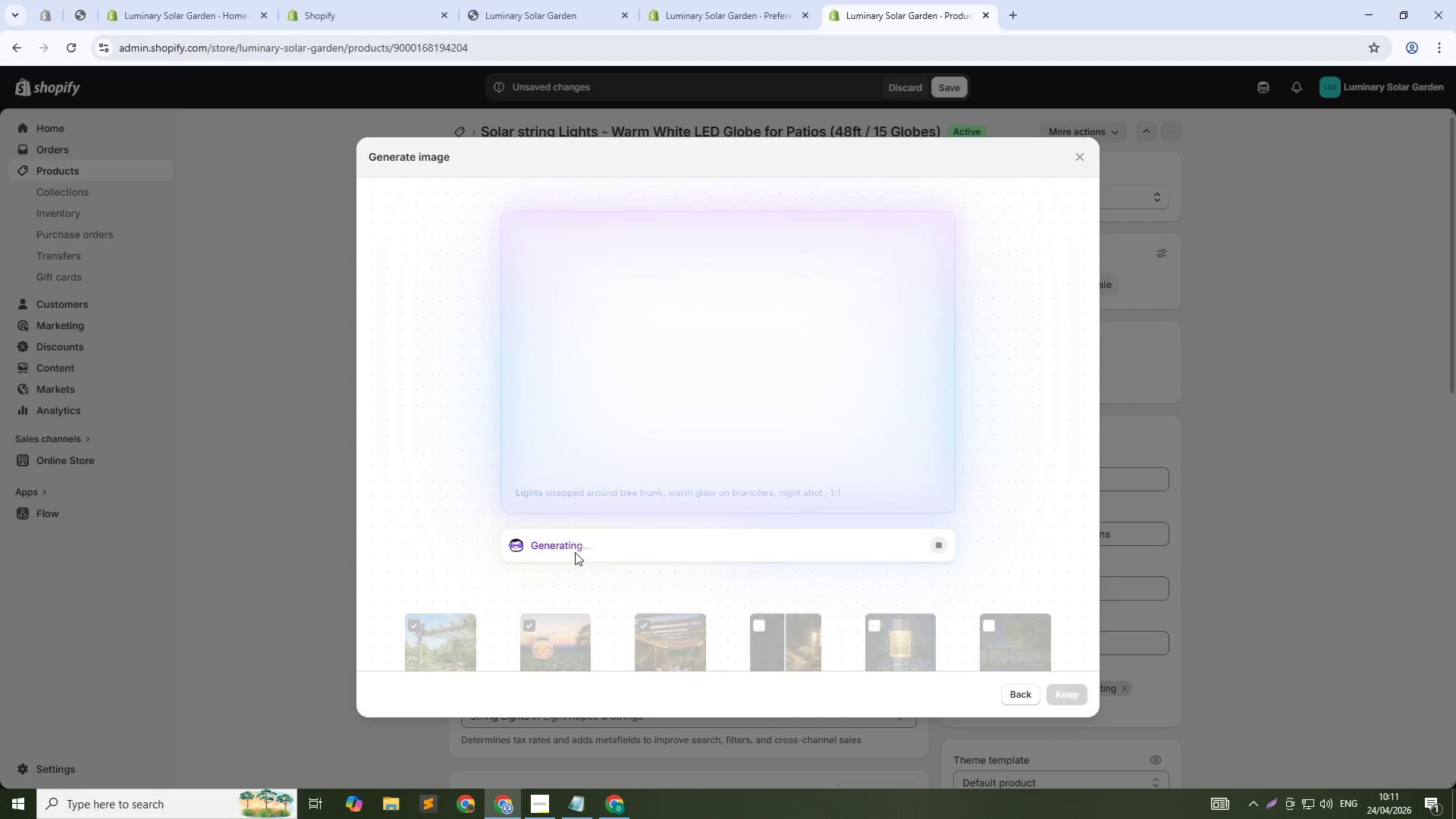 
left_click([1053, 694])
 